 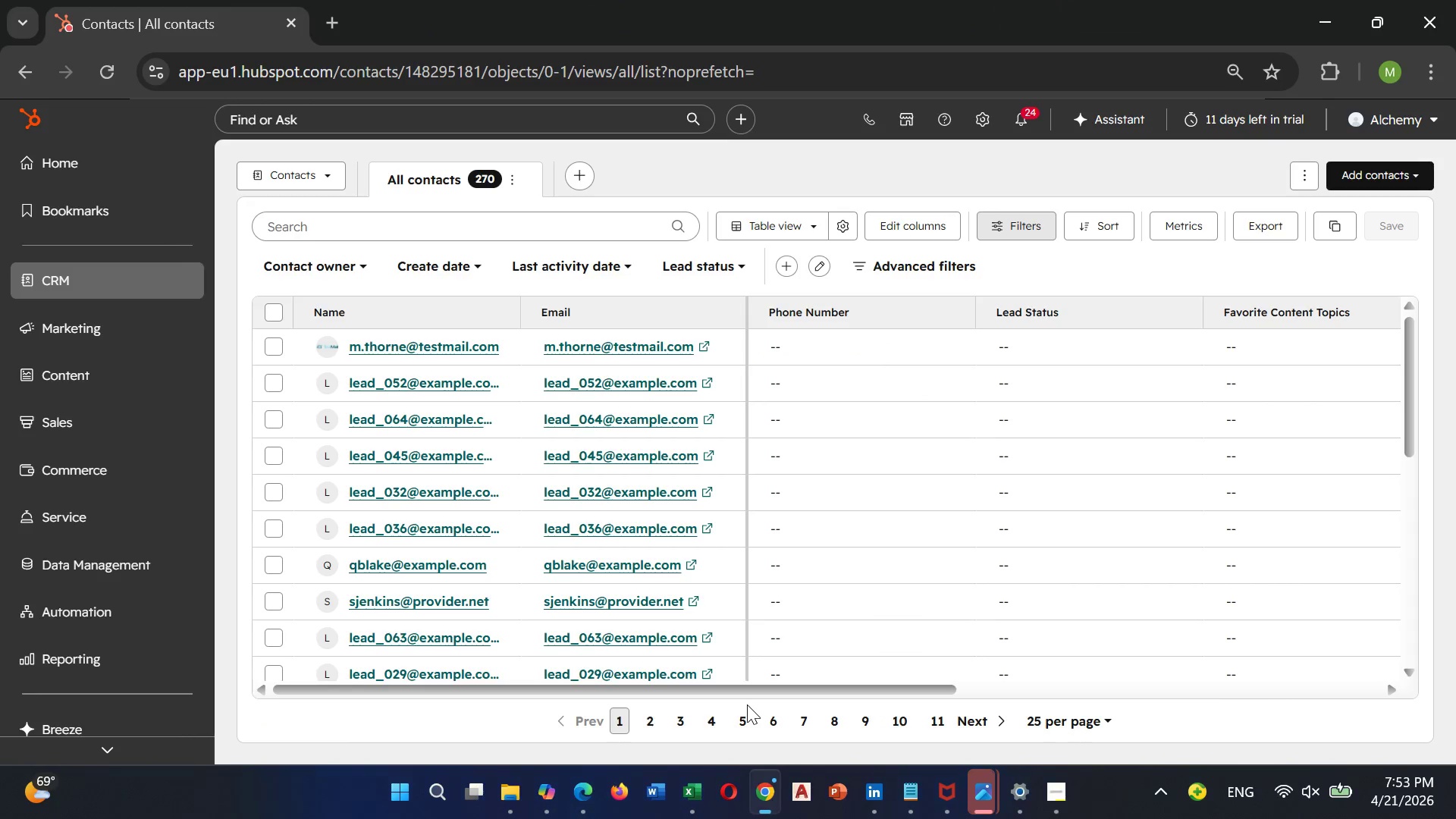 
scroll: coordinate [963, 323], scroll_direction: up, amount: 5.0
 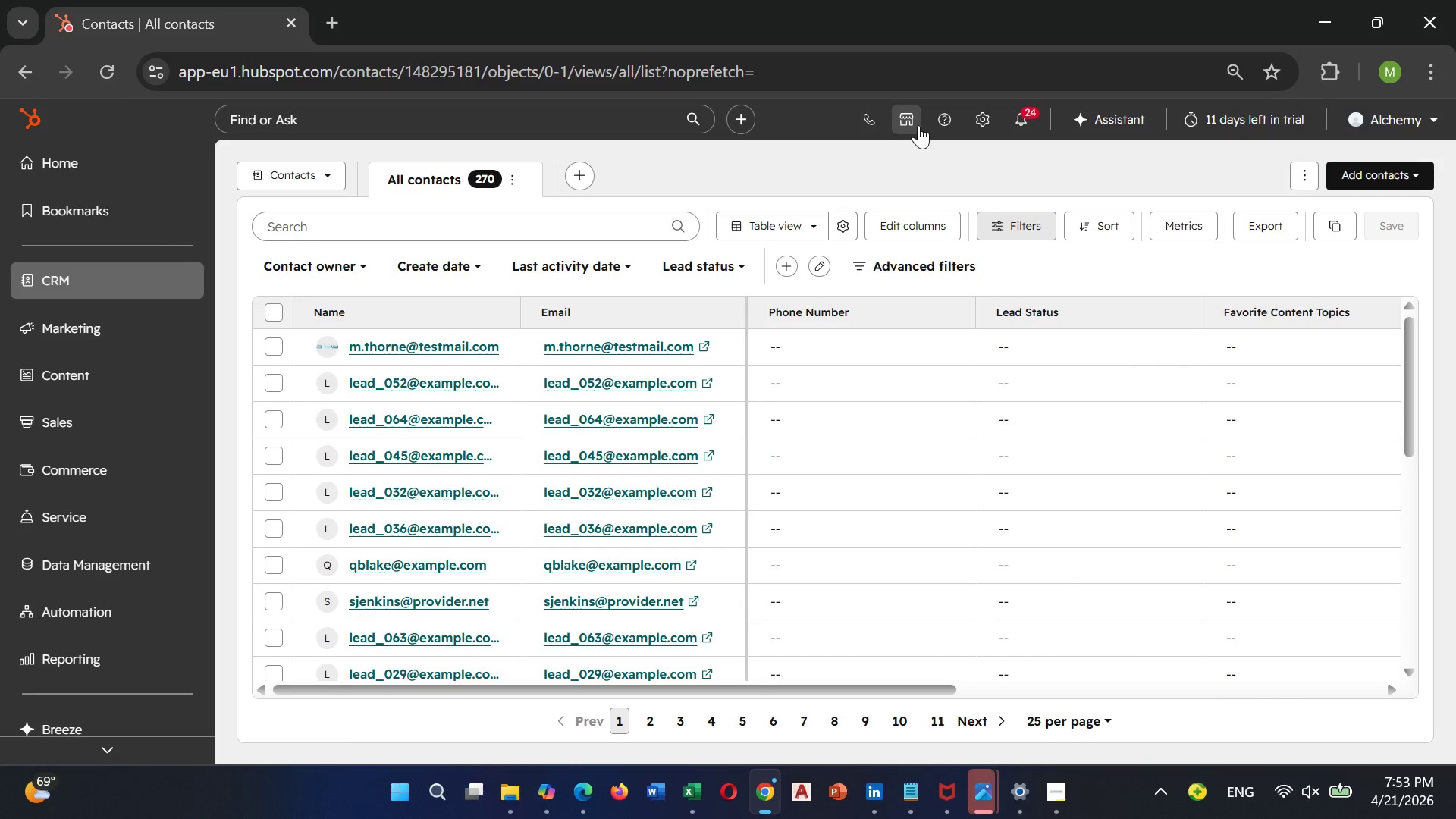 
left_click([983, 127])
 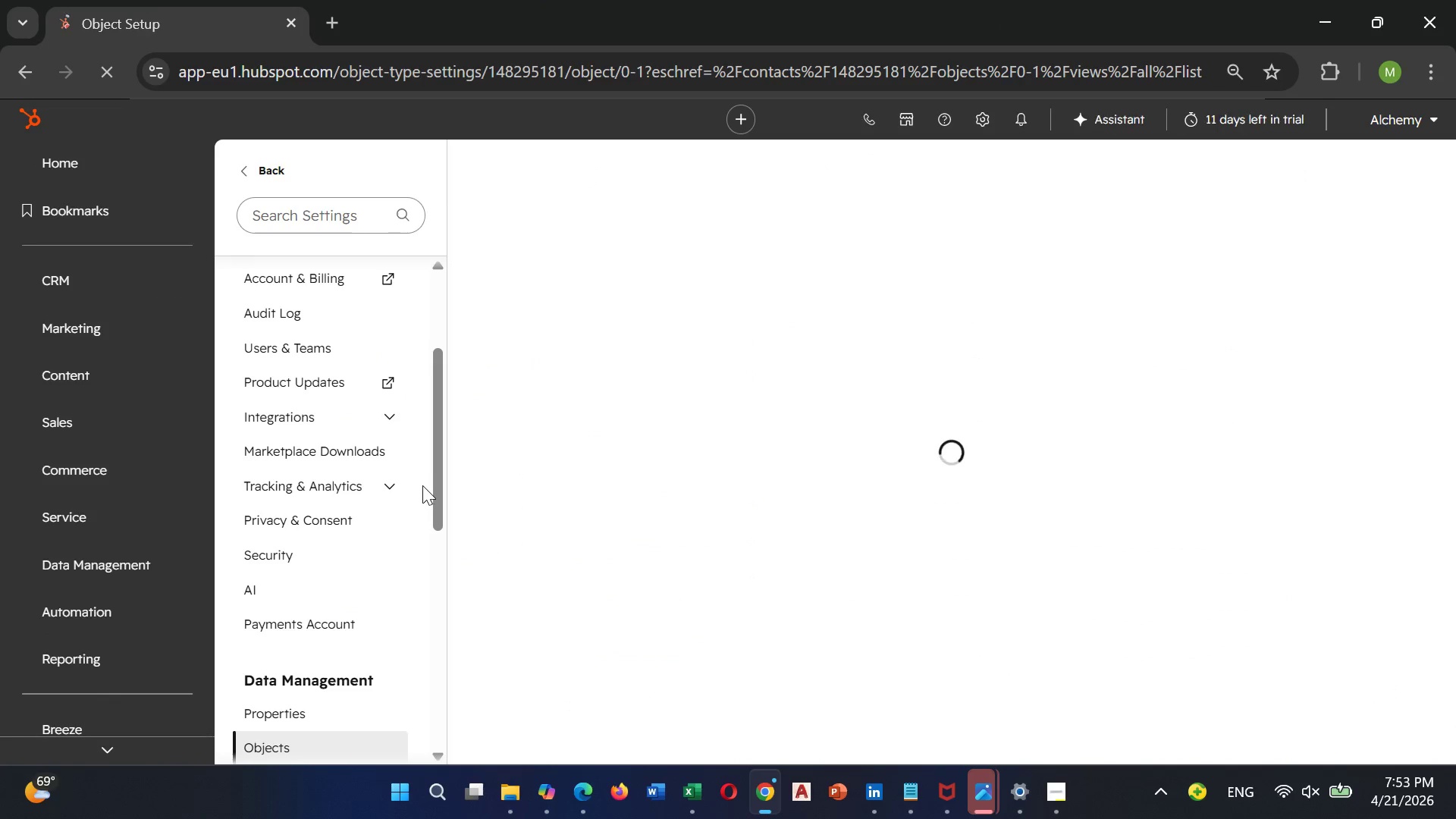 
left_click([315, 601])
 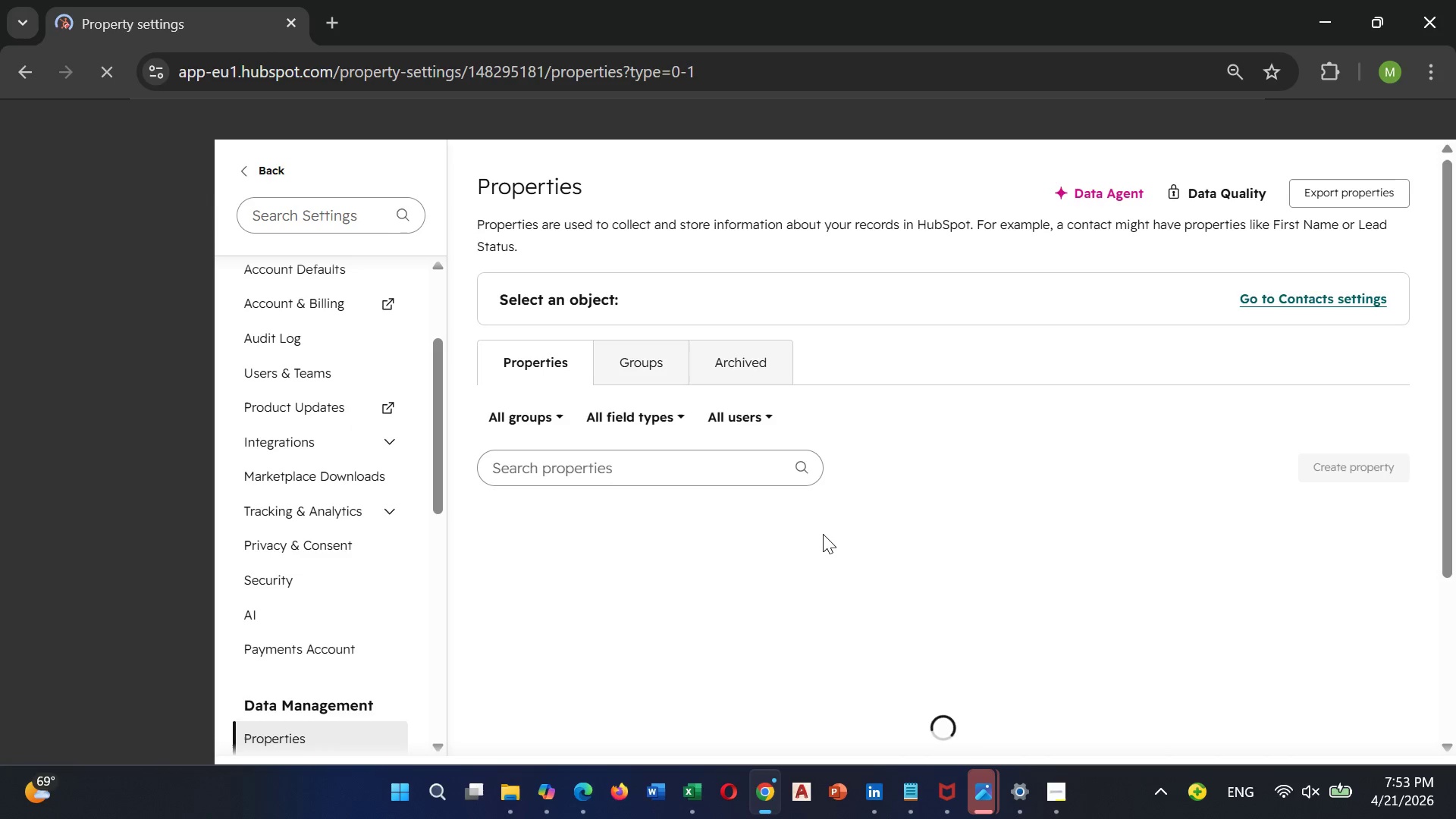 
scroll: coordinate [322, 620], scroll_direction: down, amount: 1.0
 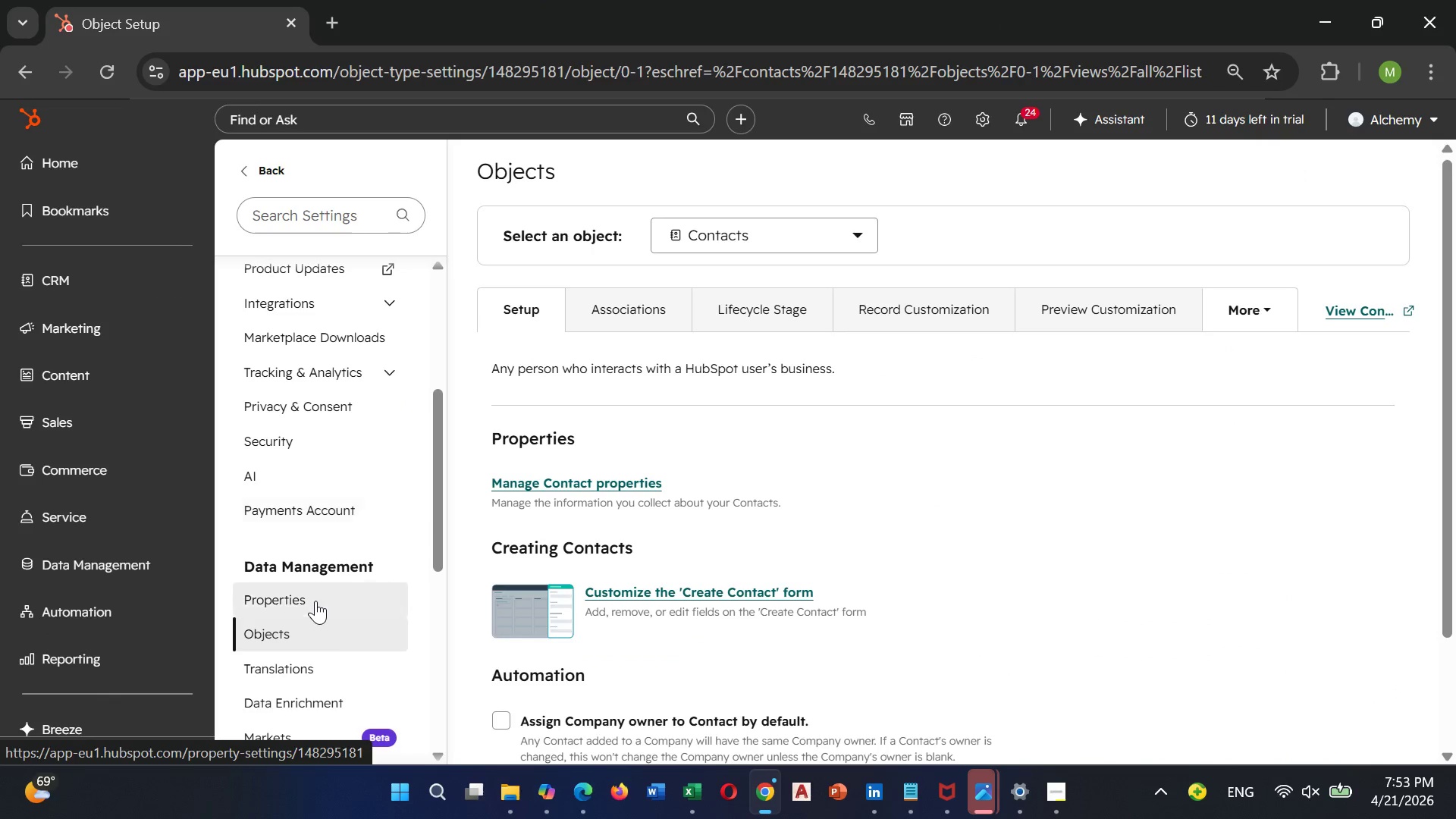 
wait(17.67)
 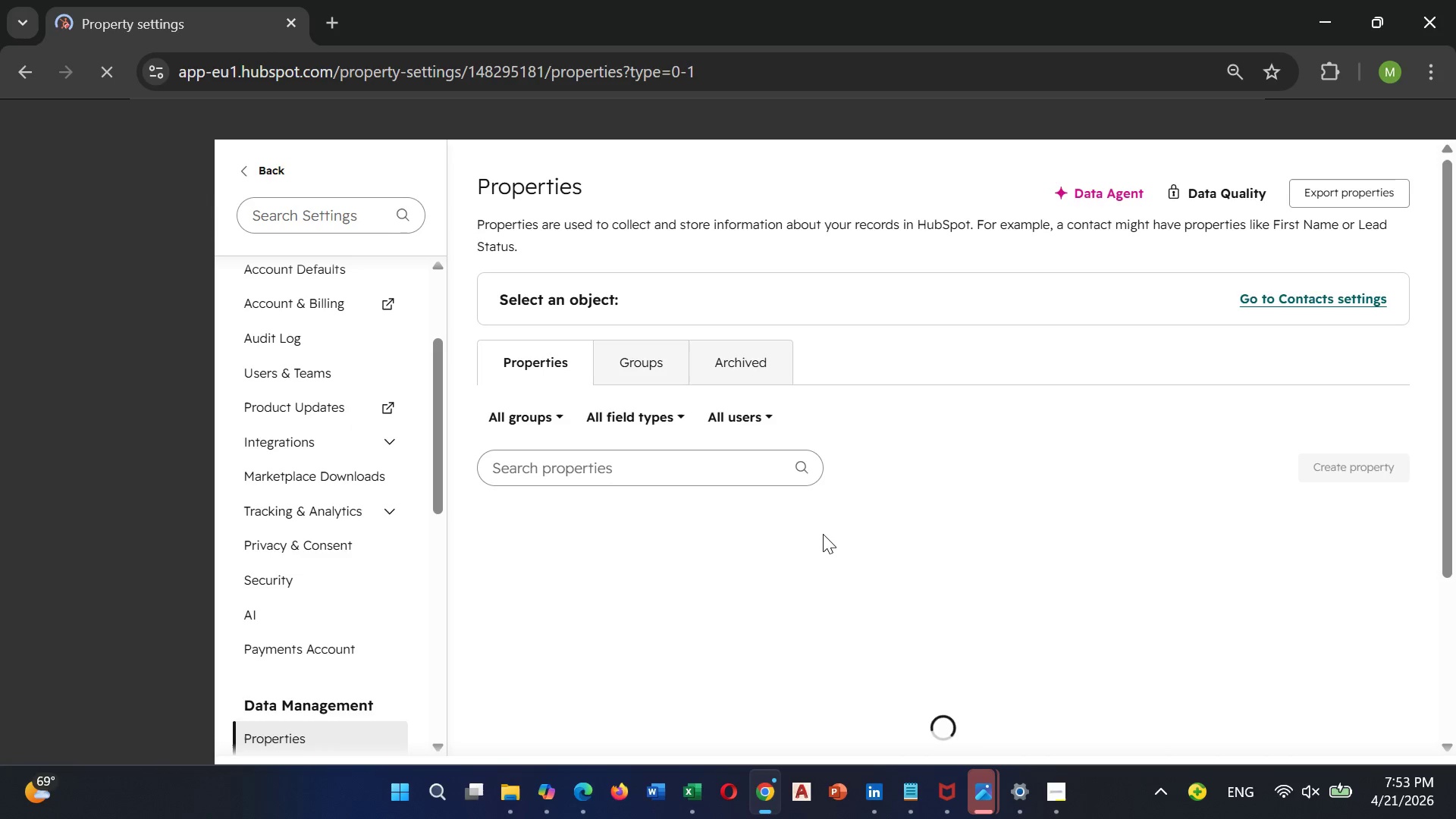 
left_click([1373, 469])
 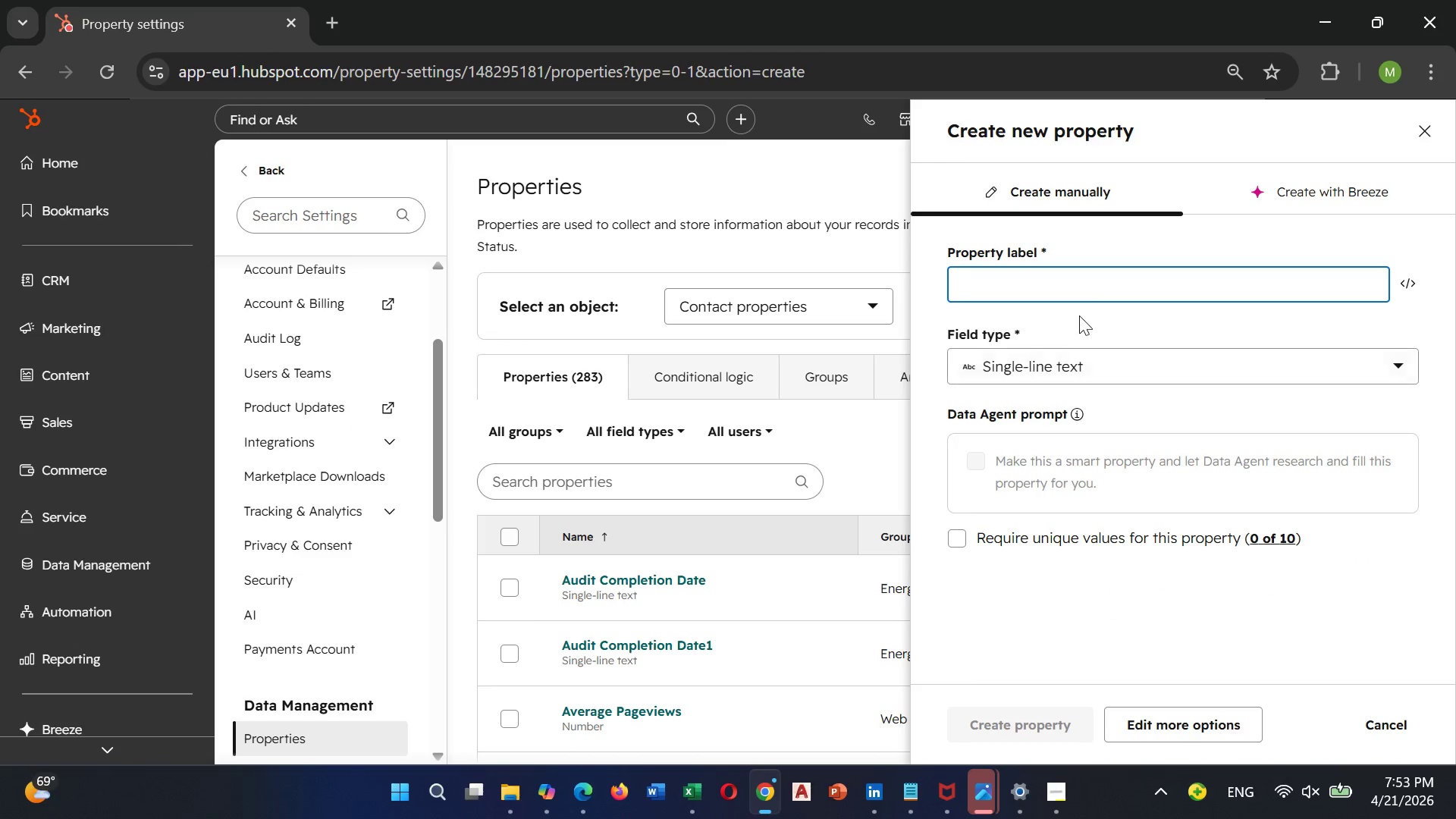 
left_click([1070, 266])
 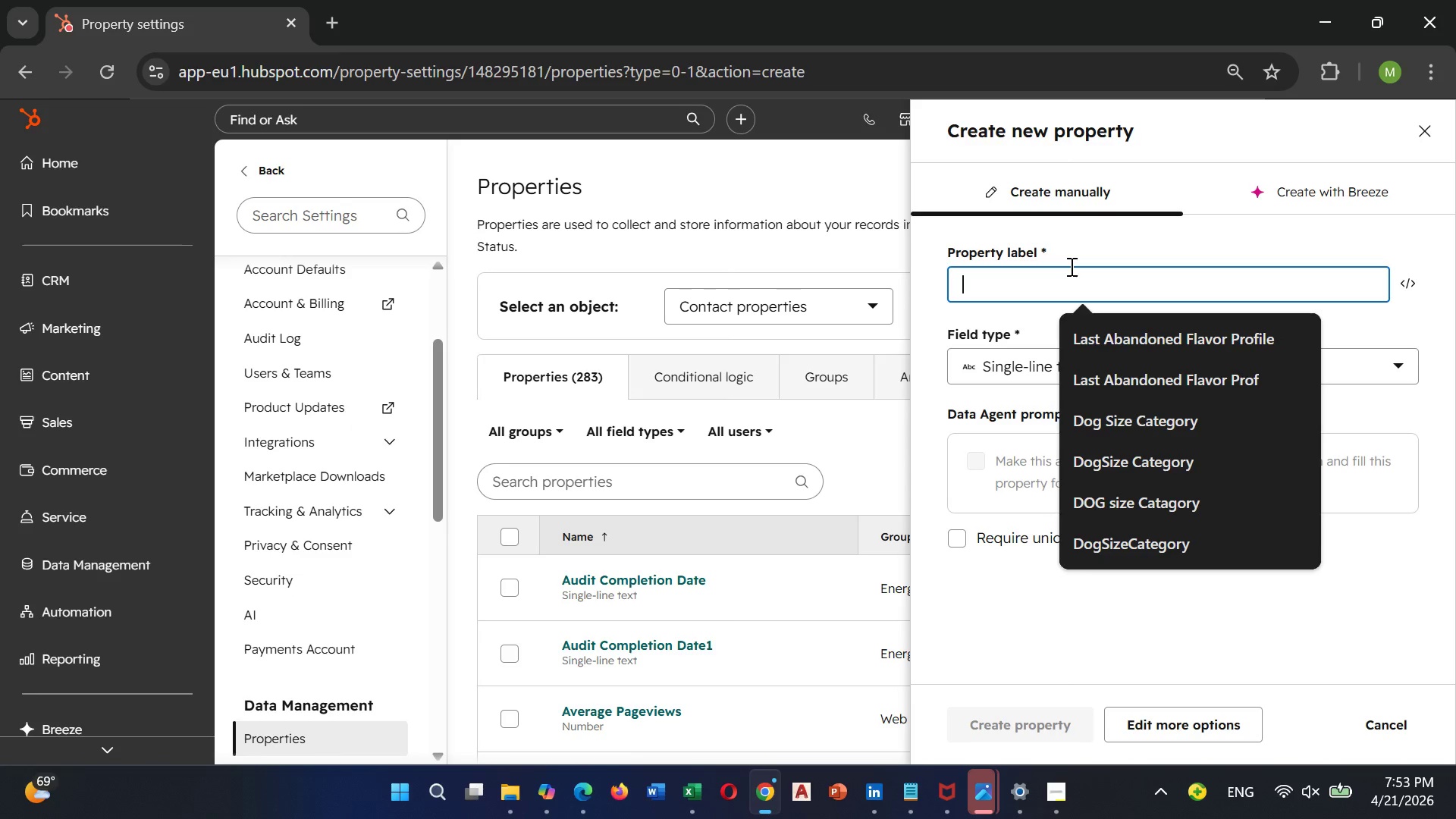 
type(Lead)
 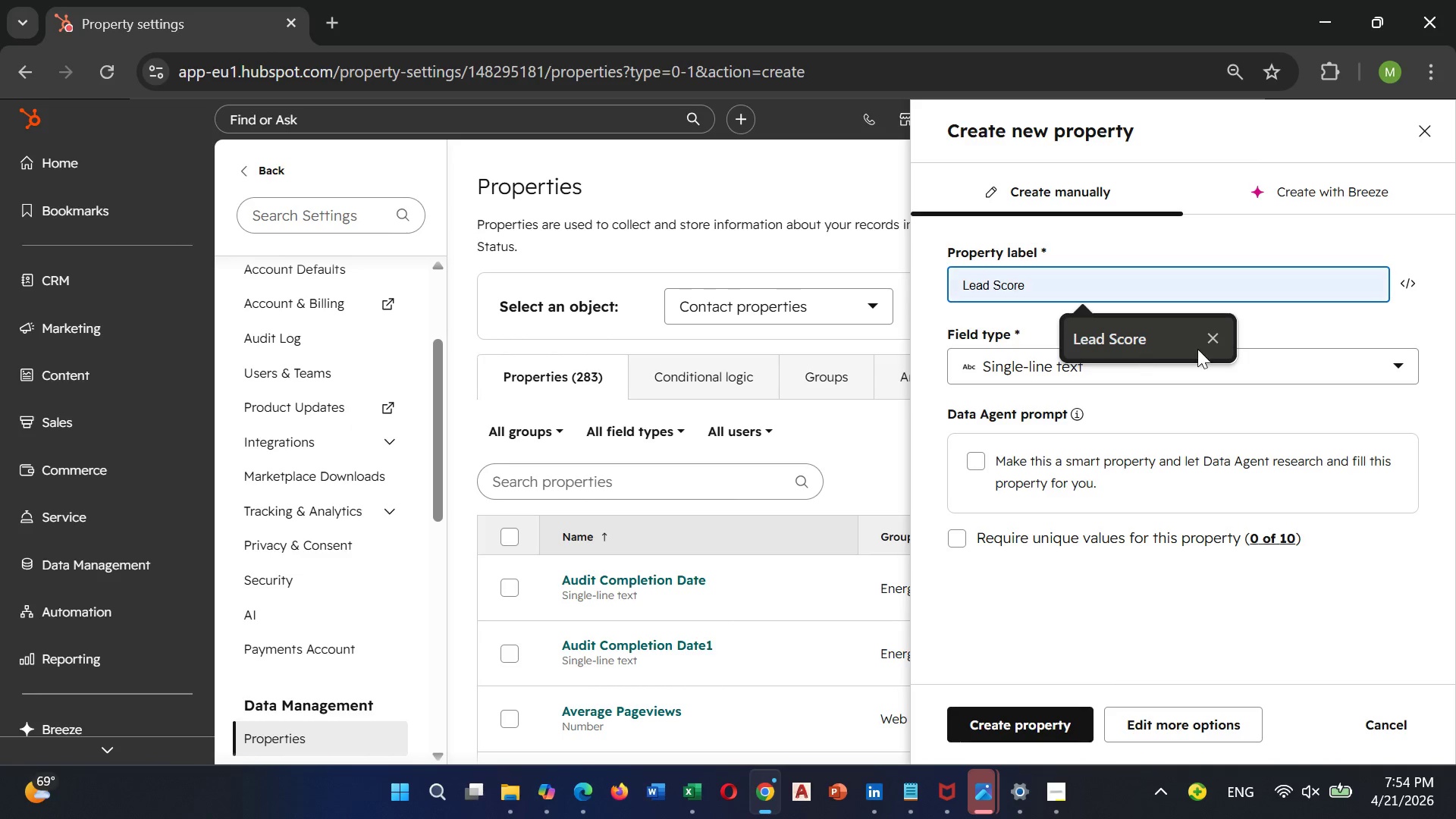 
left_click([1168, 340])
 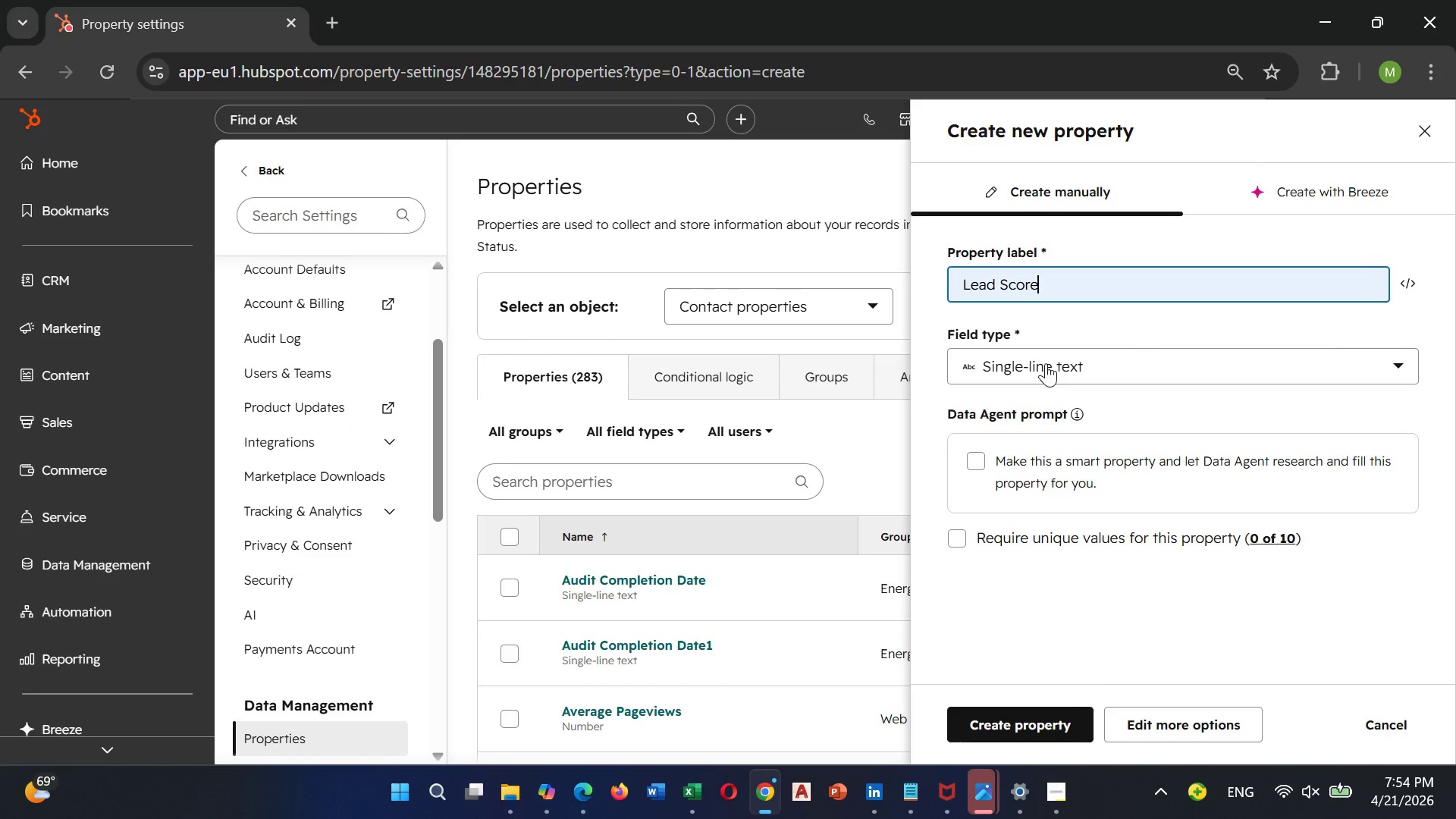 
left_click([1046, 363])
 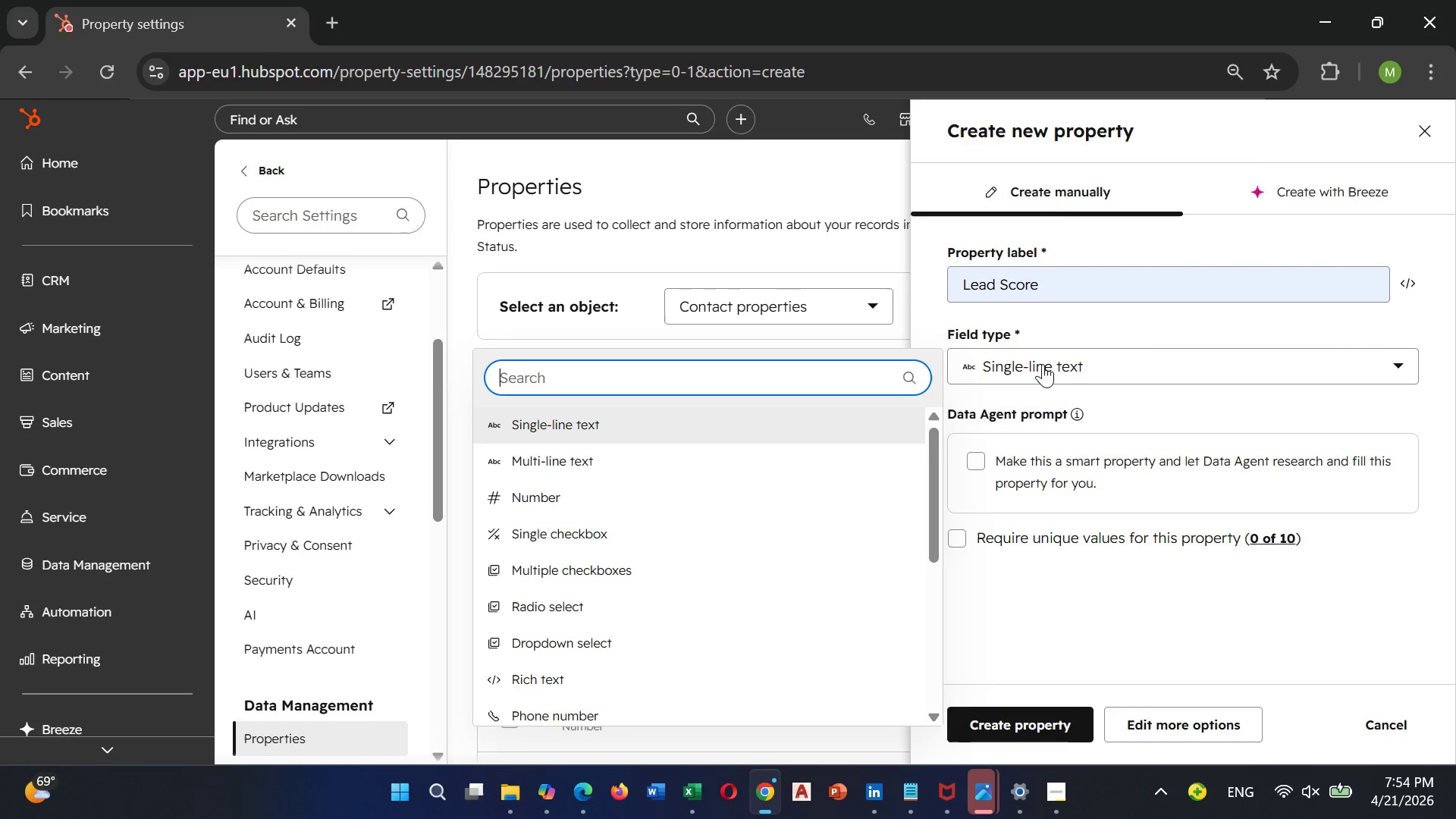 
wait(8.52)
 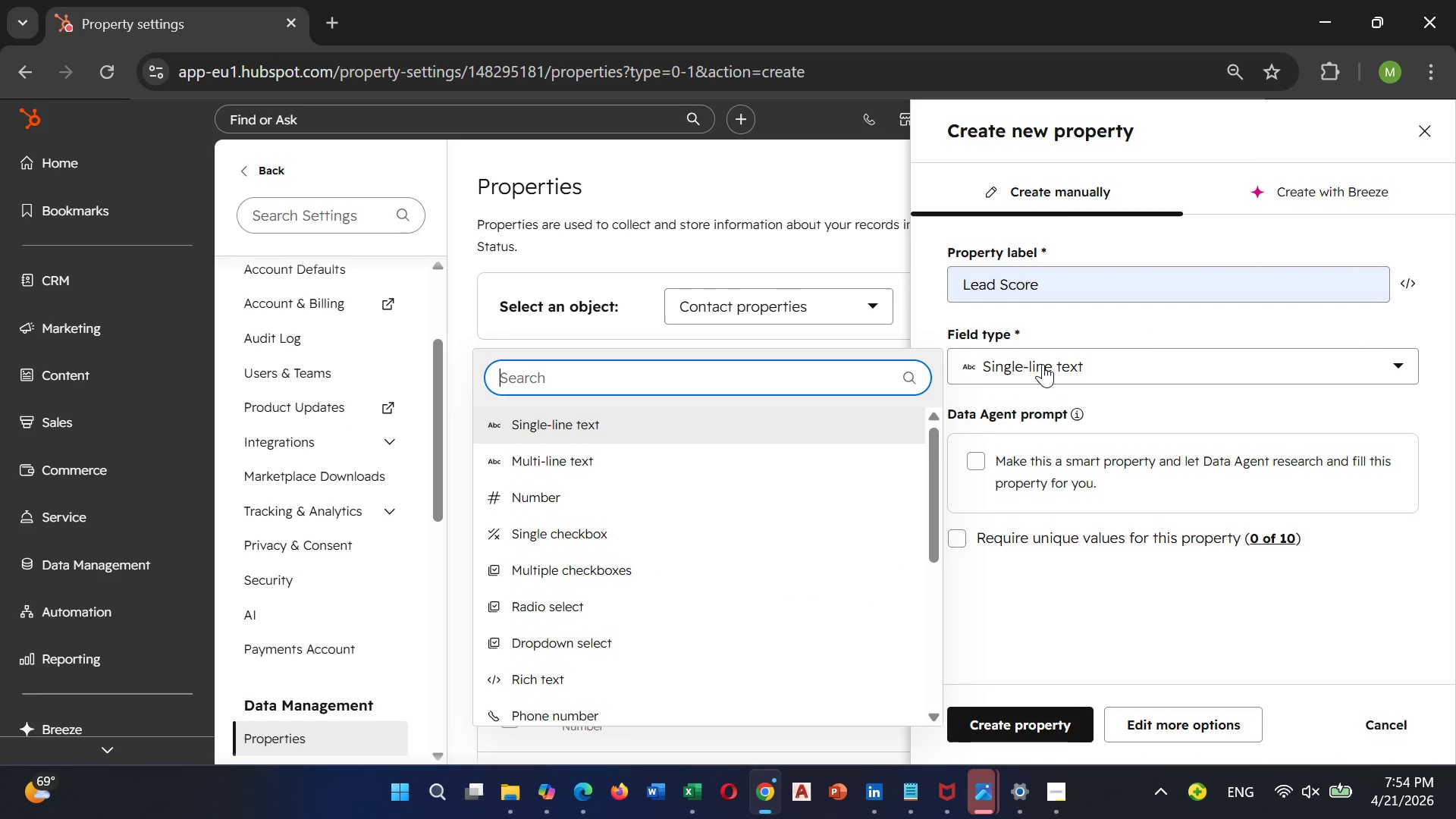 
left_click([623, 500])
 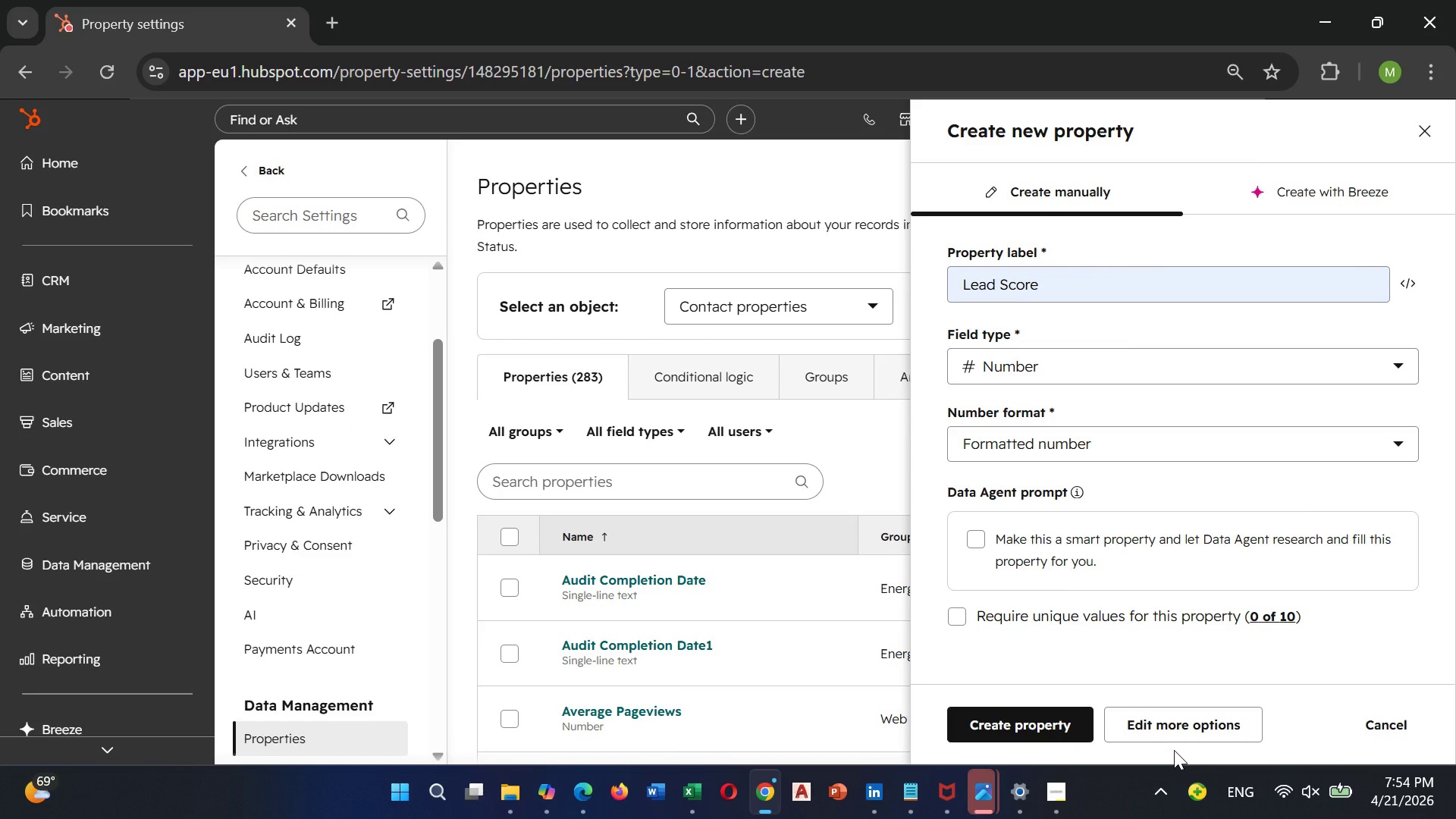 
left_click([1174, 714])
 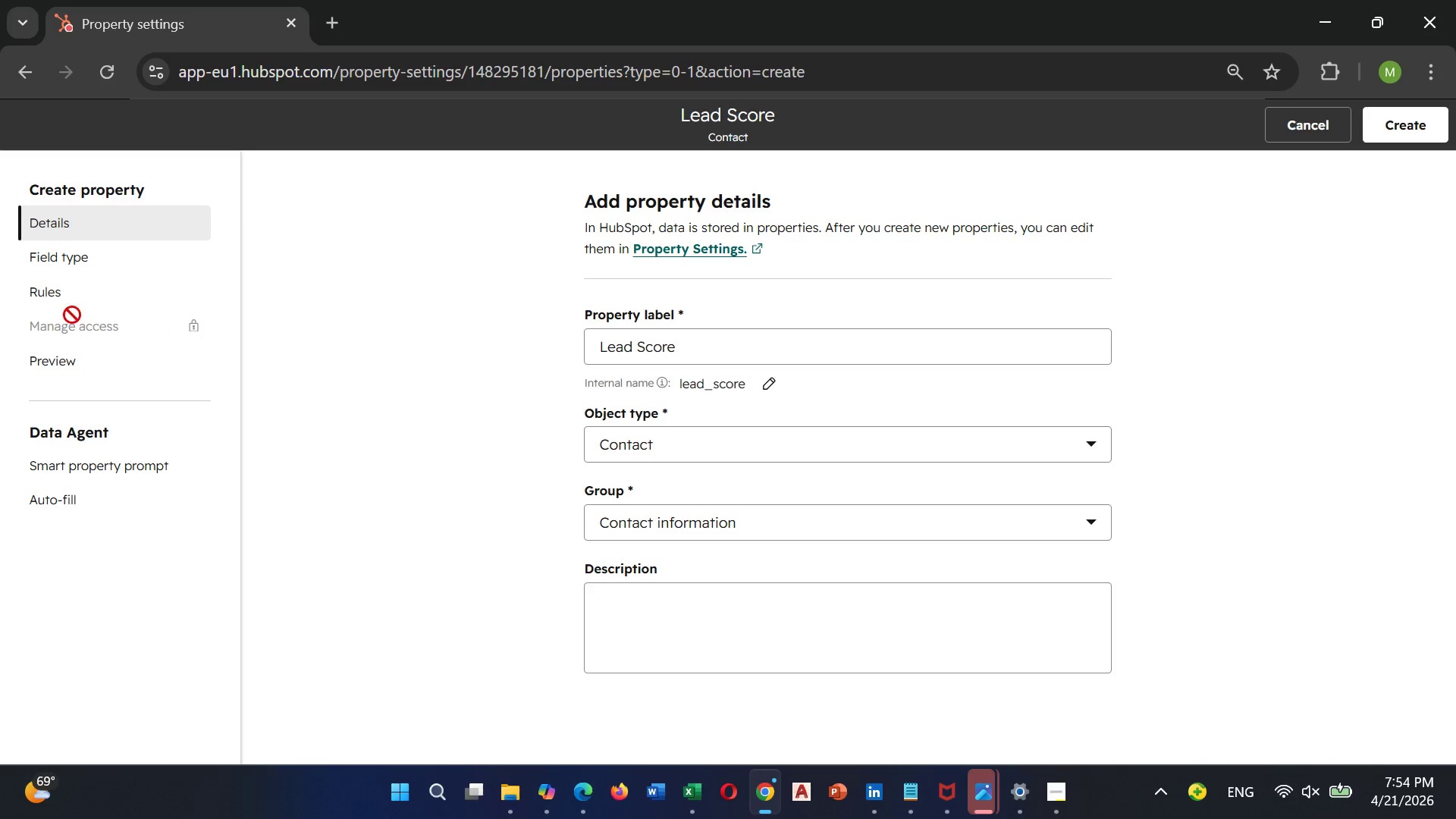 
left_click([63, 244])
 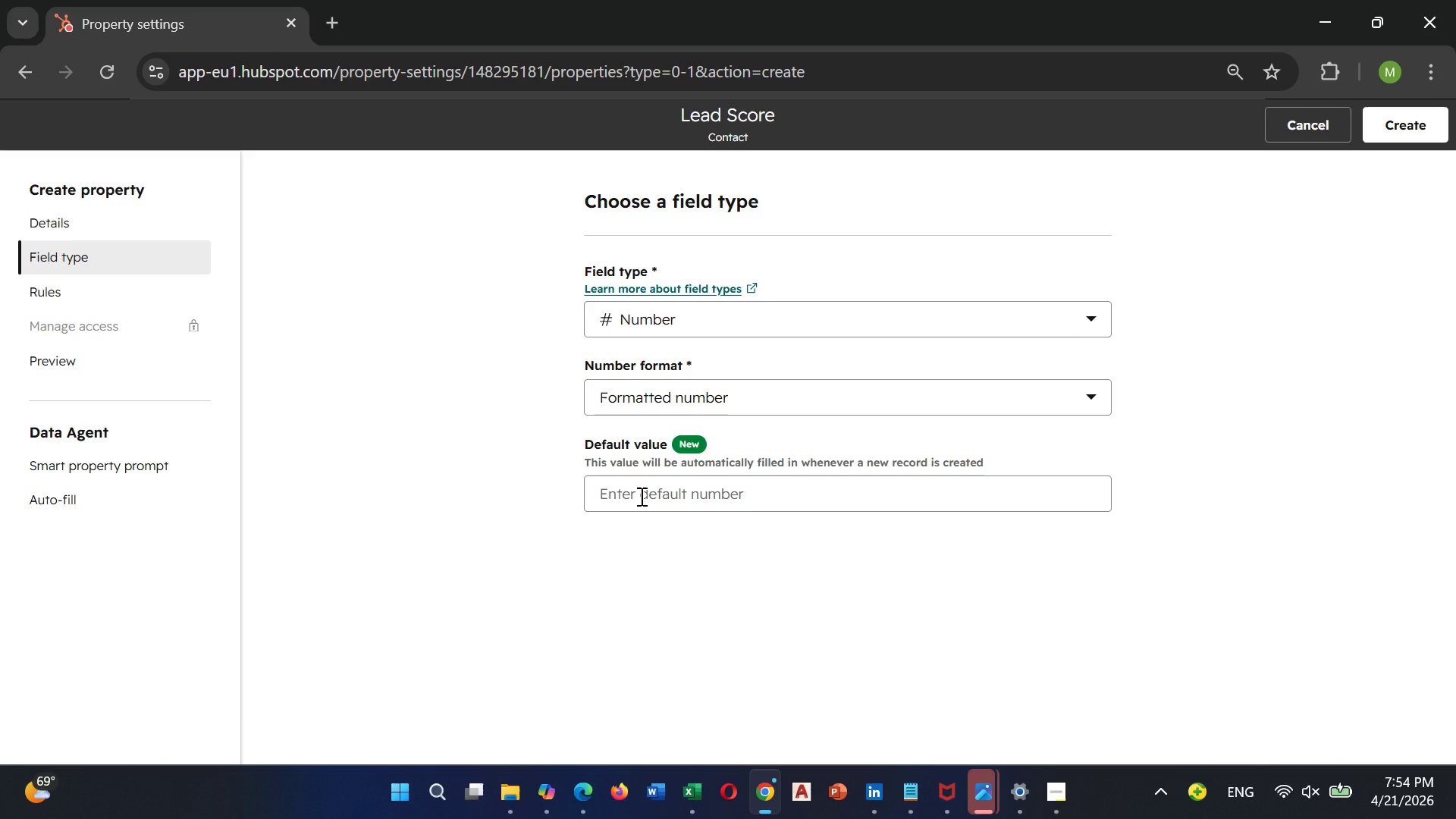 
left_click([640, 496])
 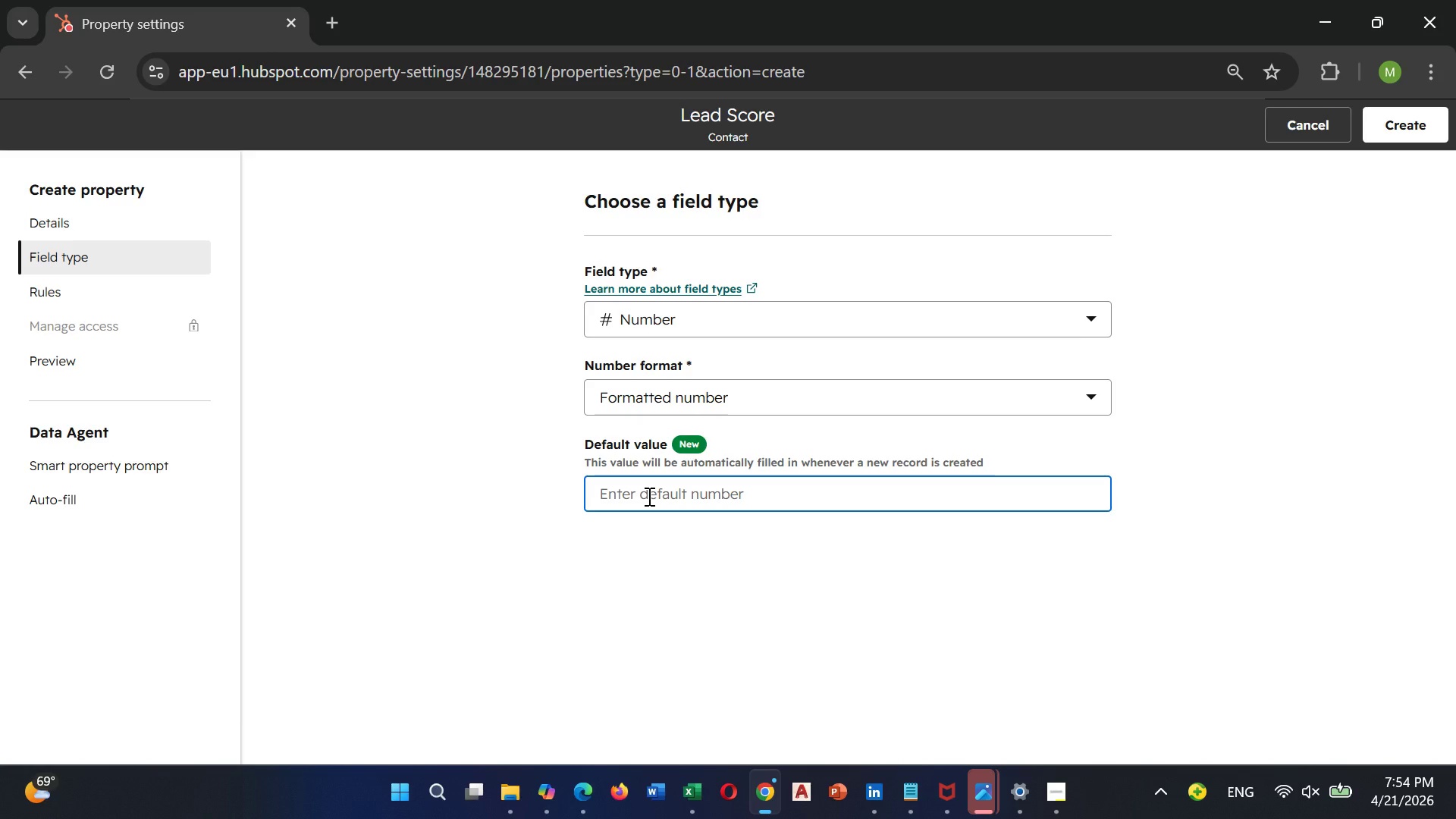 
type(0 )
key(Backspace)
type(-100)
 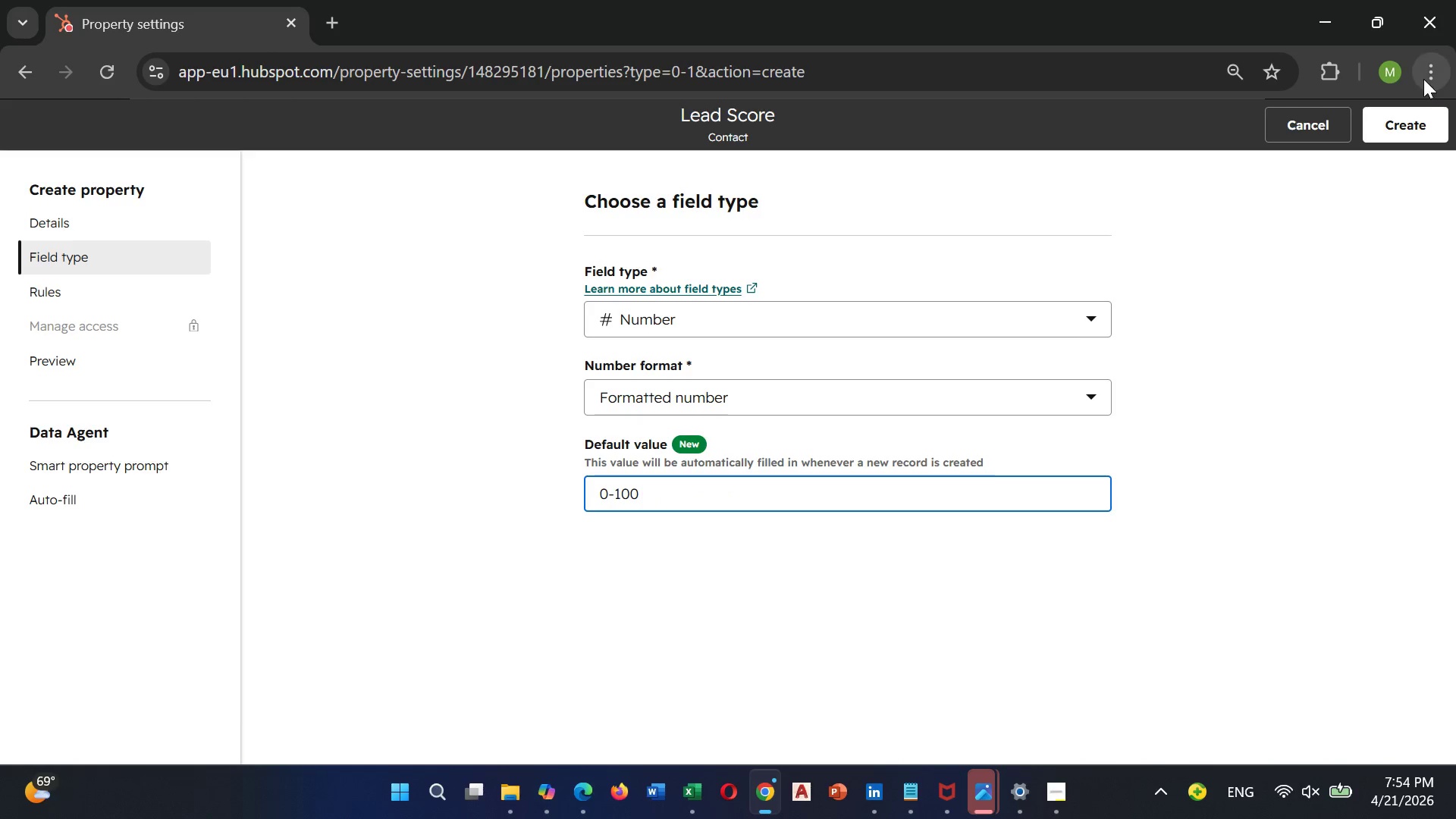 
left_click([1411, 138])
 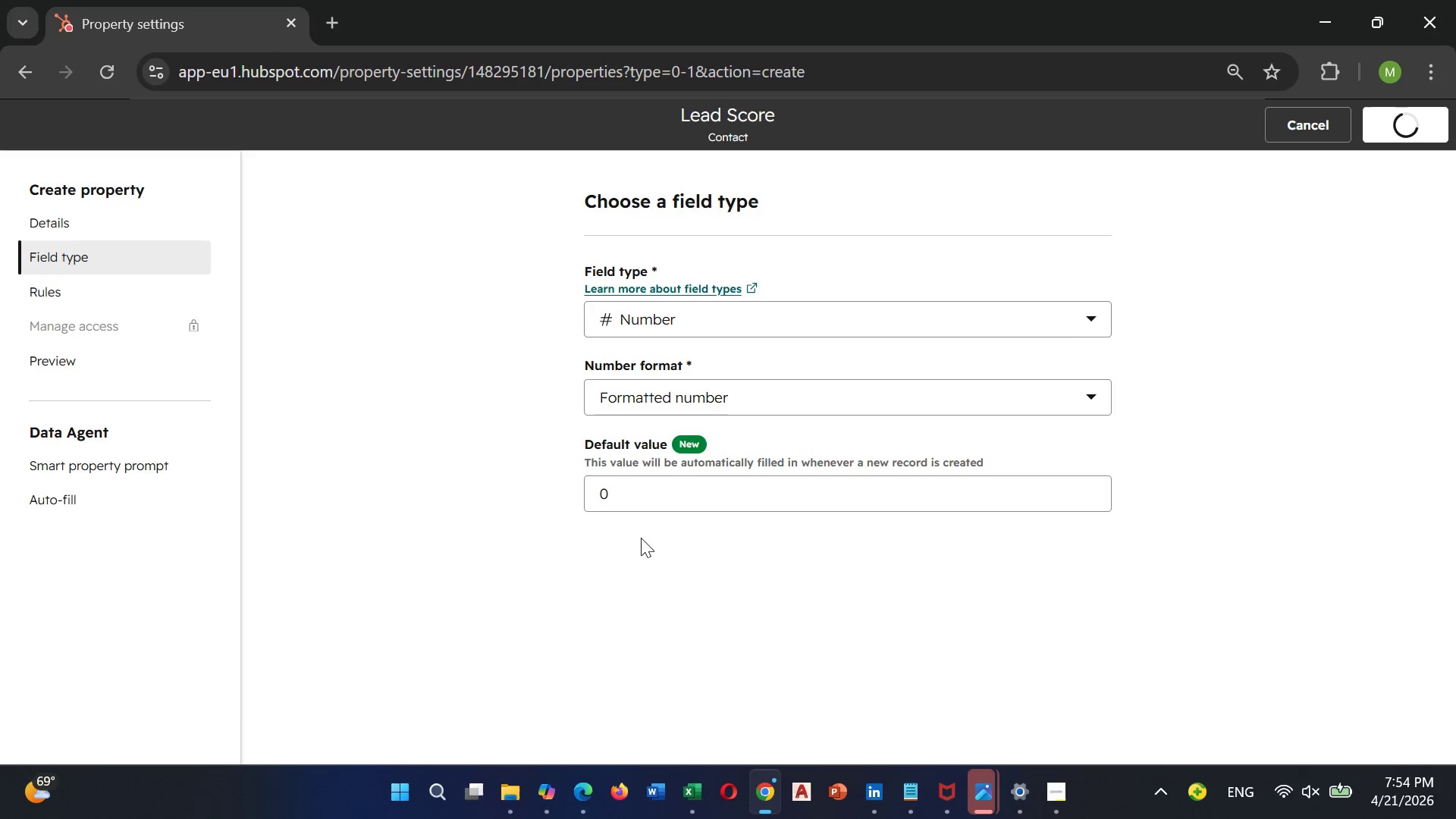 
left_click([646, 488])
 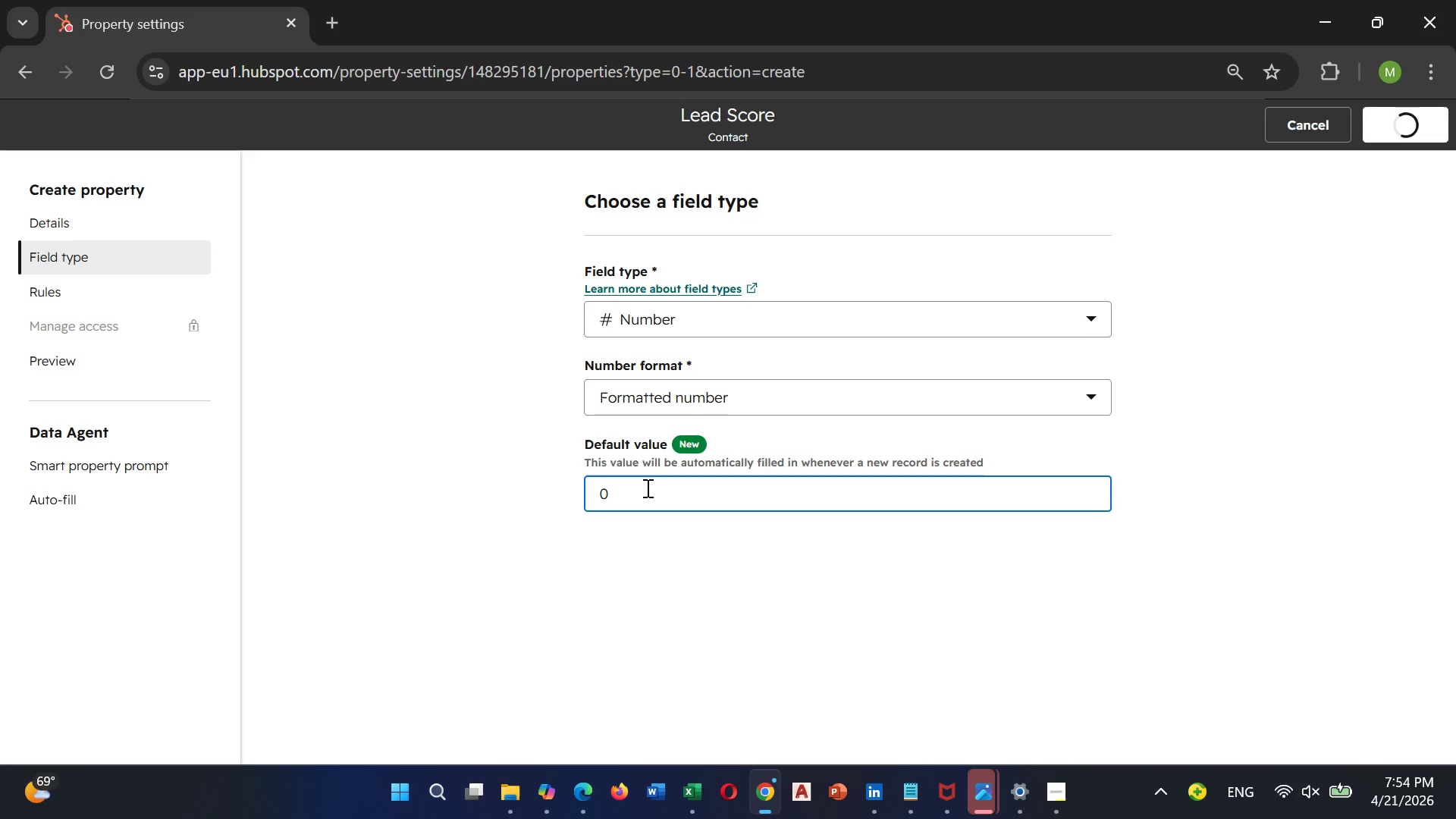 
key(Backspace)
type(0 to 100)
 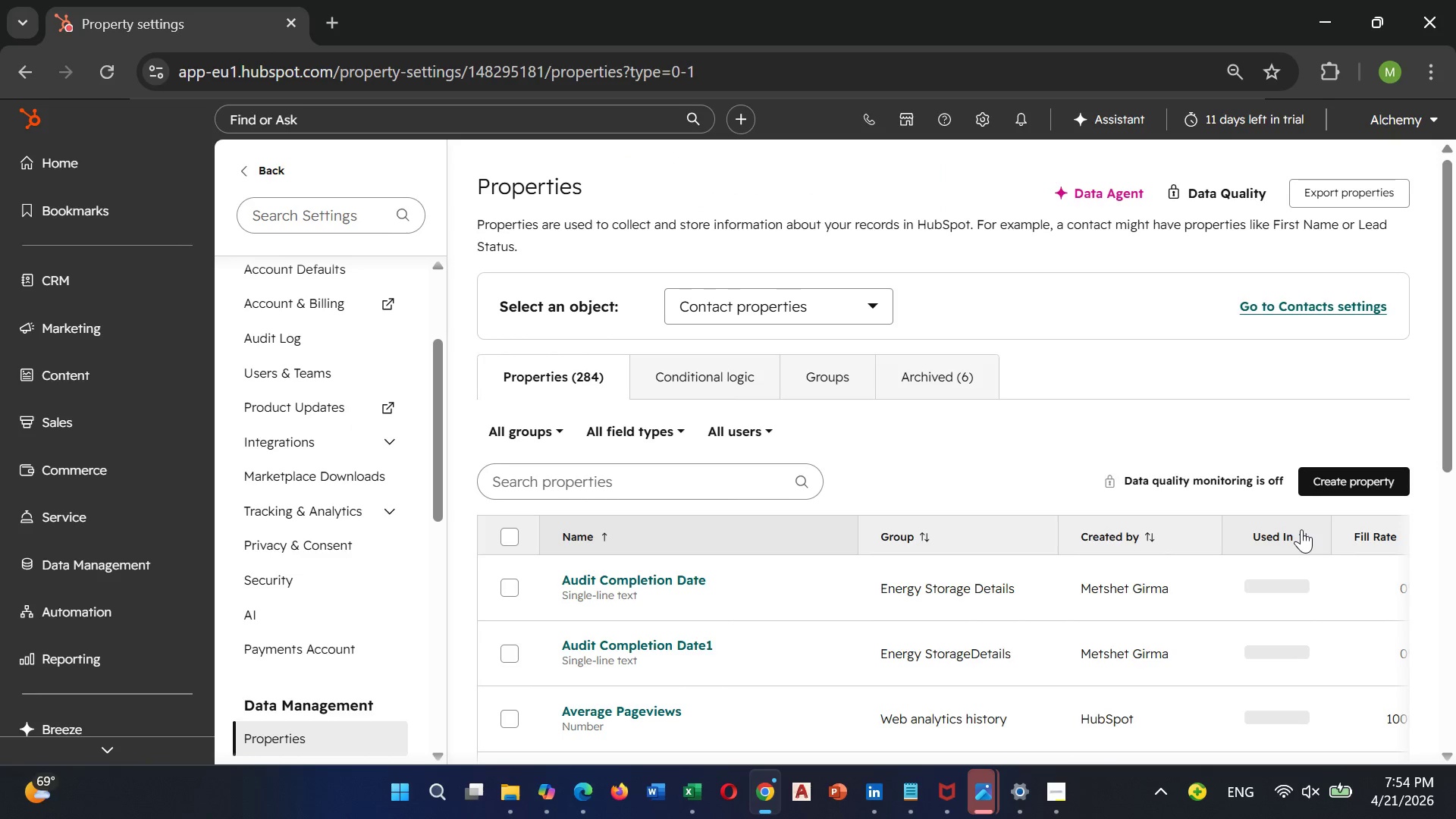 
wait(14.12)
 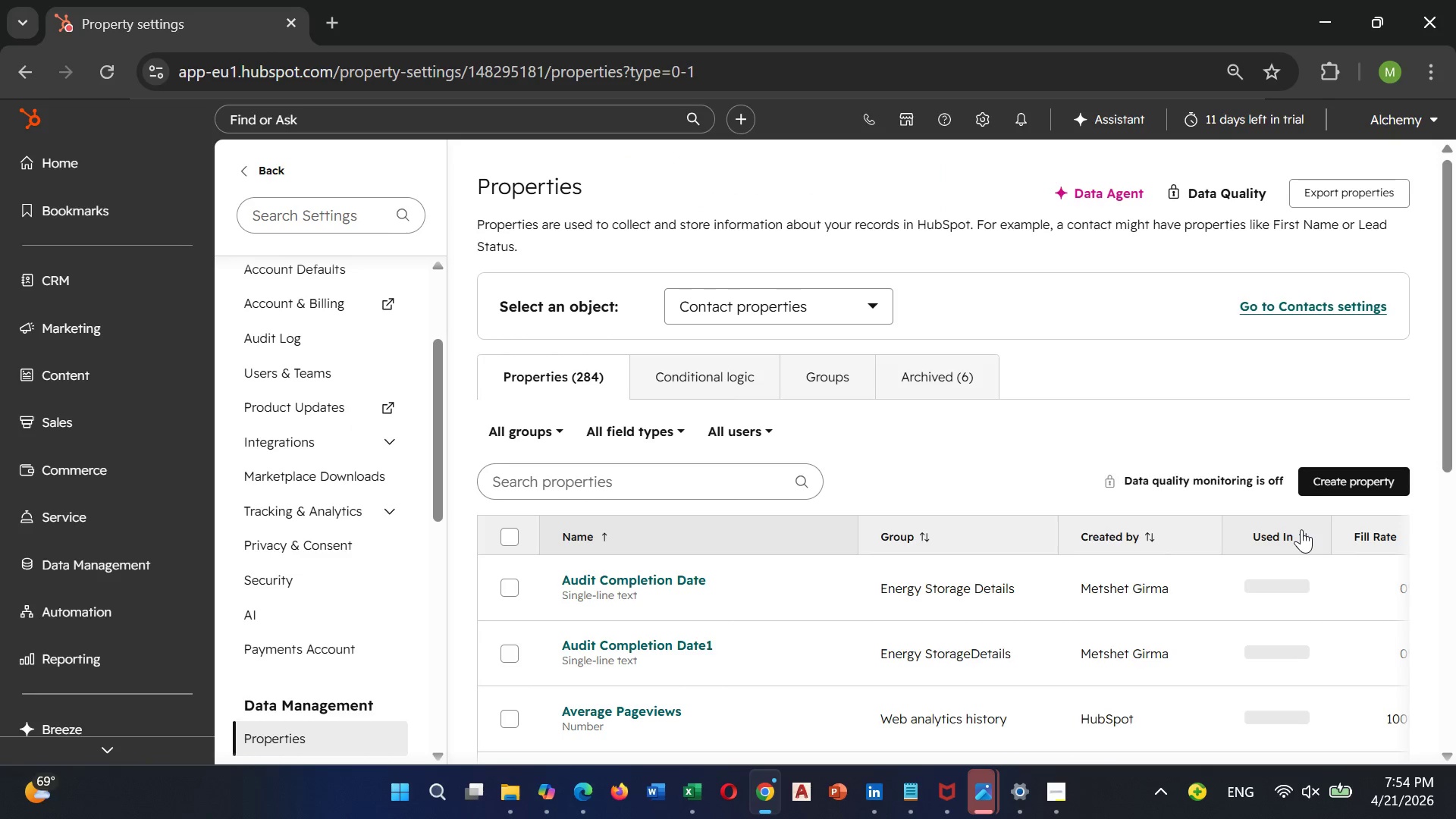 
left_click([696, 479])
 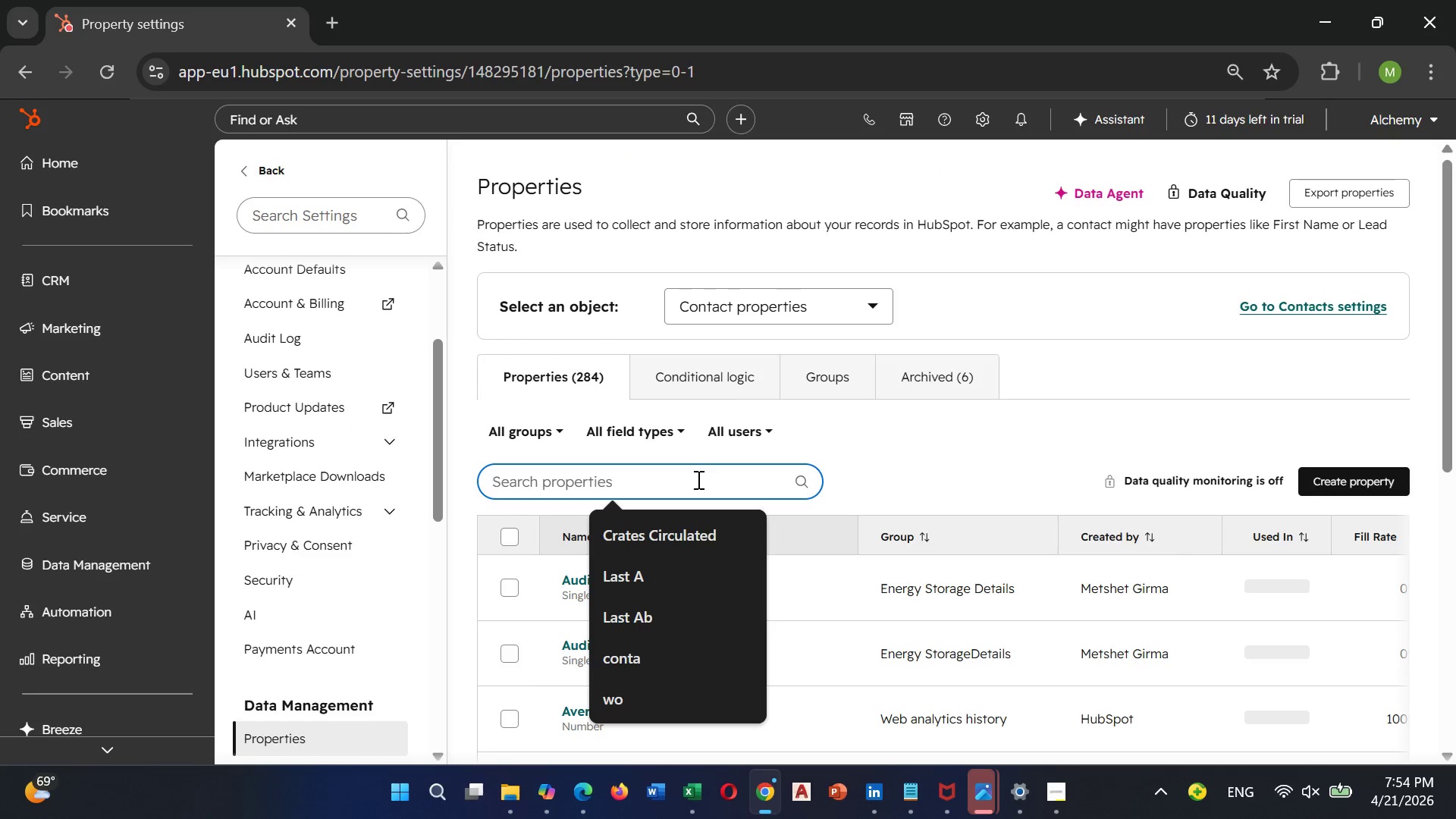 
type(Score)
 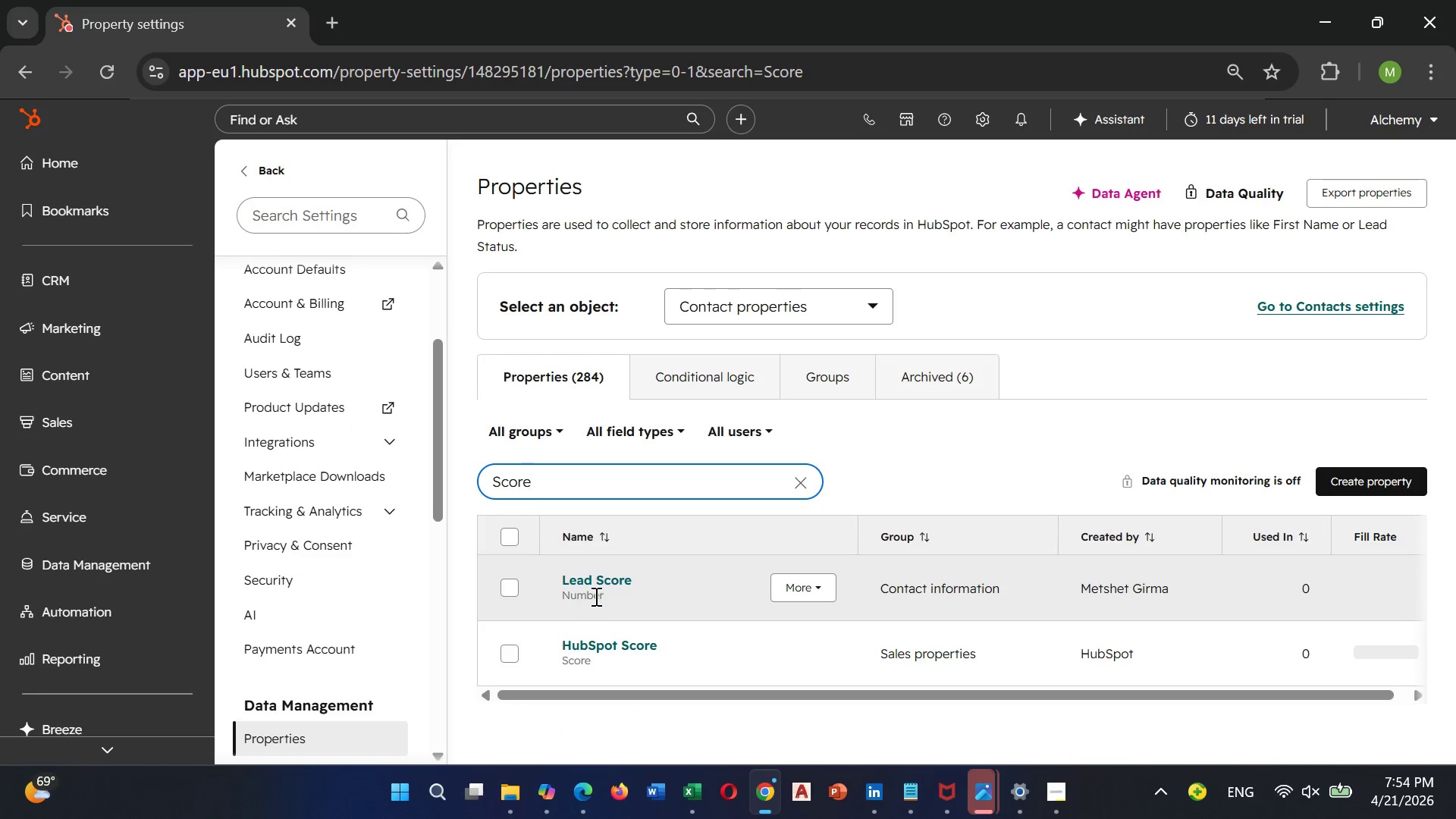 
wait(9.83)
 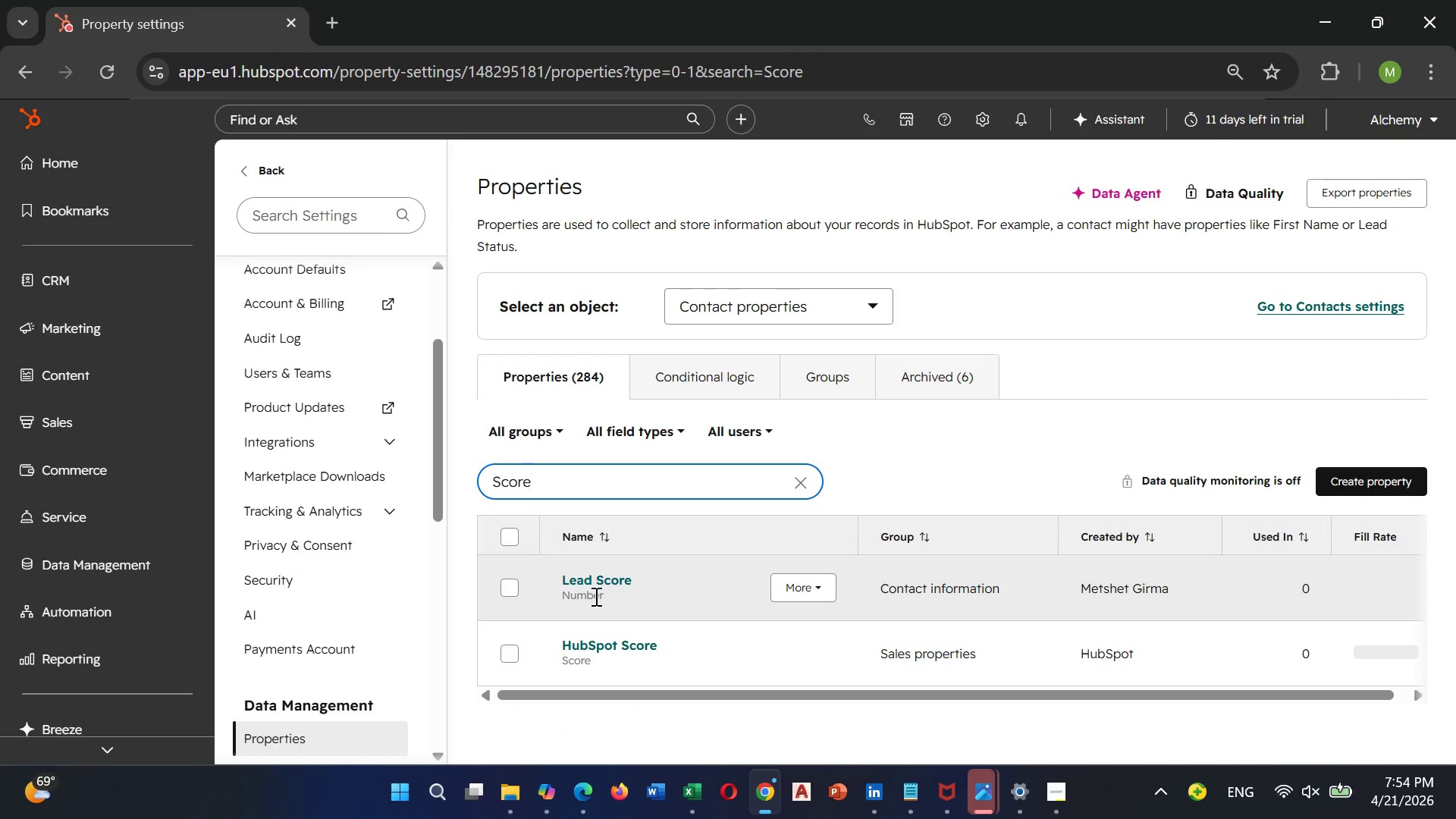 
scroll: coordinate [801, 574], scroll_direction: down, amount: 1.0
 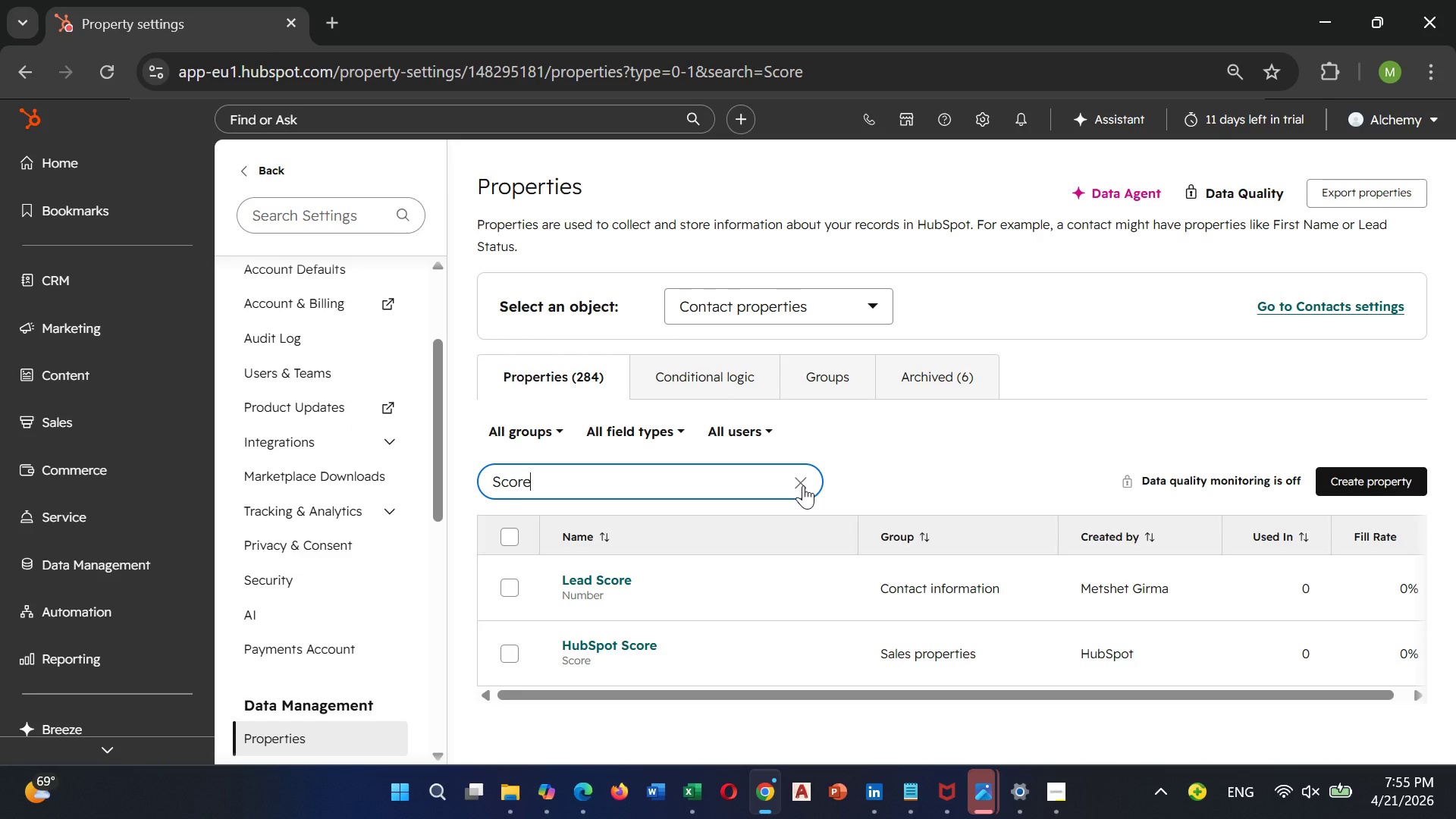 
left_click([803, 485])
 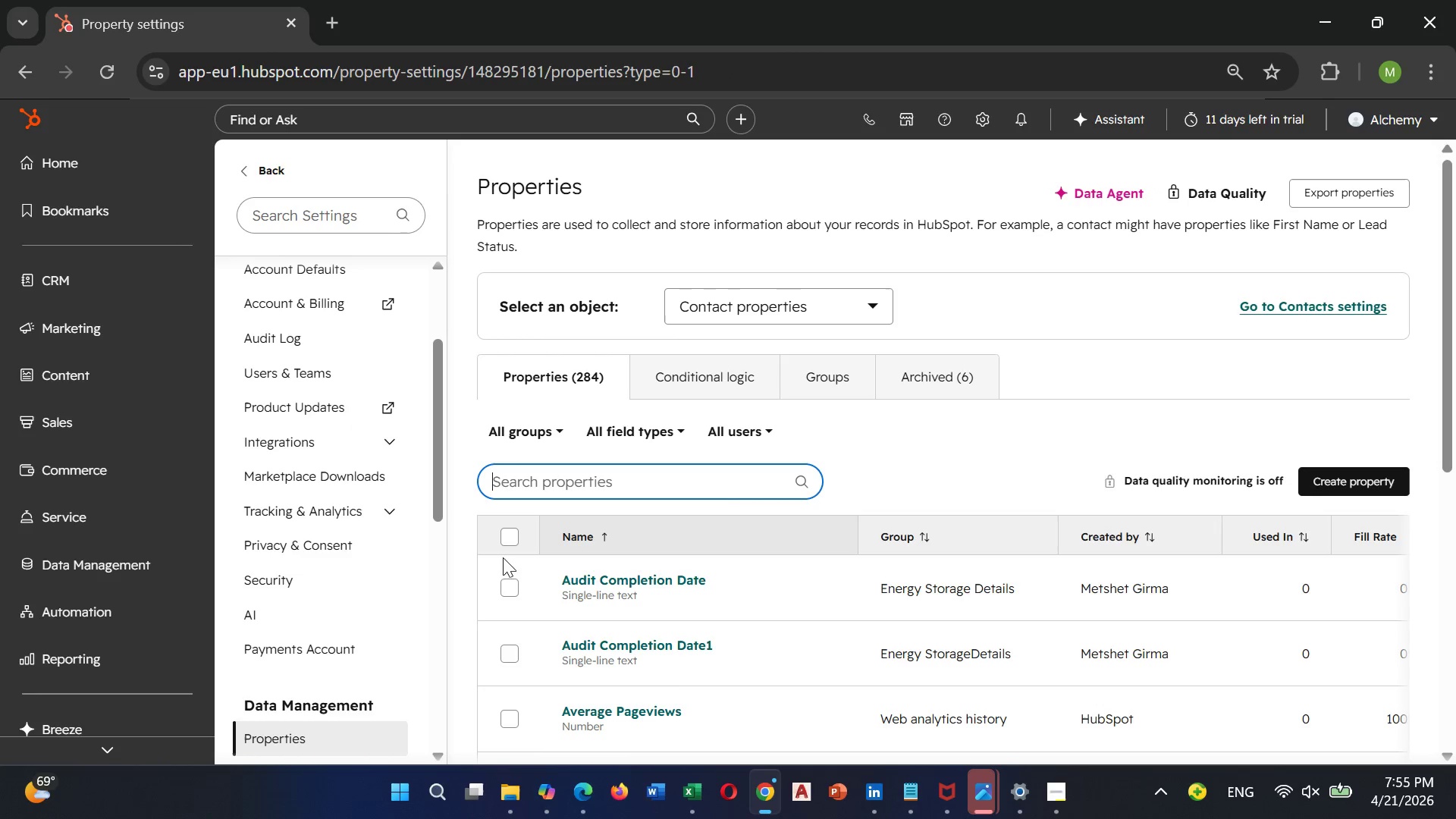 
scroll: coordinate [300, 532], scroll_direction: down, amount: 3.0
 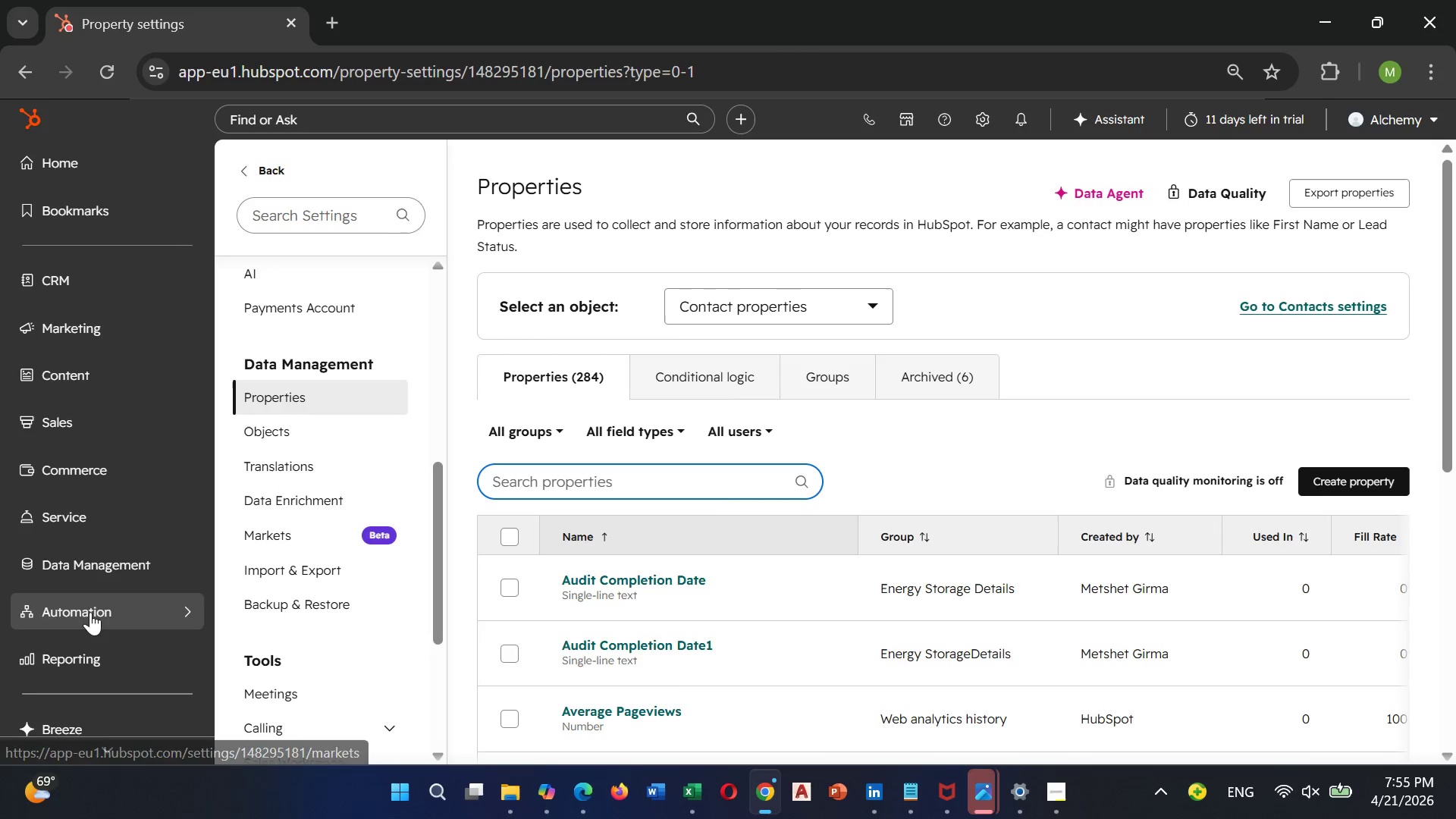 
left_click([96, 614])
 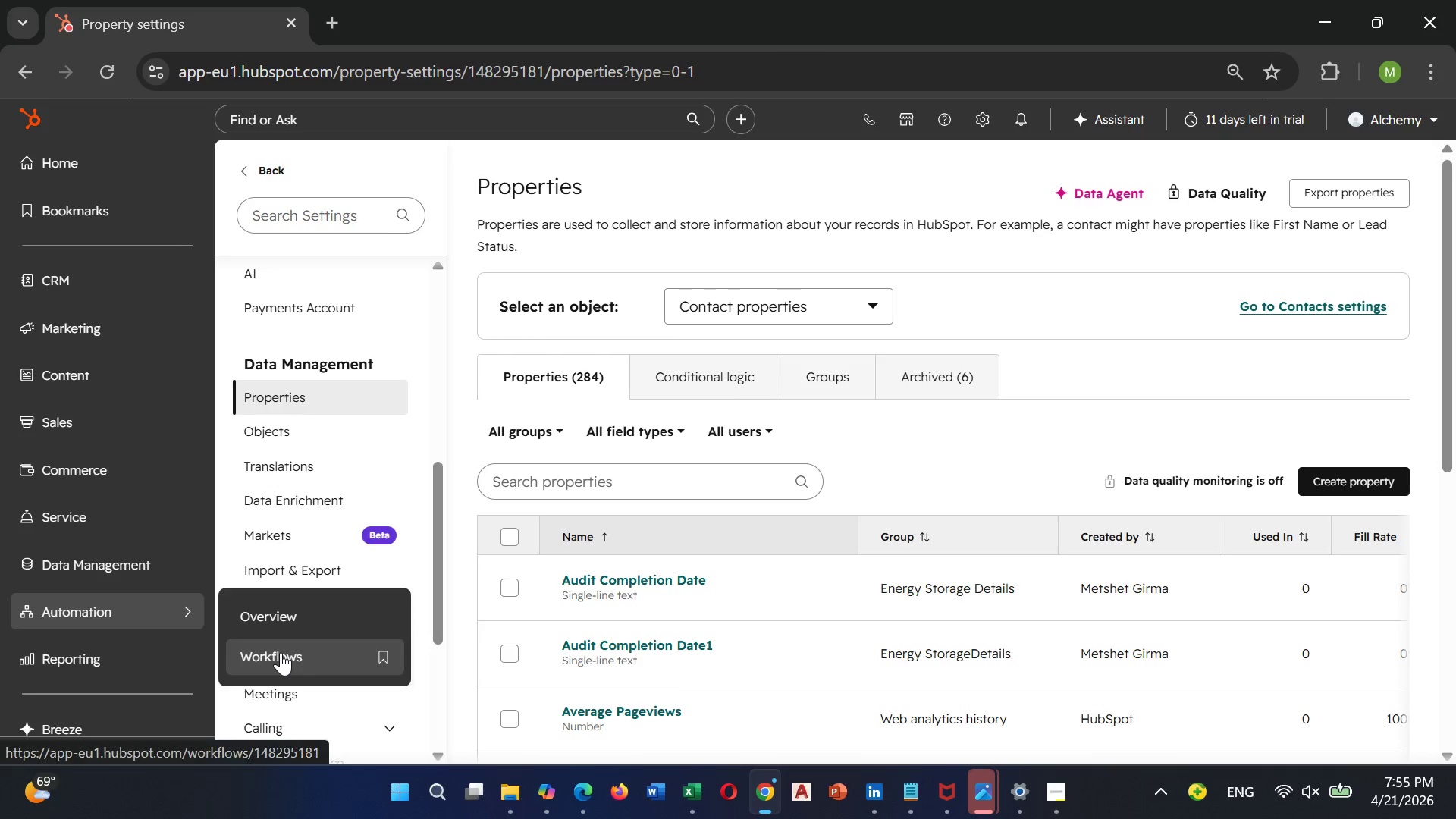 
left_click([281, 652])
 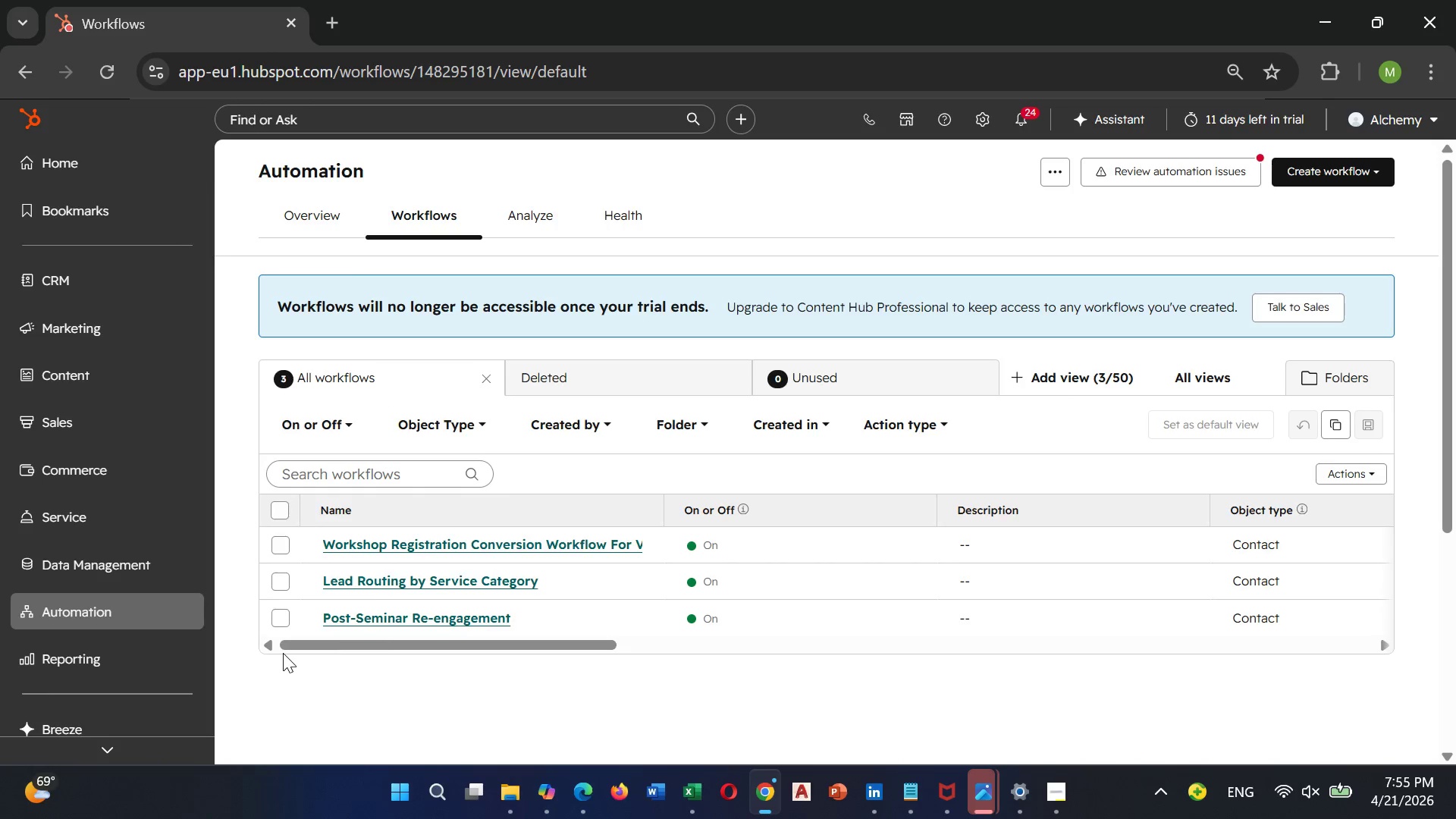 
wait(21.45)
 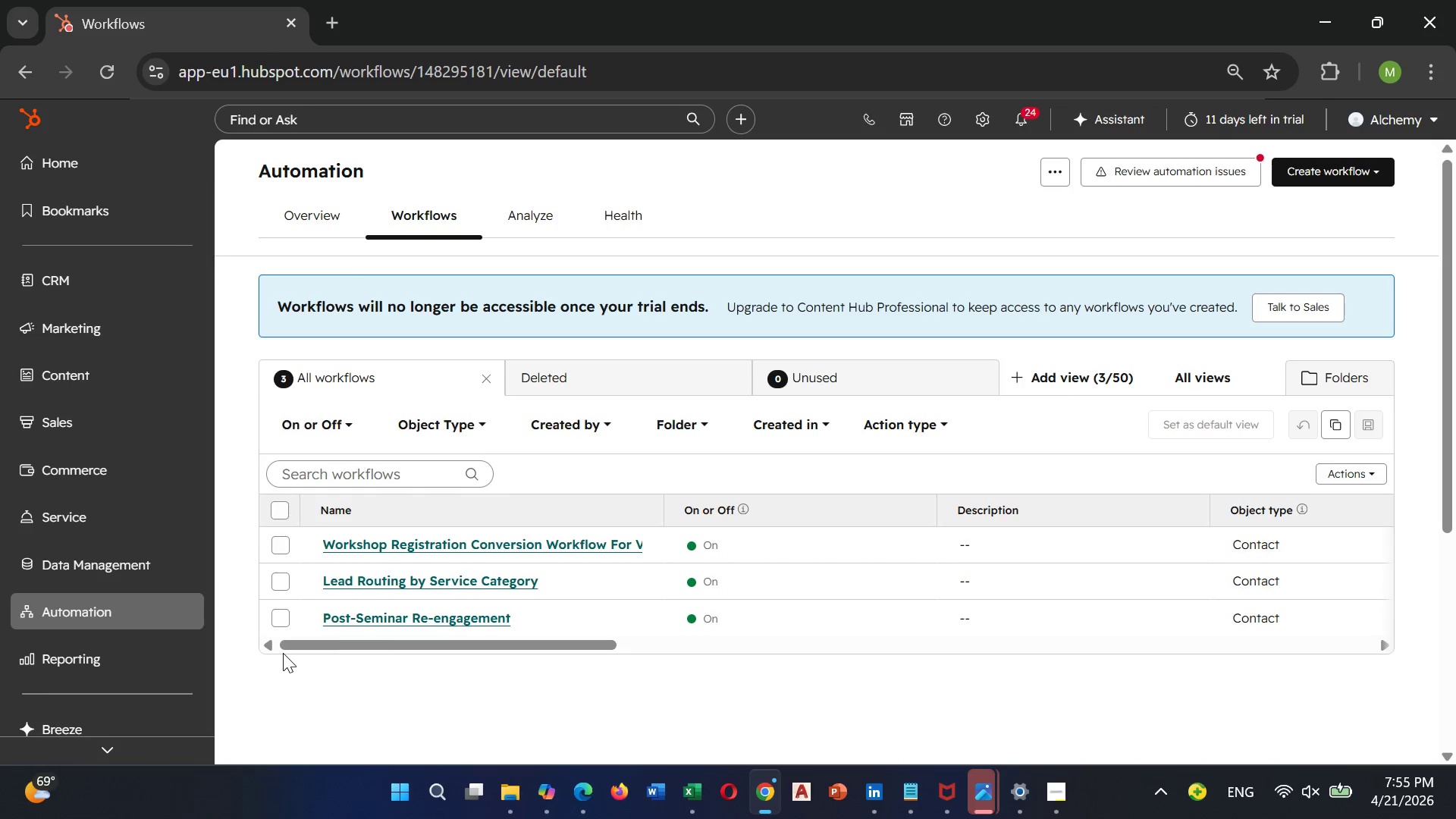 
mouse_move([442, 585])
 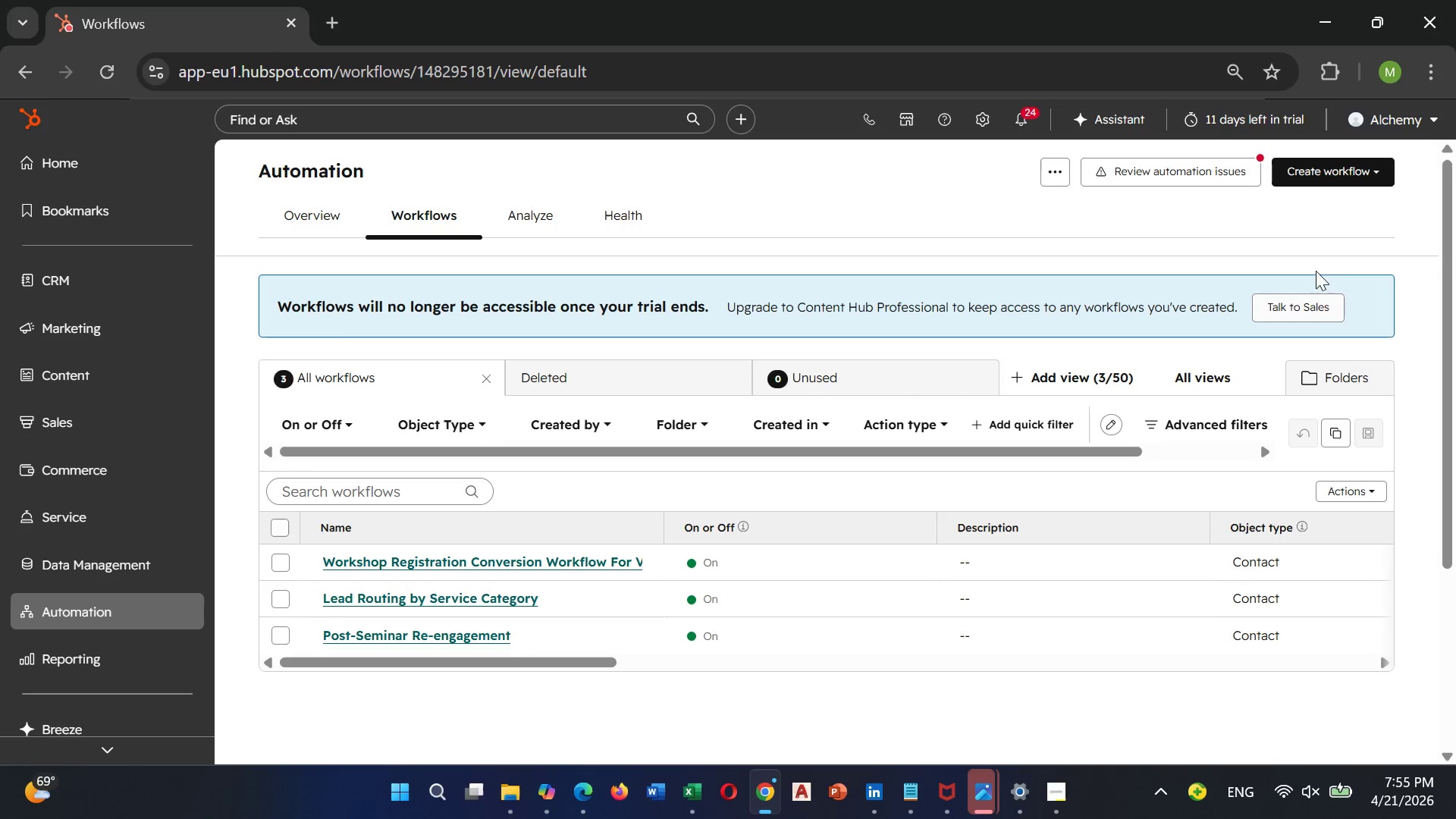 
left_click([1307, 177])
 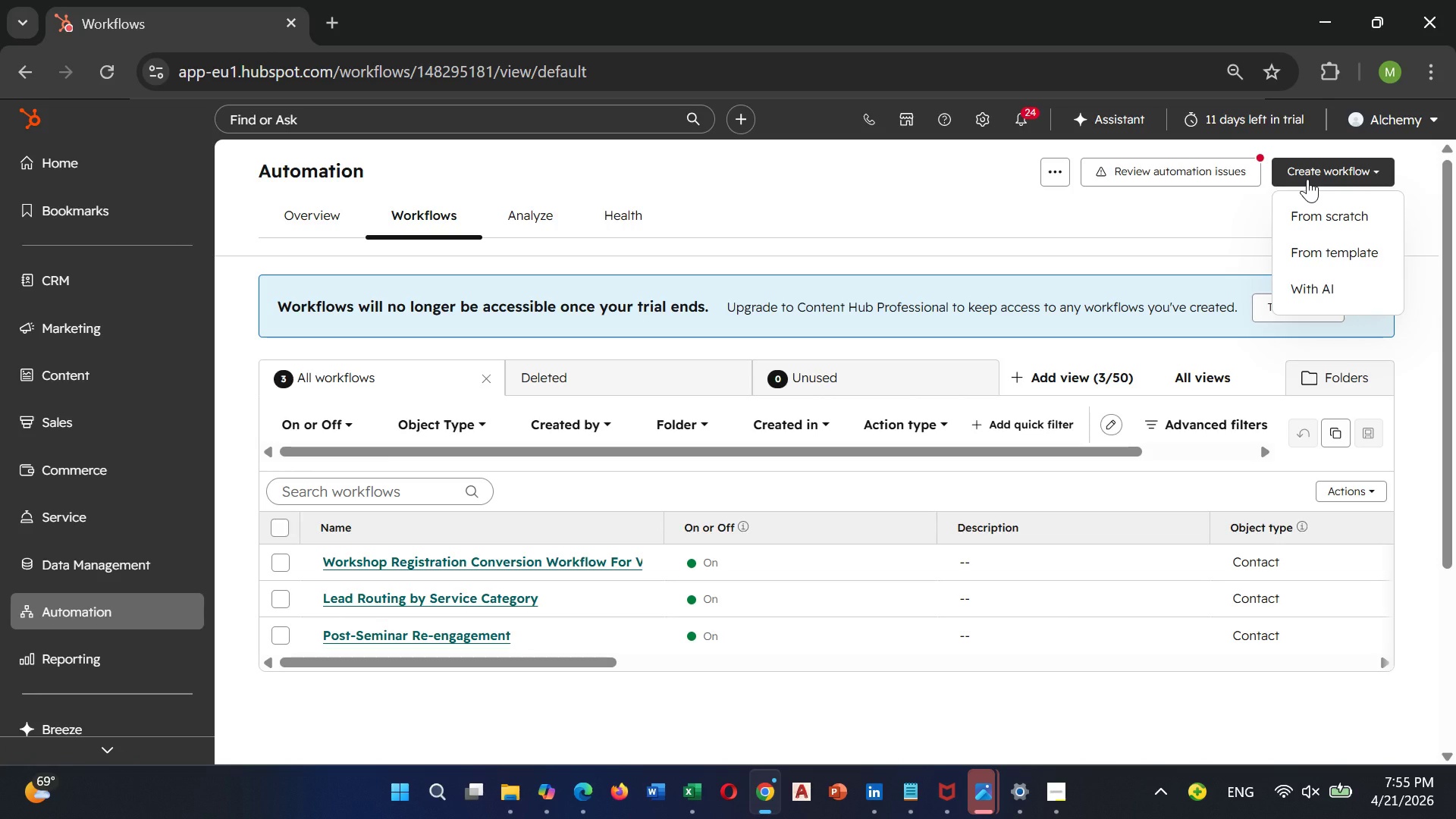 
wait(9.66)
 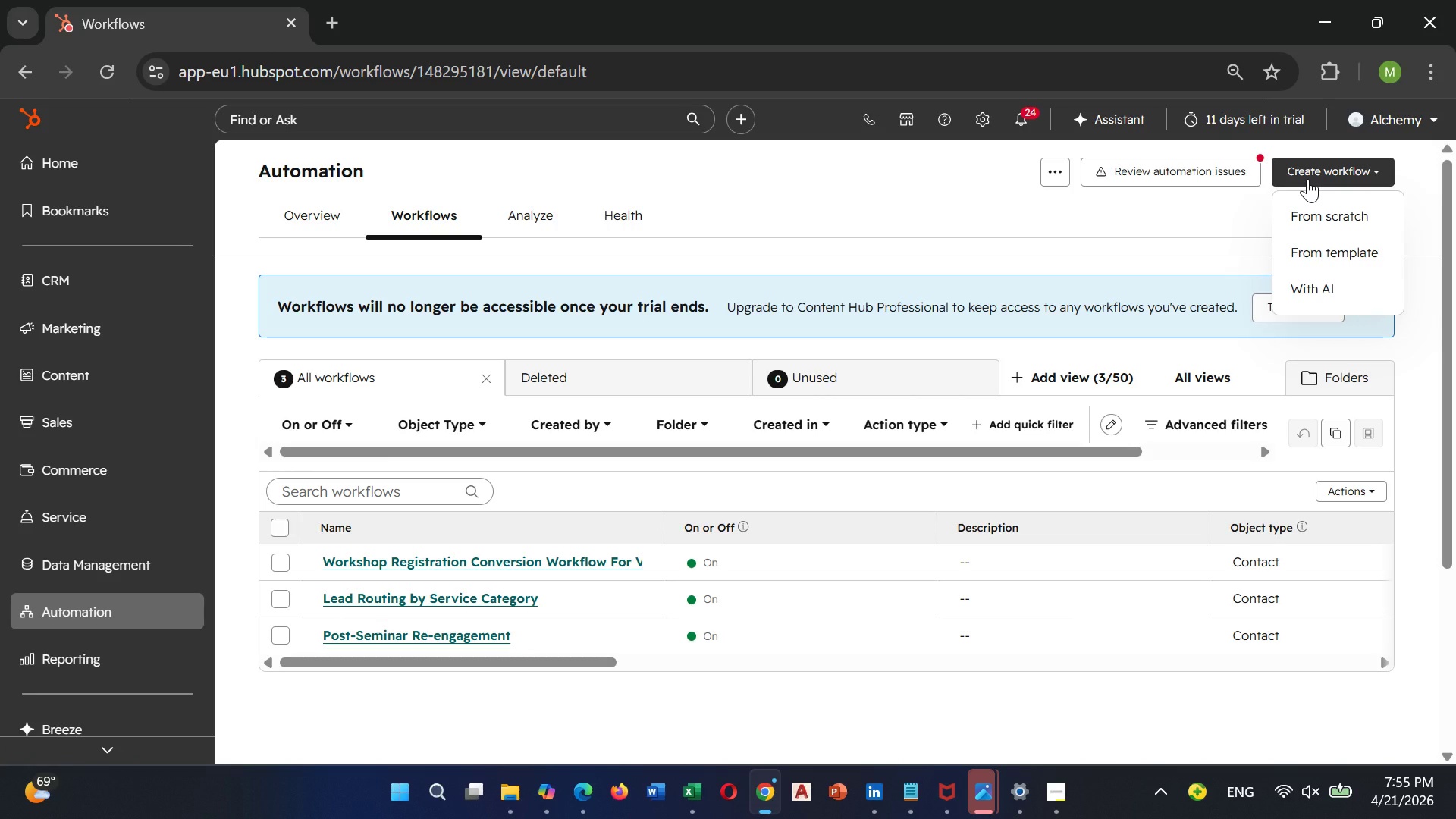 
left_click([1338, 217])
 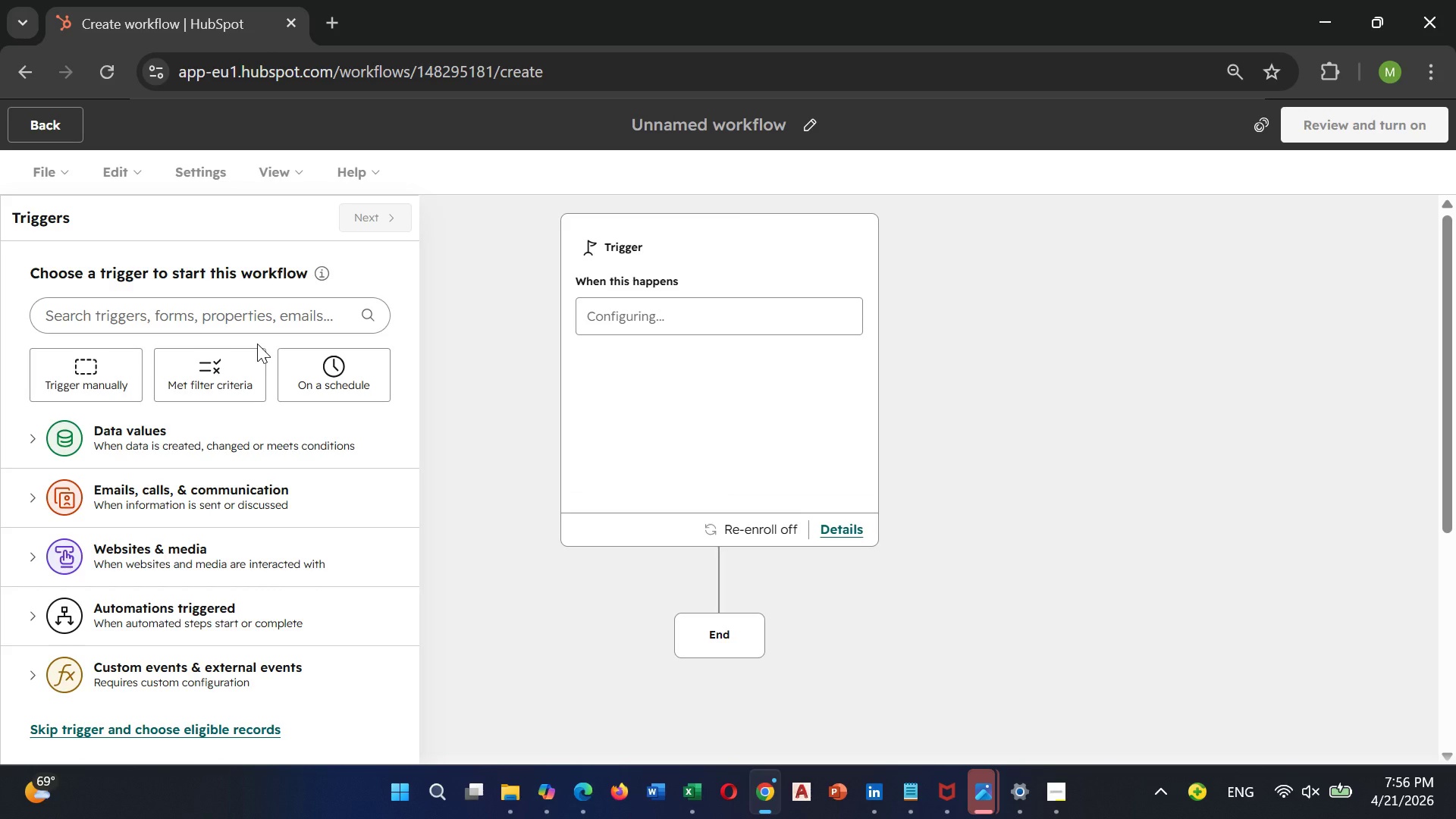 
wait(28.27)
 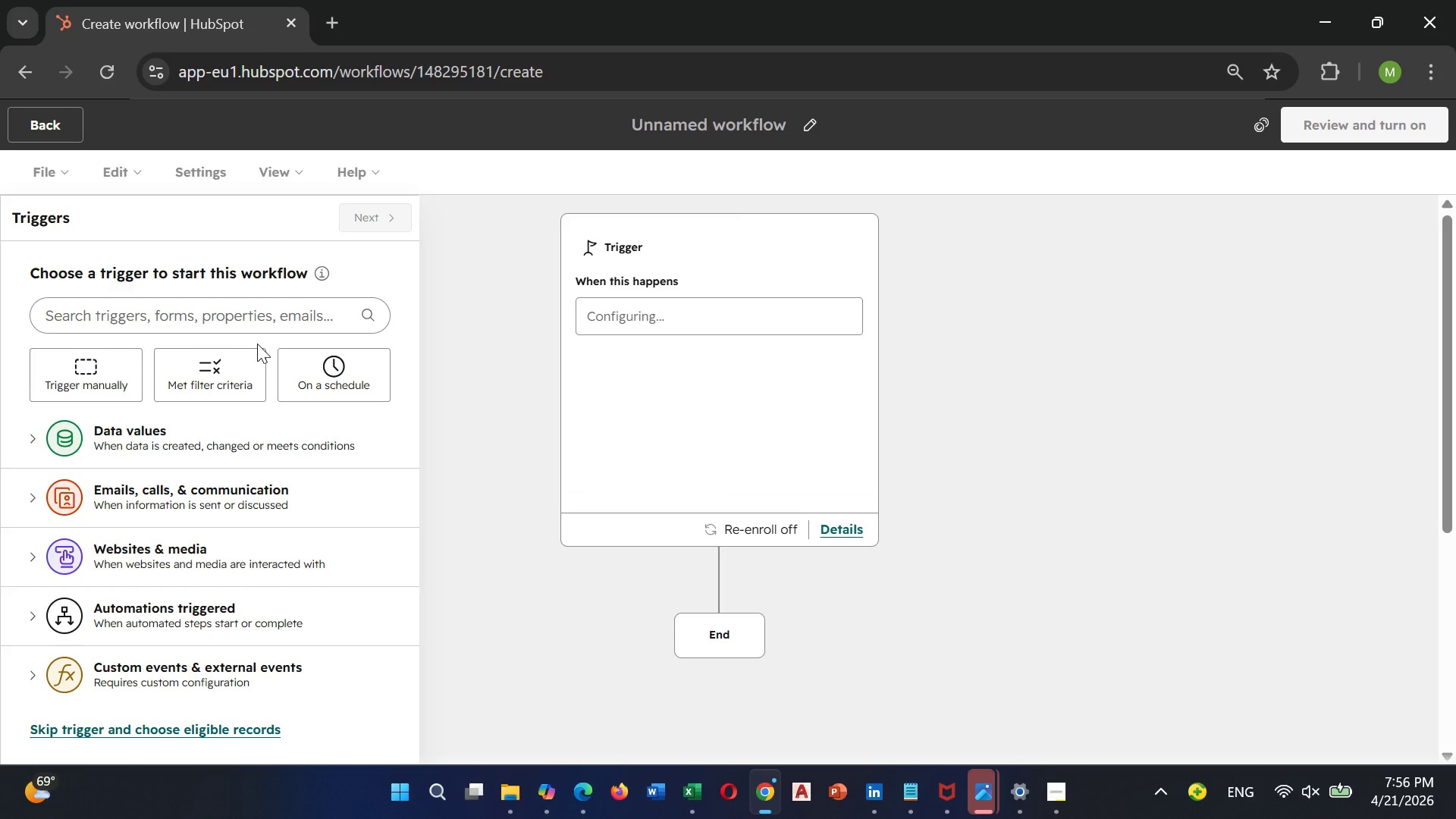 
left_click([194, 375])
 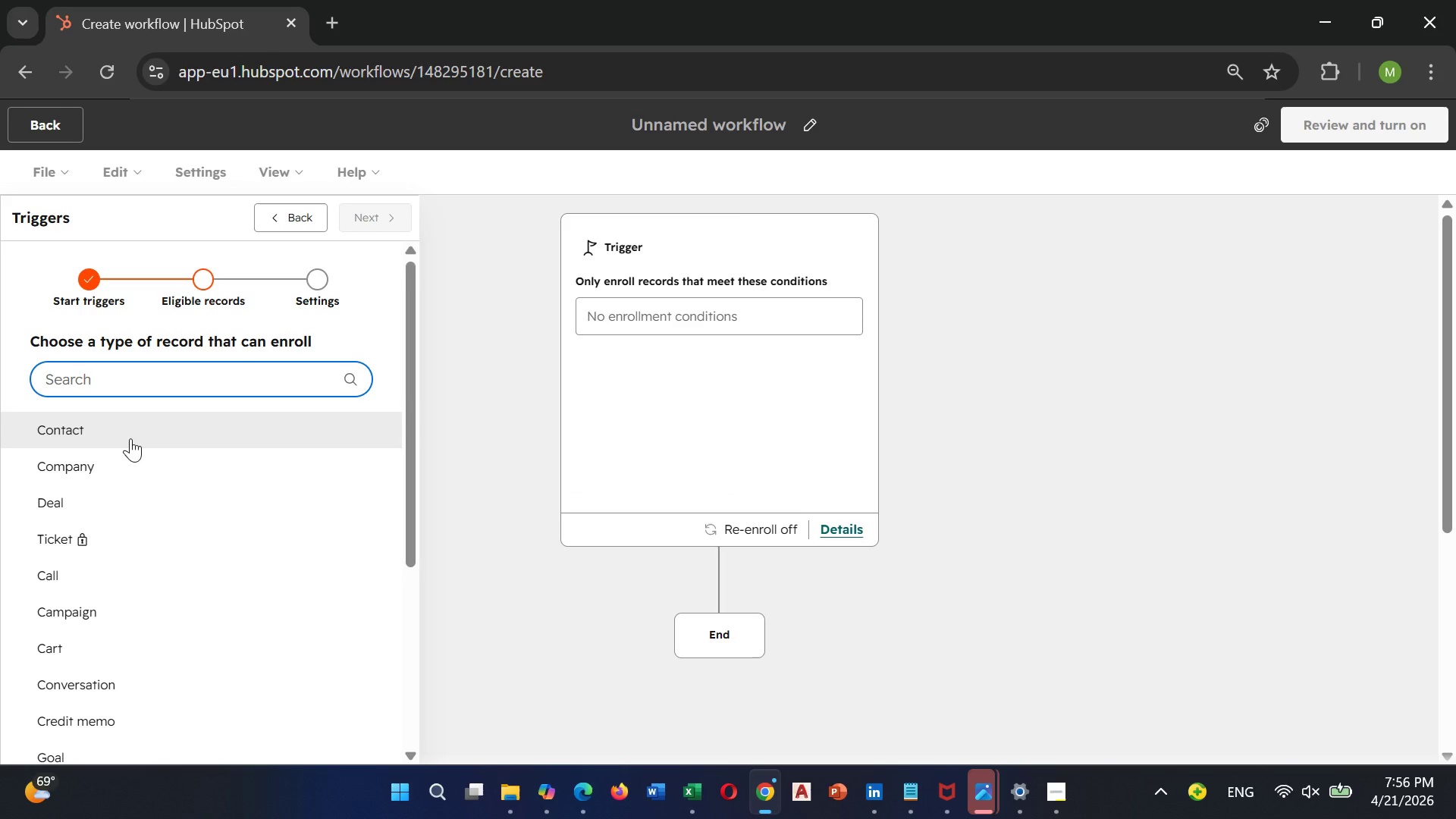 
left_click([130, 438])
 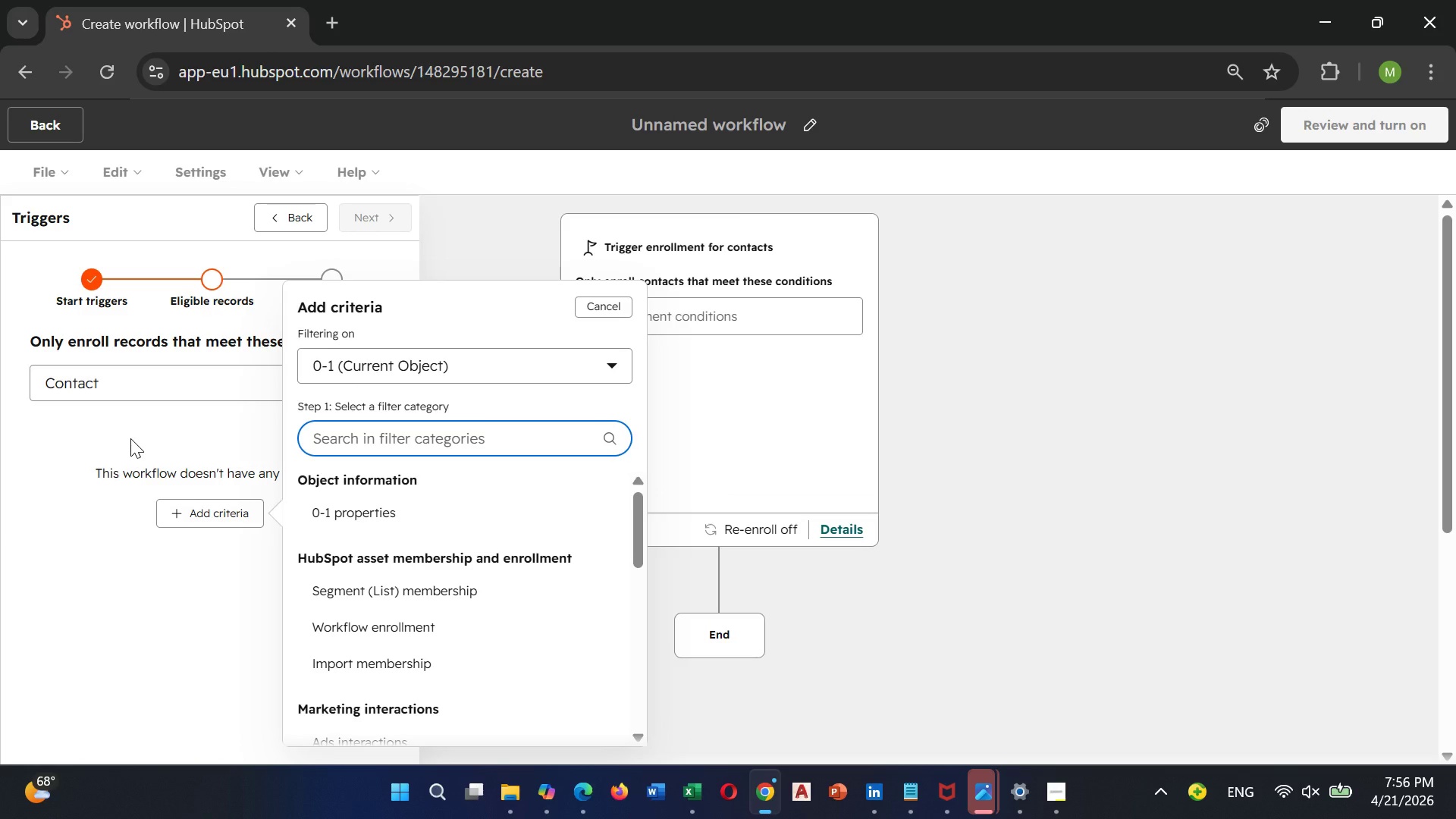 
wait(27.33)
 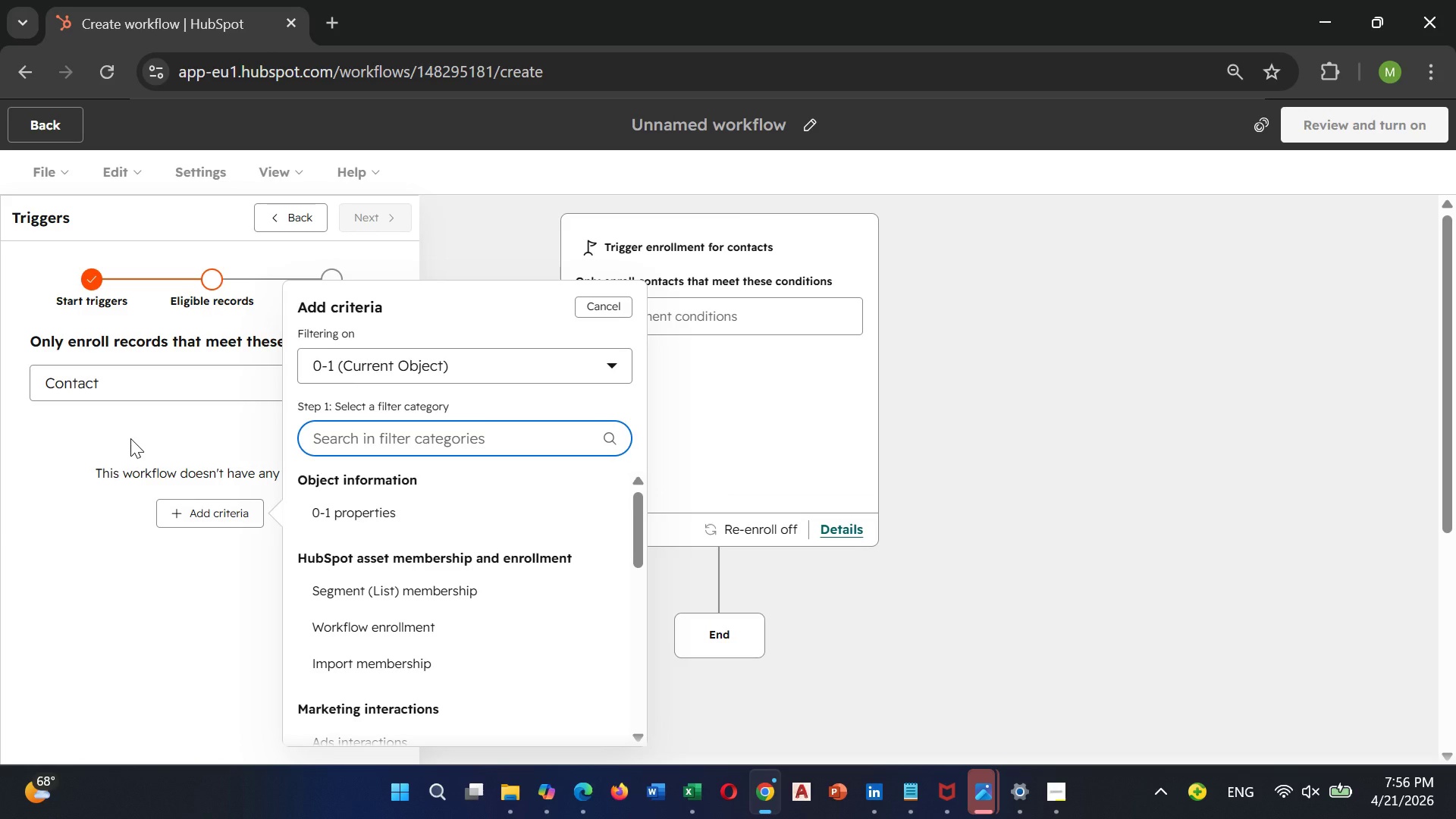 
type(home)
 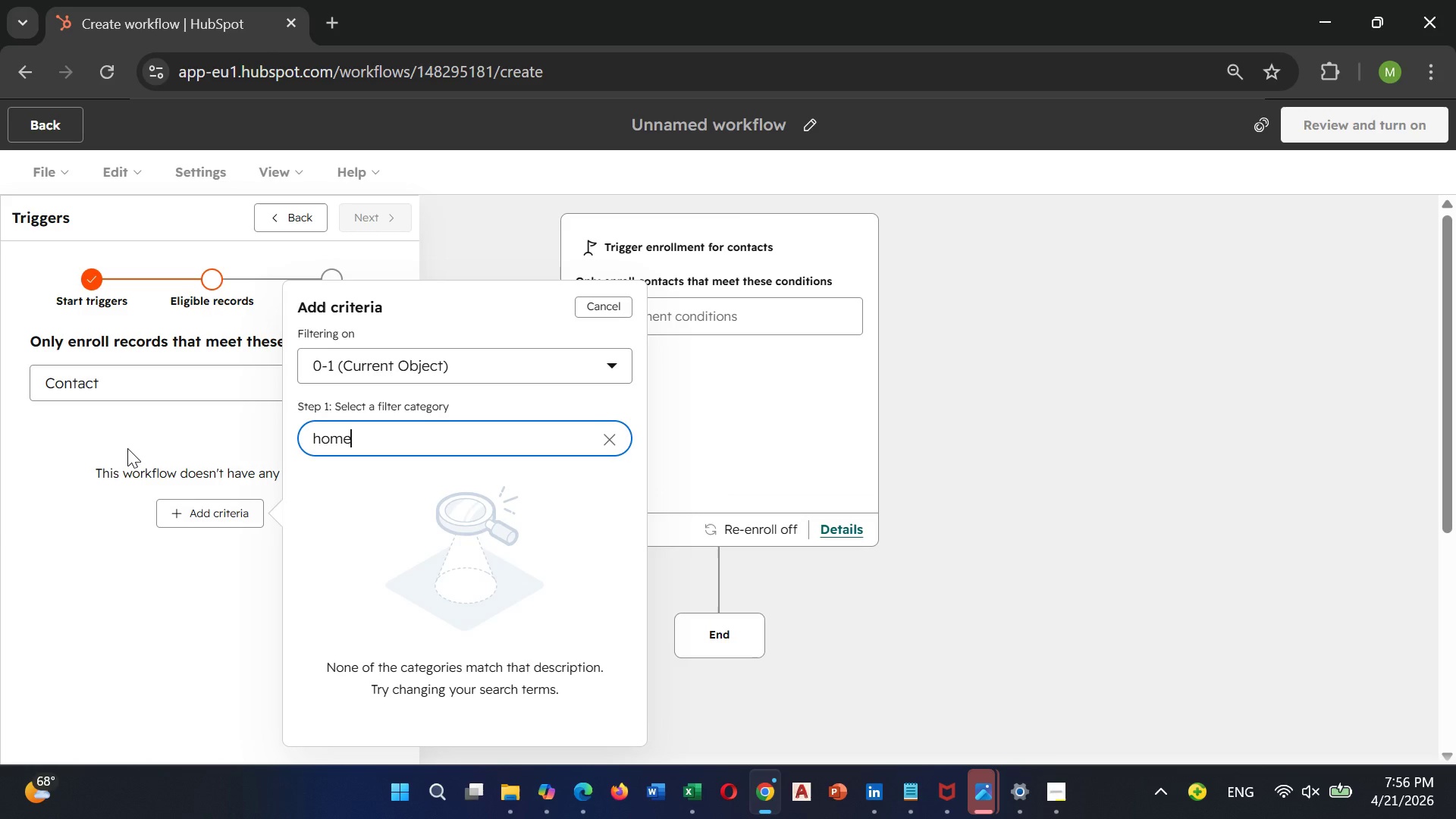 
hold_key(key=Backspace, duration=0.7)
 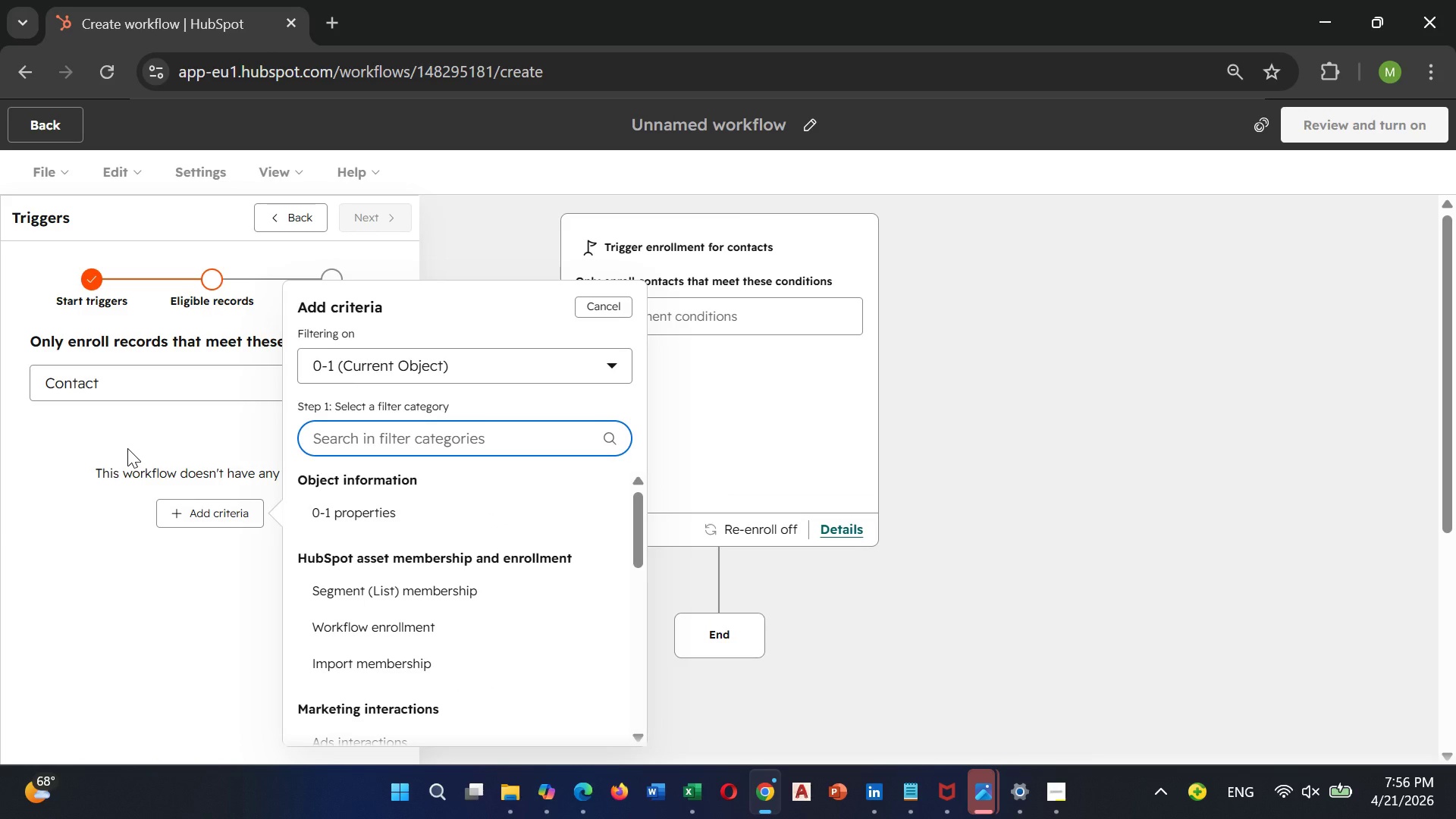 
hold_key(key=Backspace, duration=20.97)
 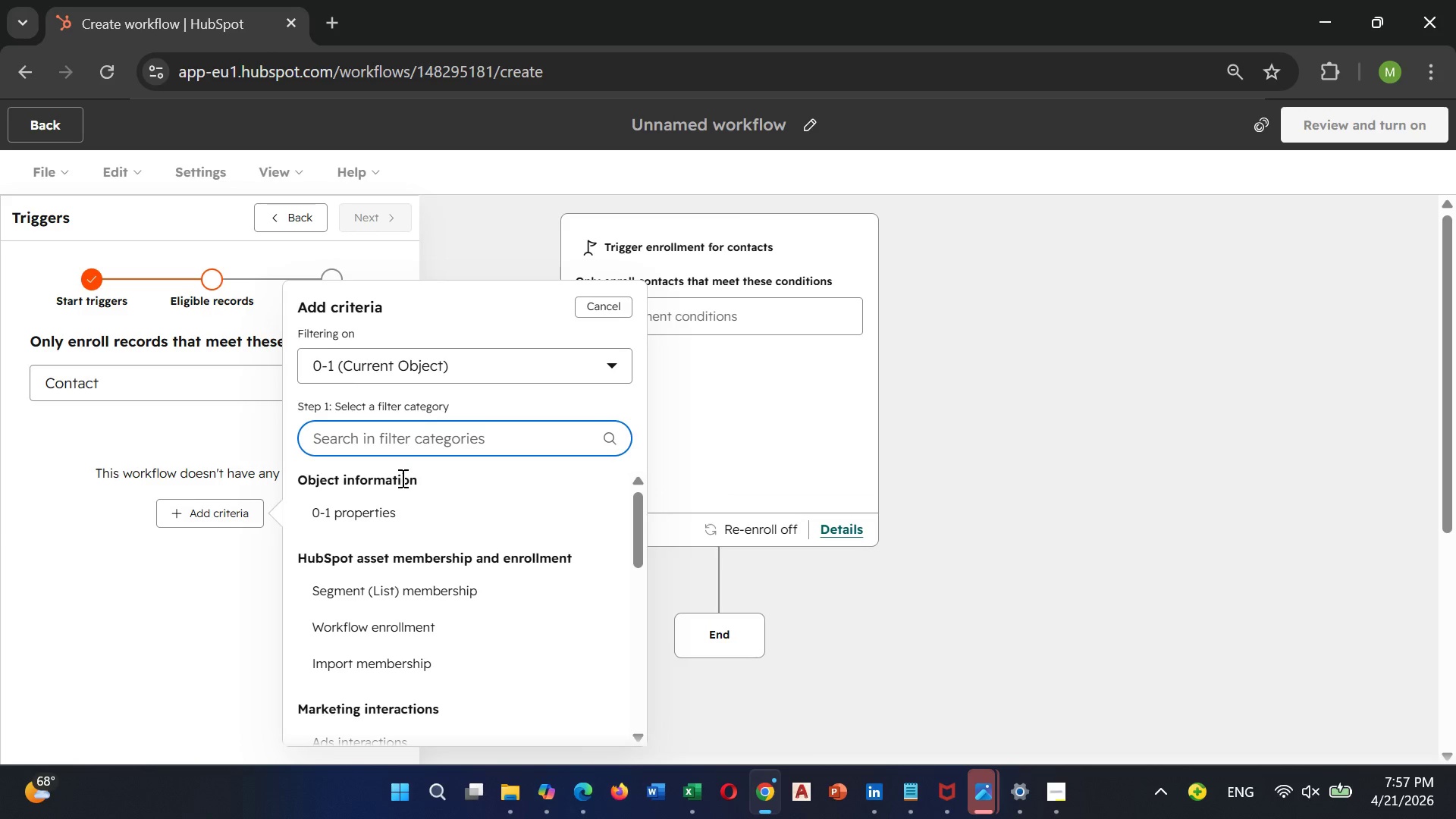 
left_click([49, 668])
 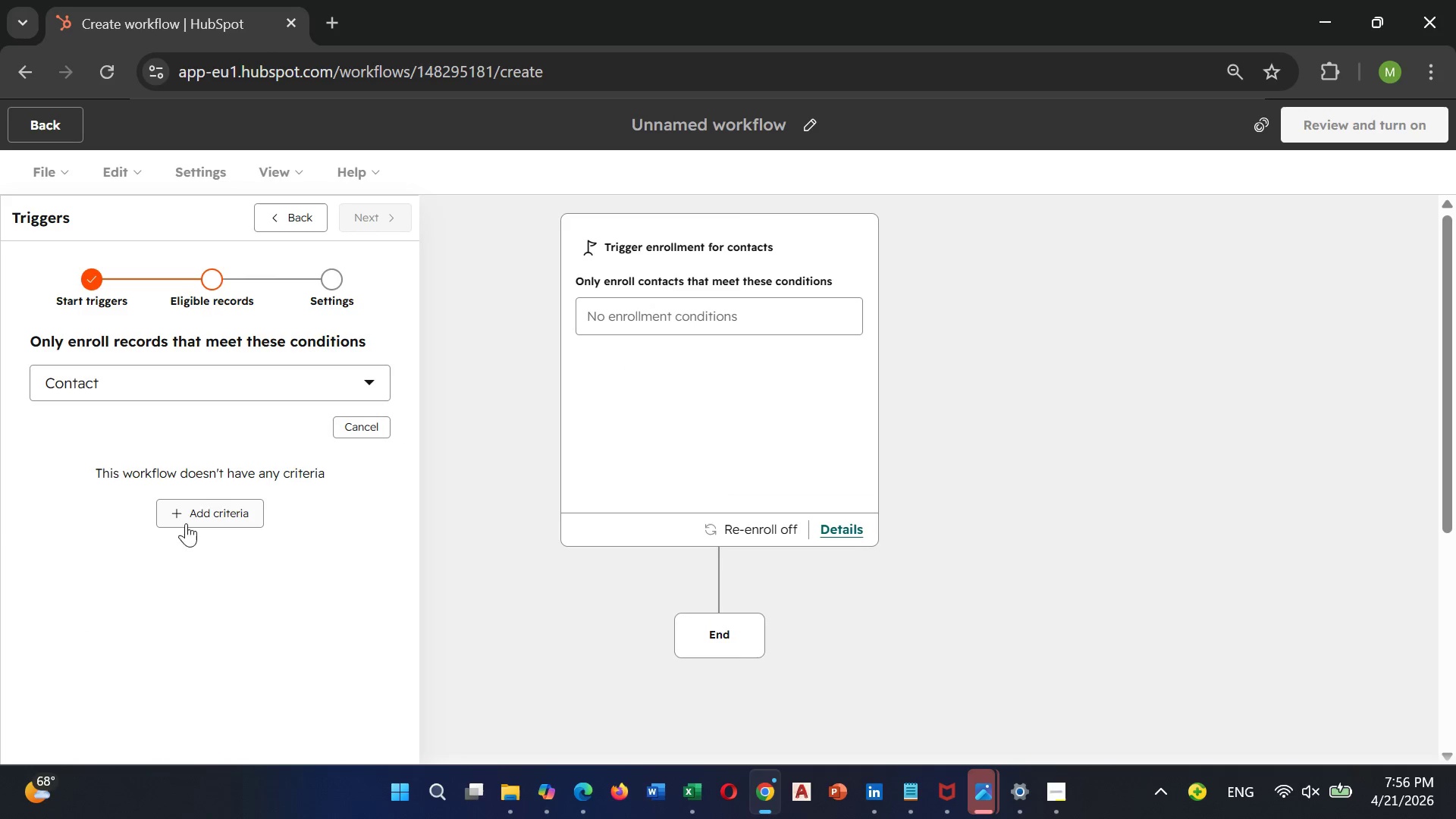 
left_click([193, 512])
 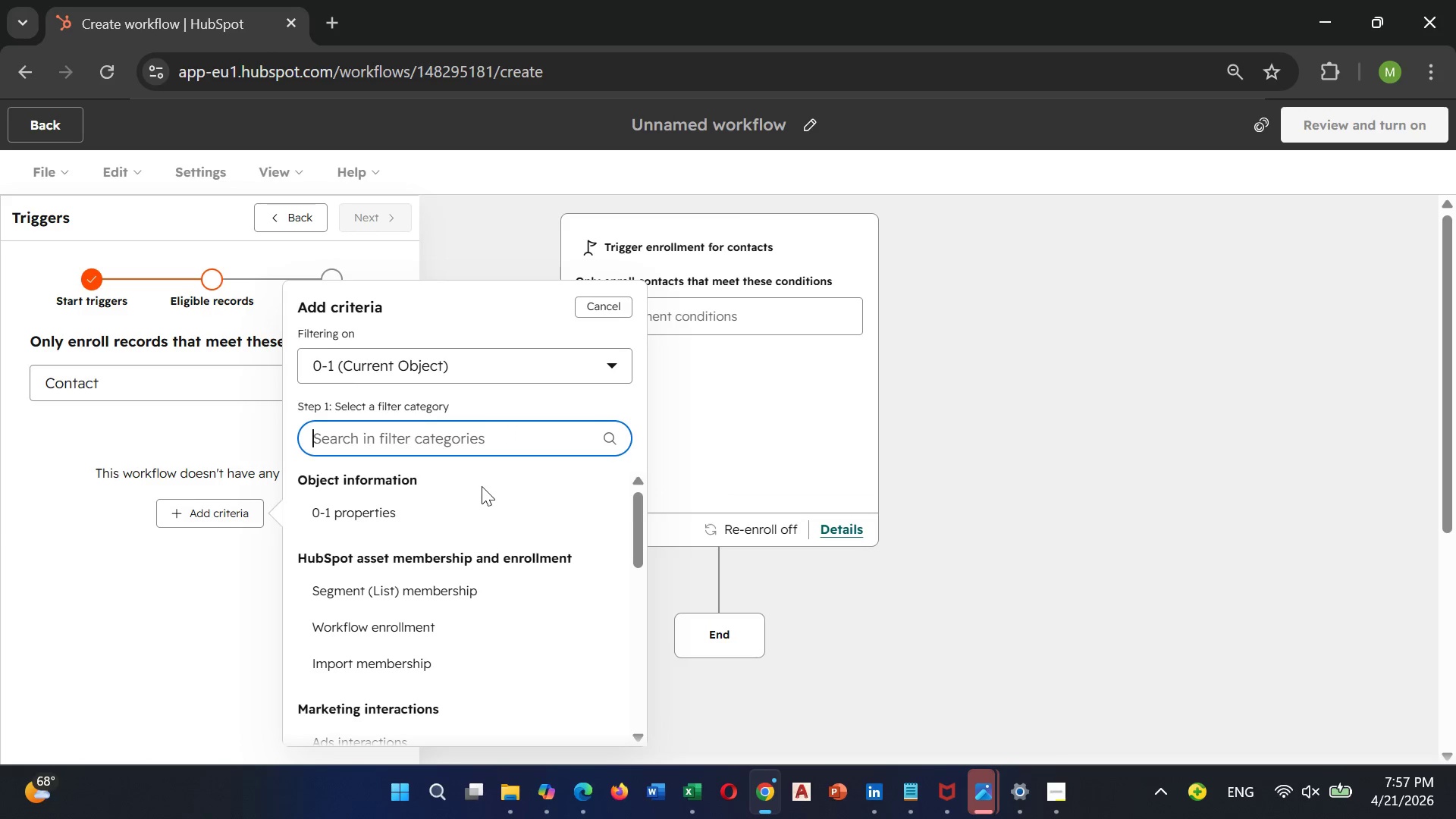 
scroll: coordinate [416, 532], scroll_direction: down, amount: 1.0
 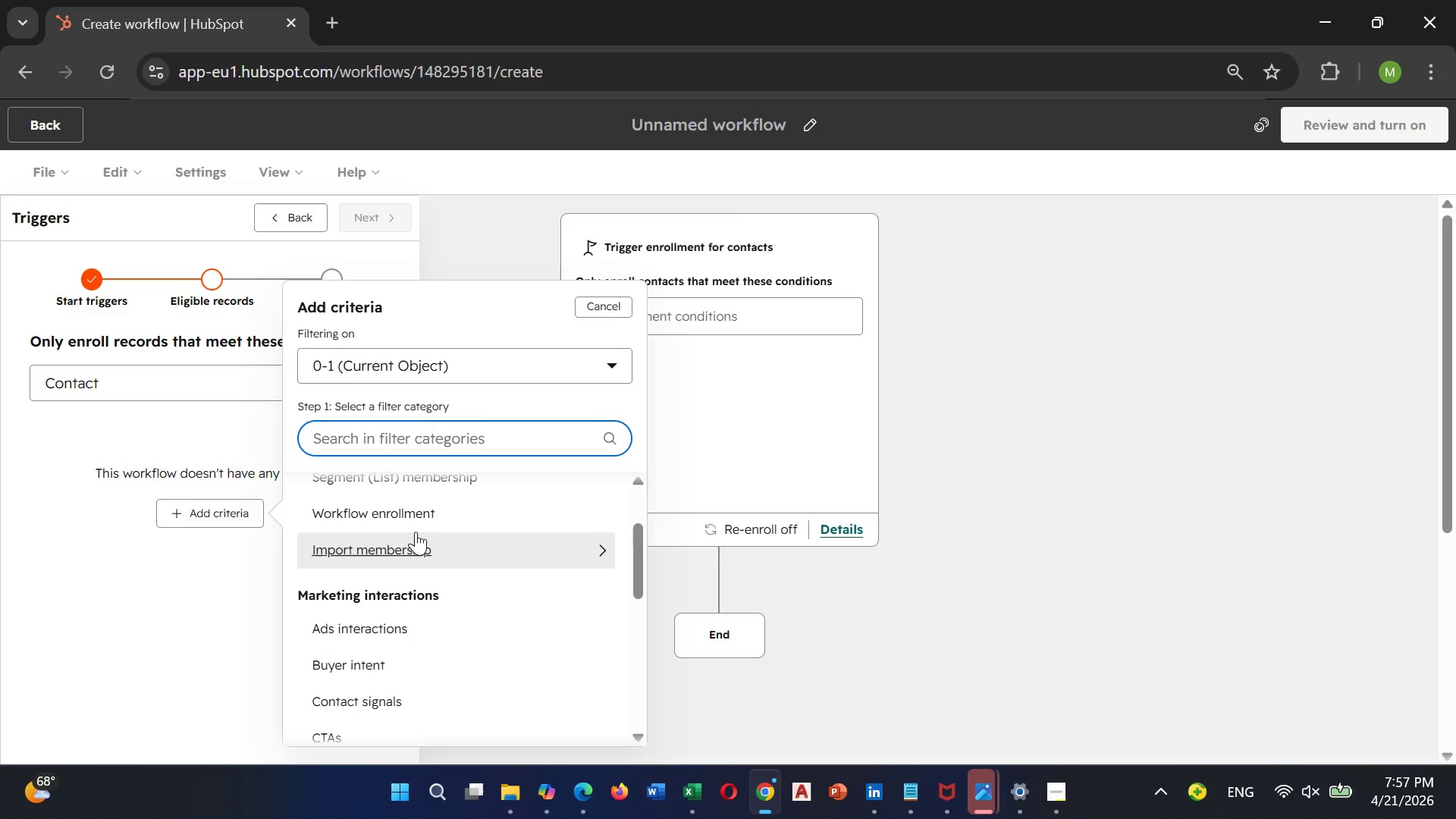 
scroll: coordinate [416, 532], scroll_direction: up, amount: 2.0
 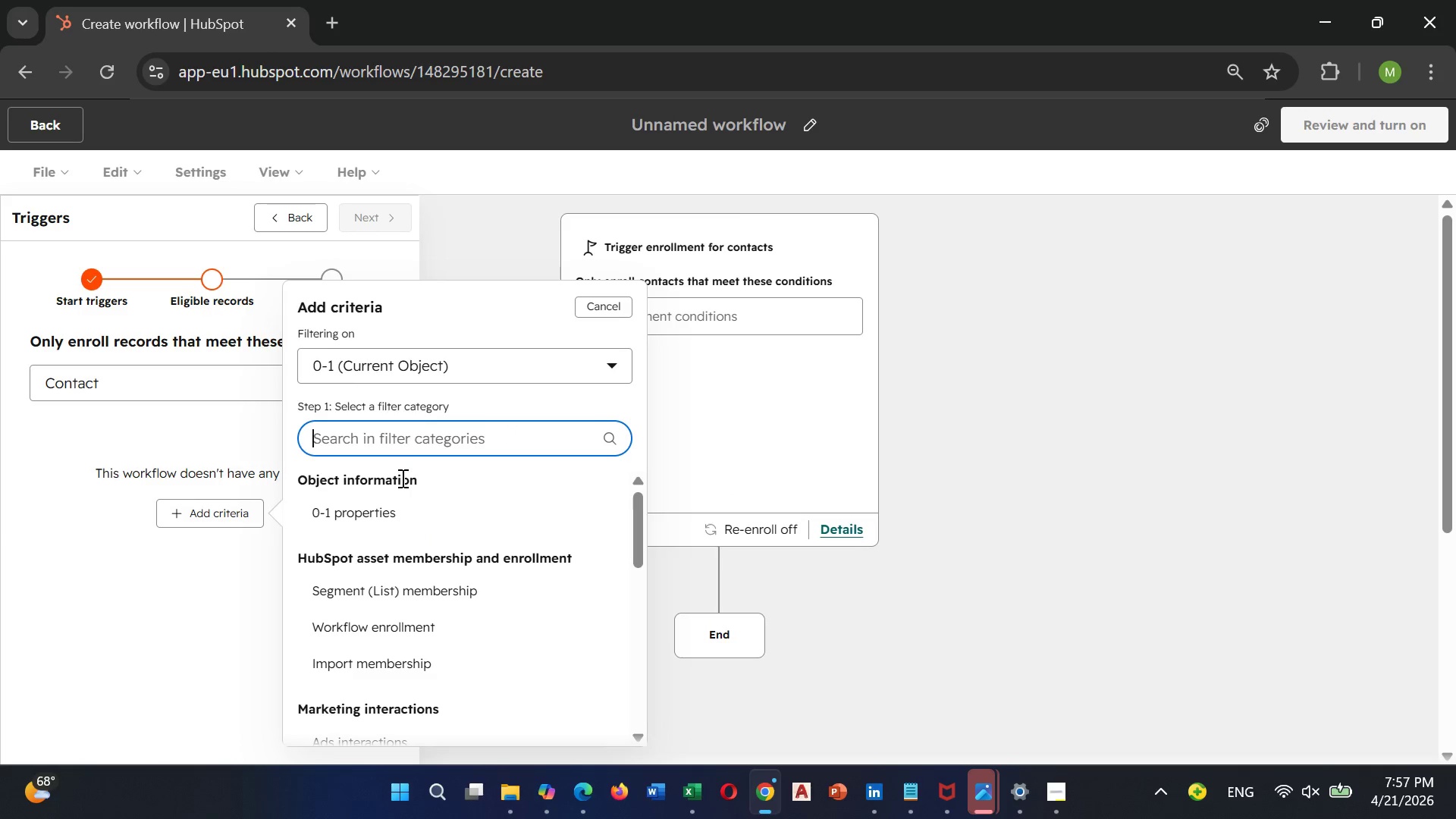 
type(se)
 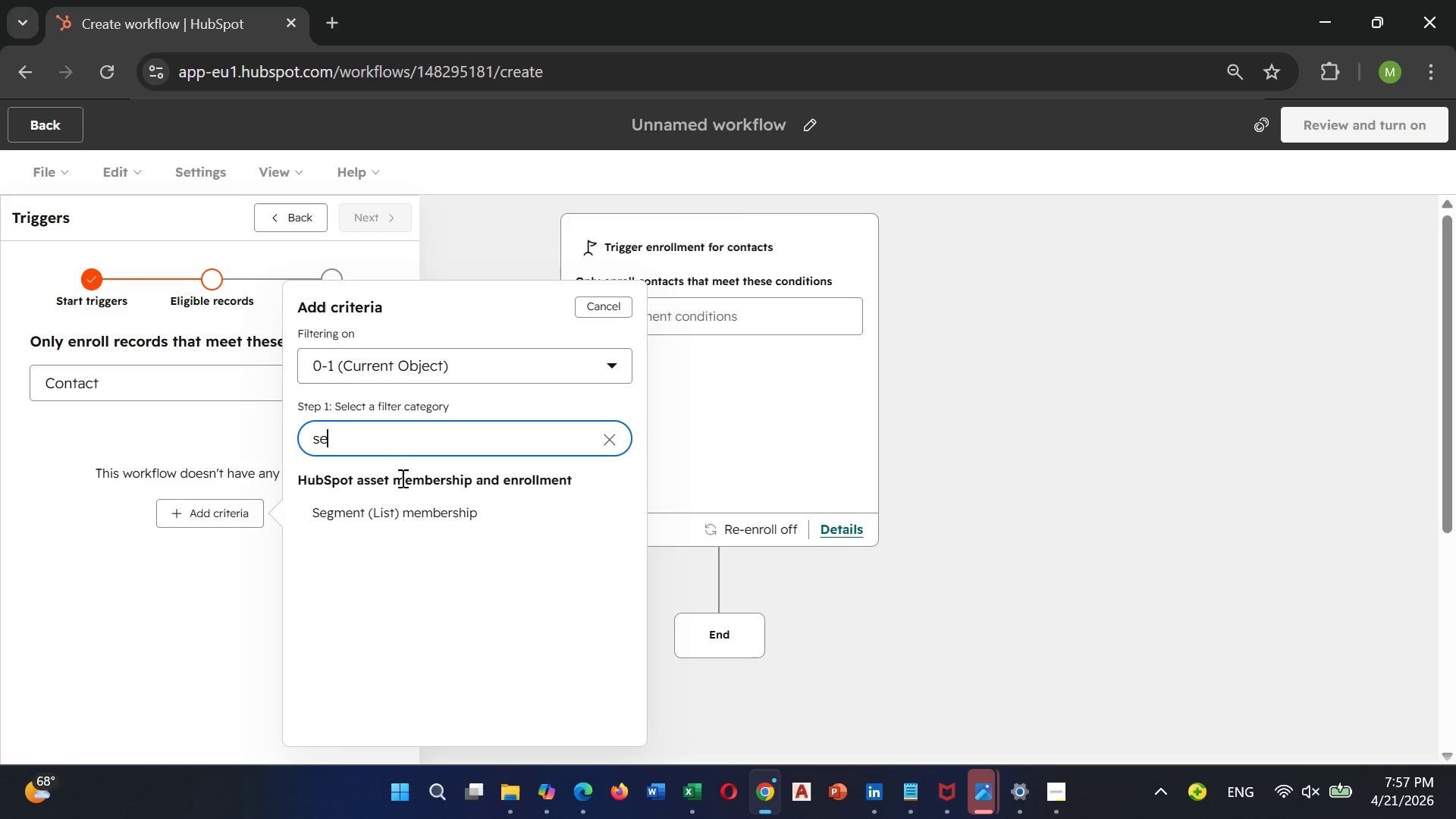 
hold_key(key=Backspace, duration=0.56)
 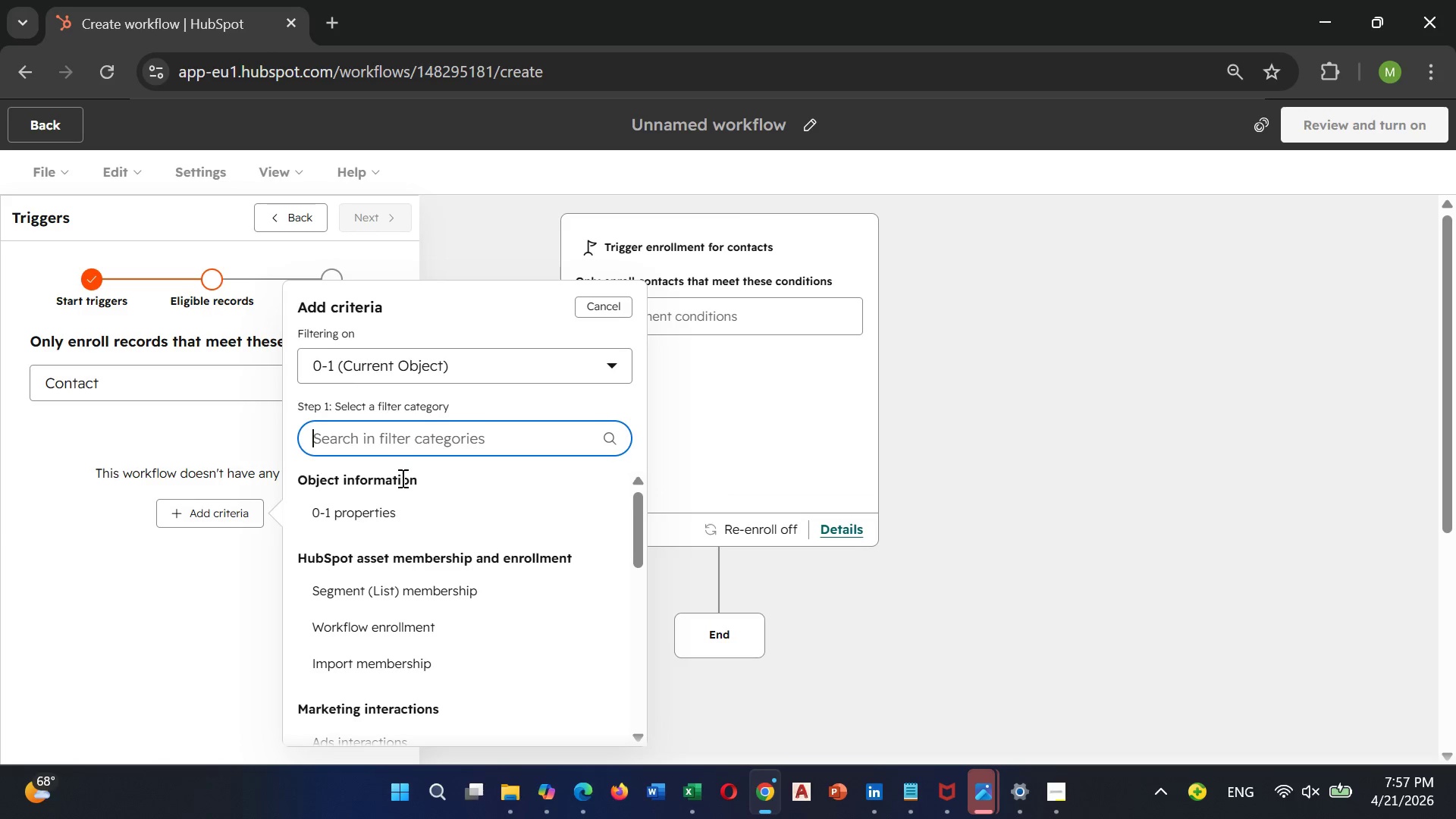 
wait(27.38)
 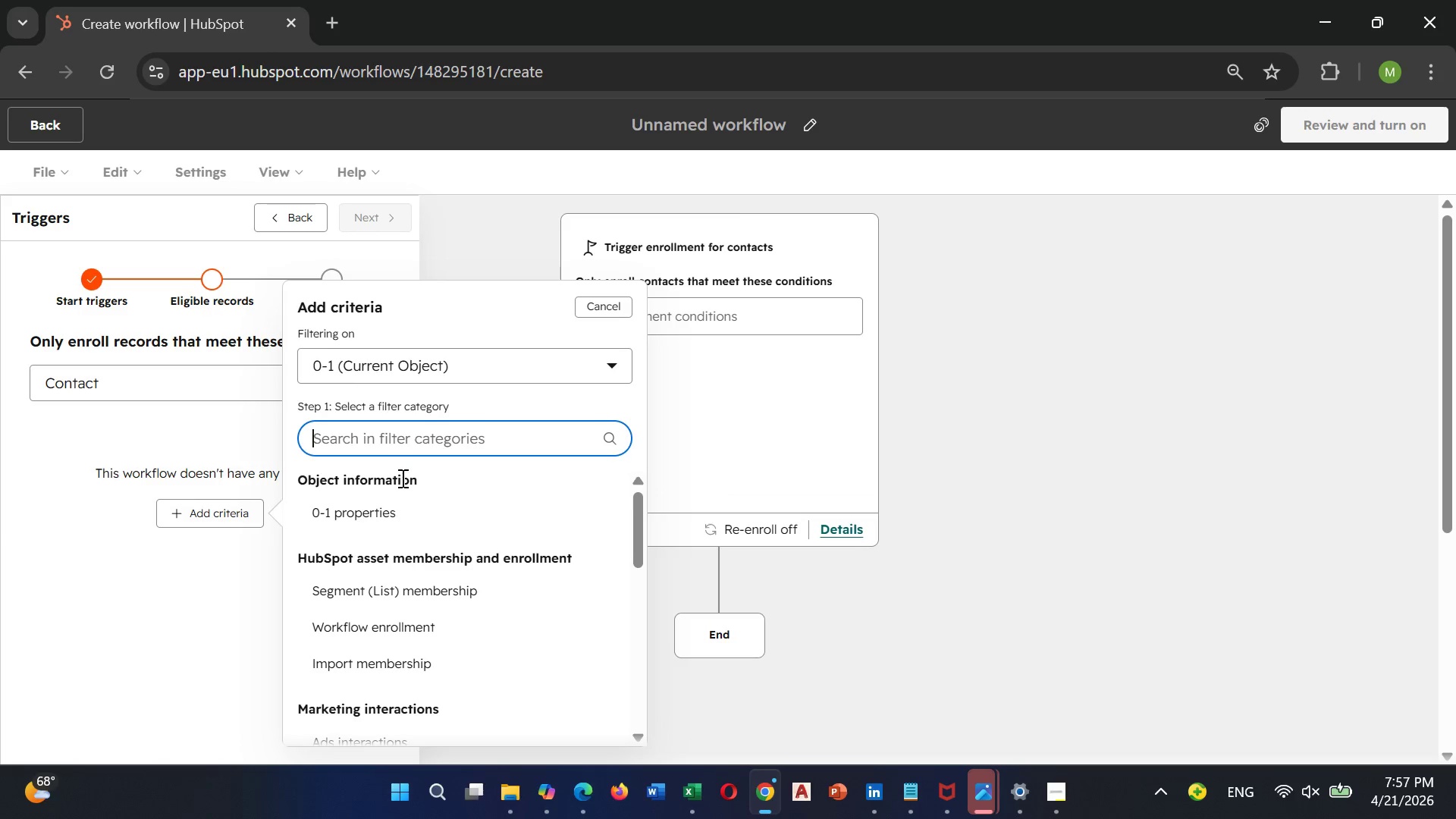 
left_click([805, 127])
 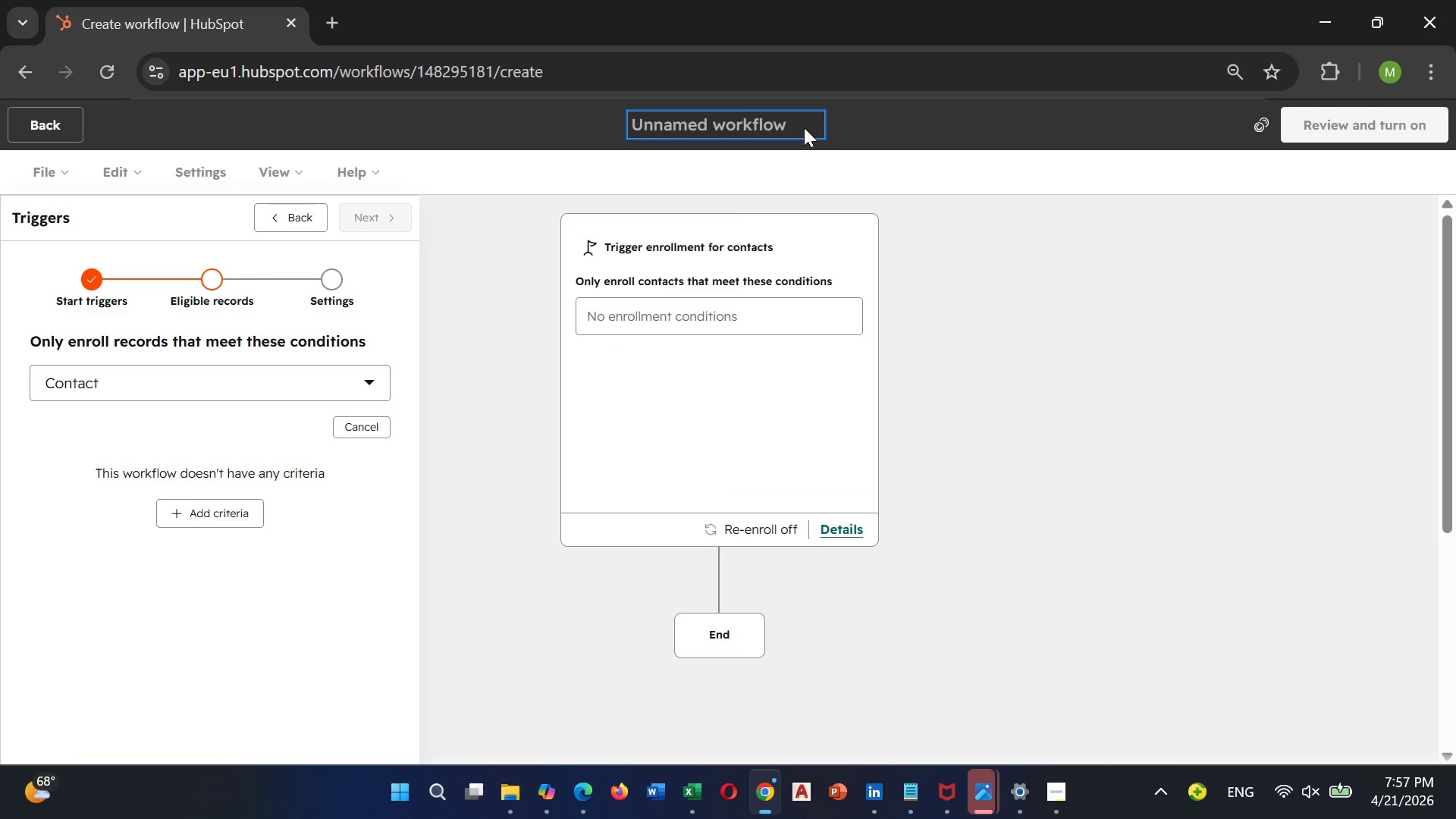 
type(Calculate)
 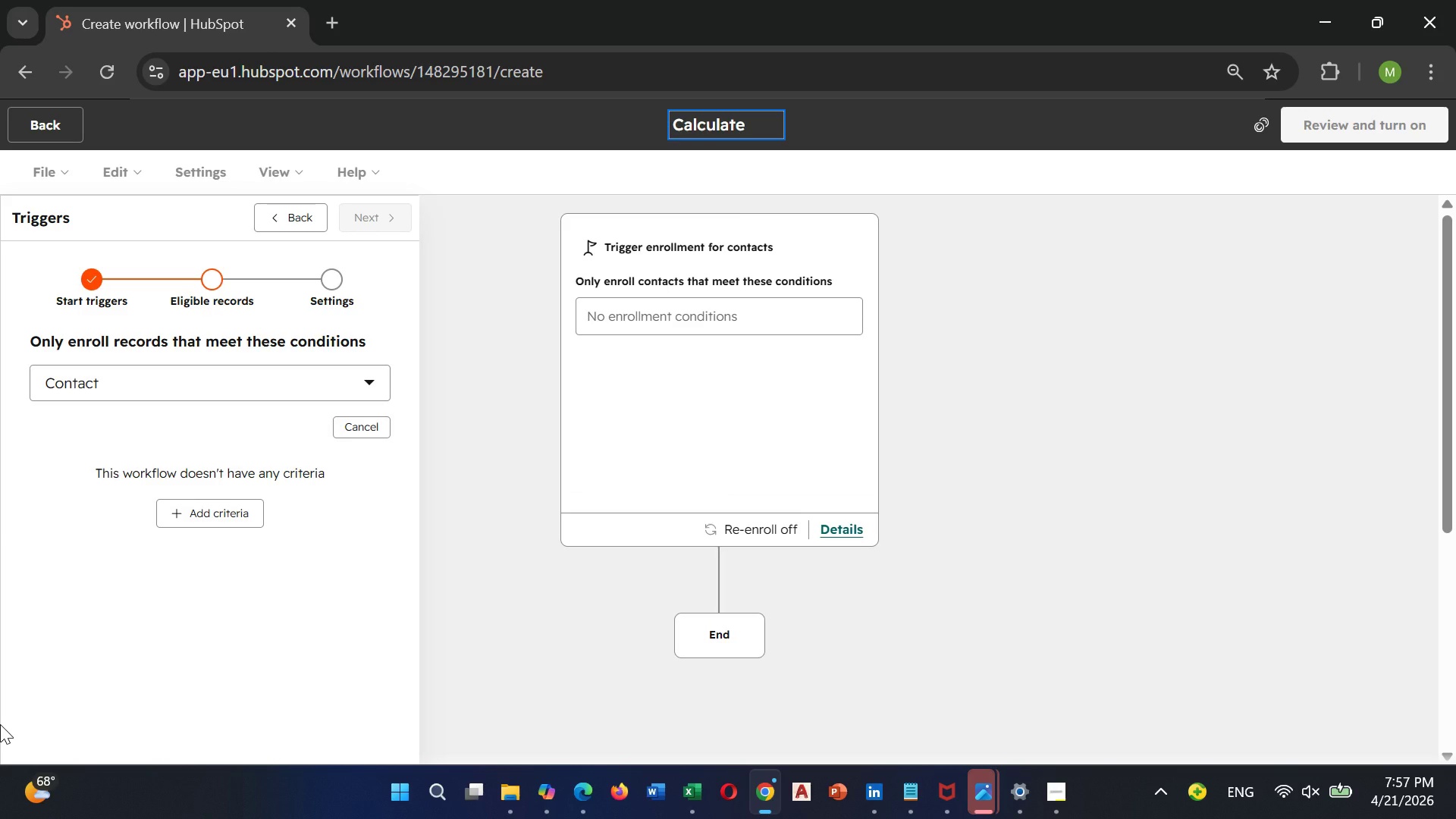 
wait(5.31)
 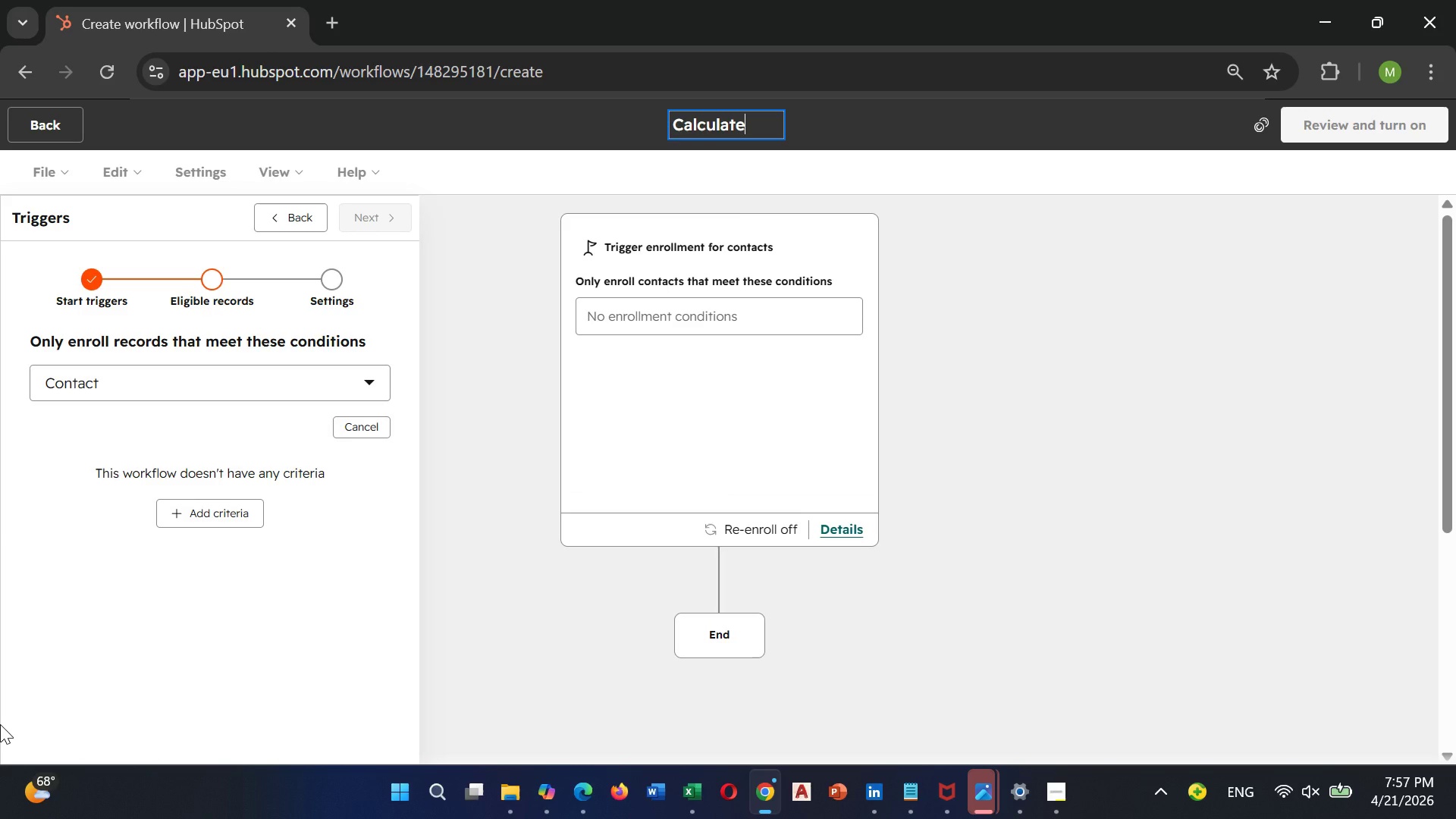 
type( Lead Score)
 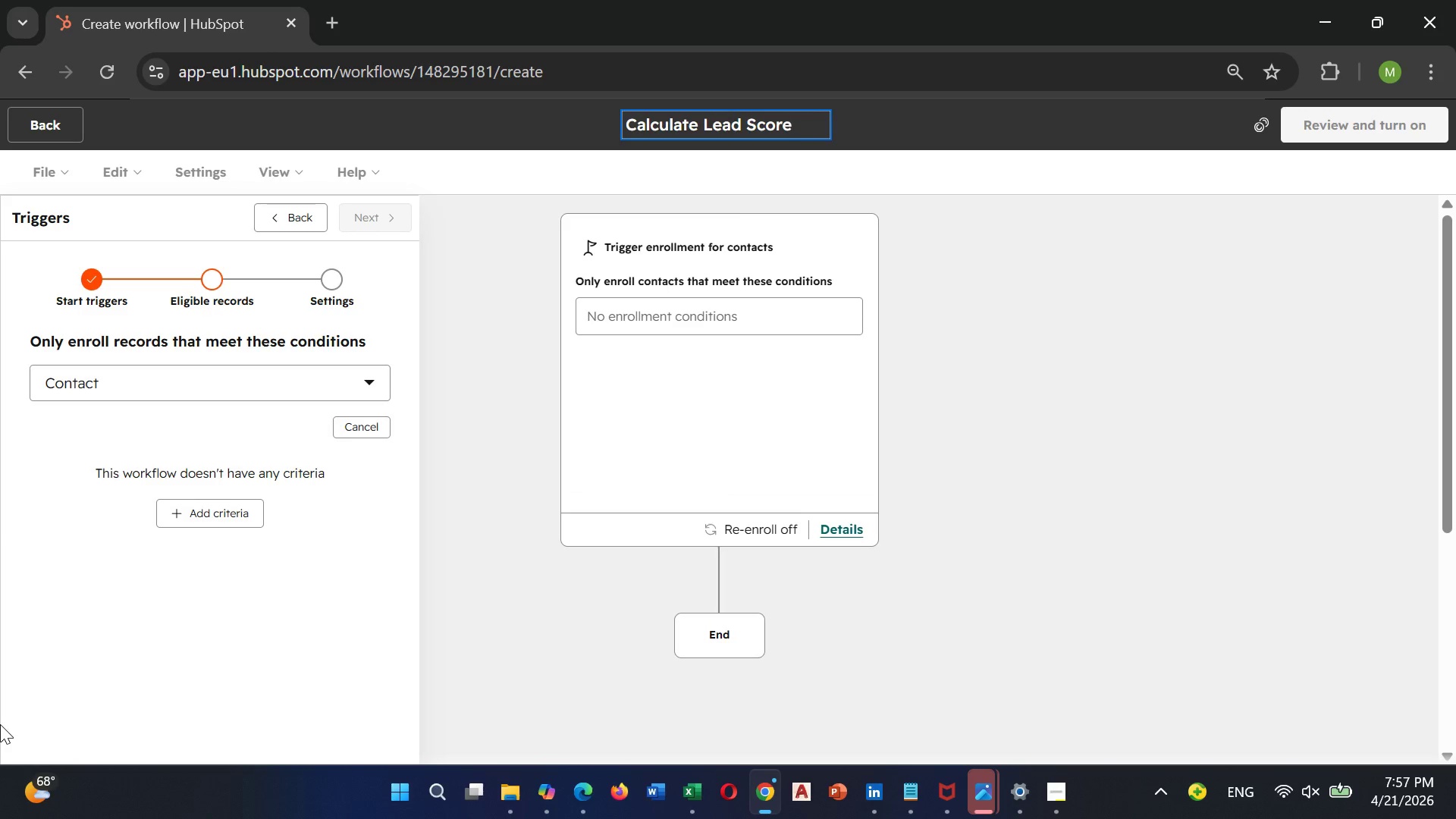 
wait(40.83)
 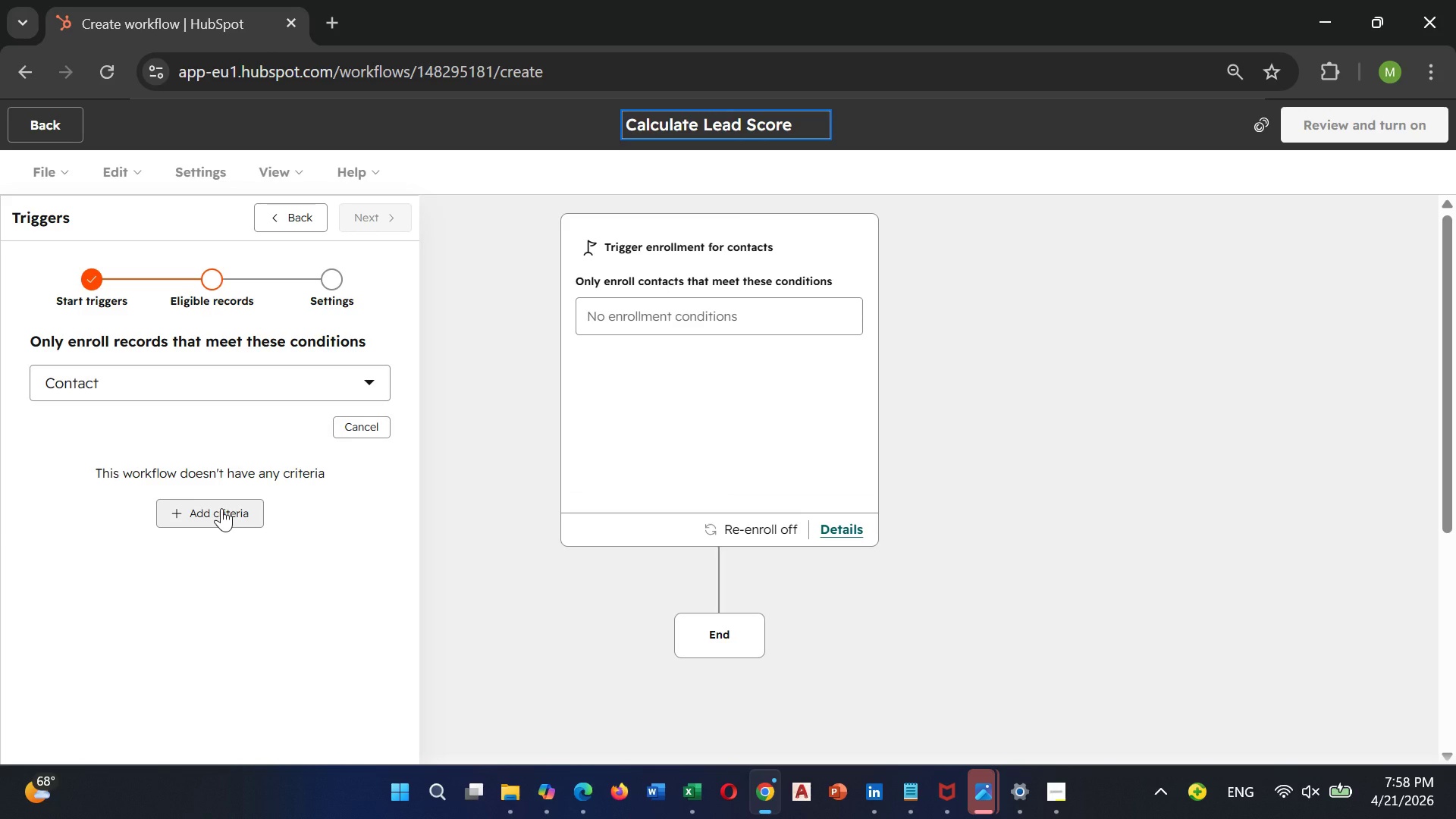 
scroll: coordinate [748, 418], scroll_direction: up, amount: 2.0
 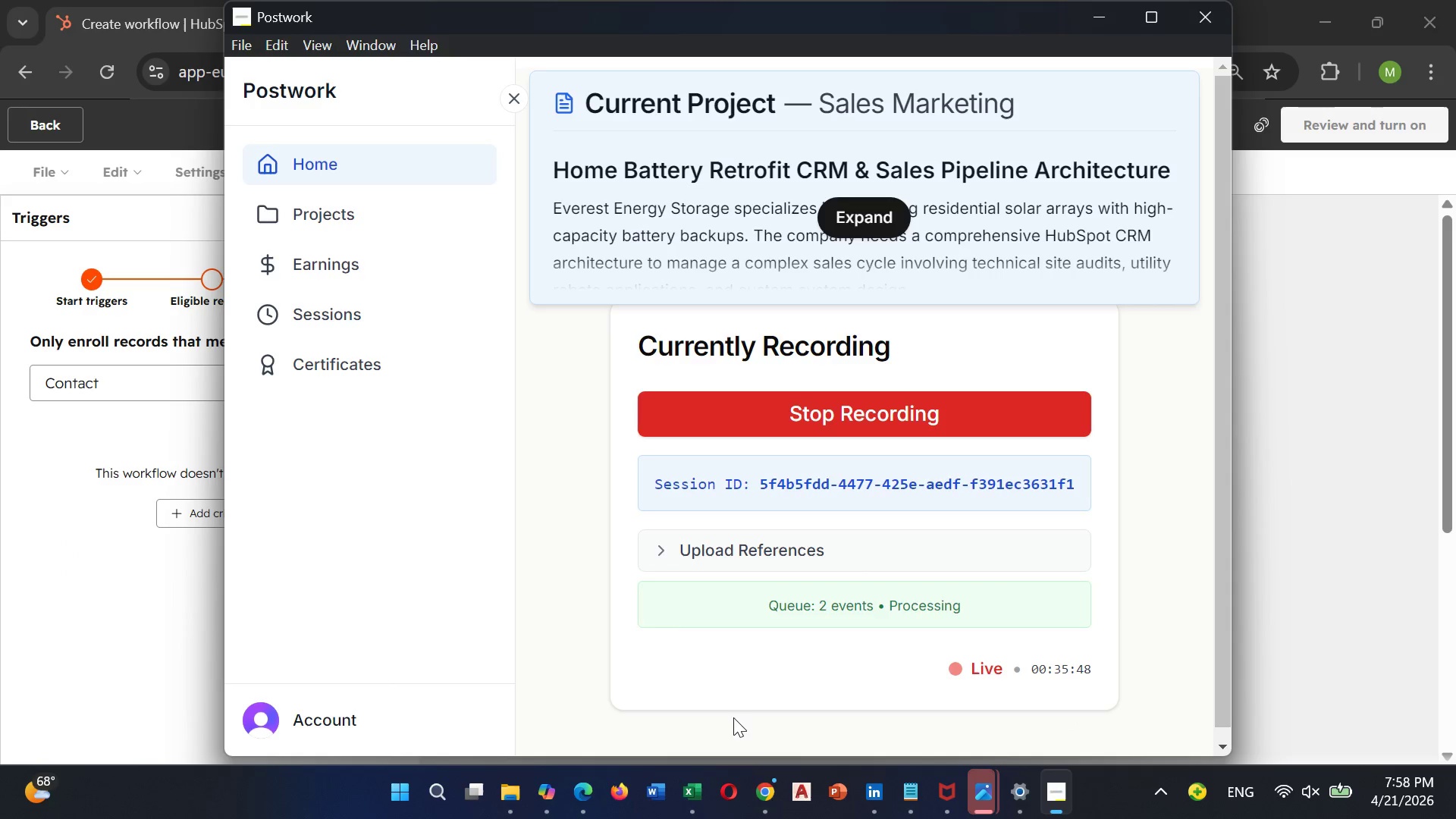 
wait(9.01)
 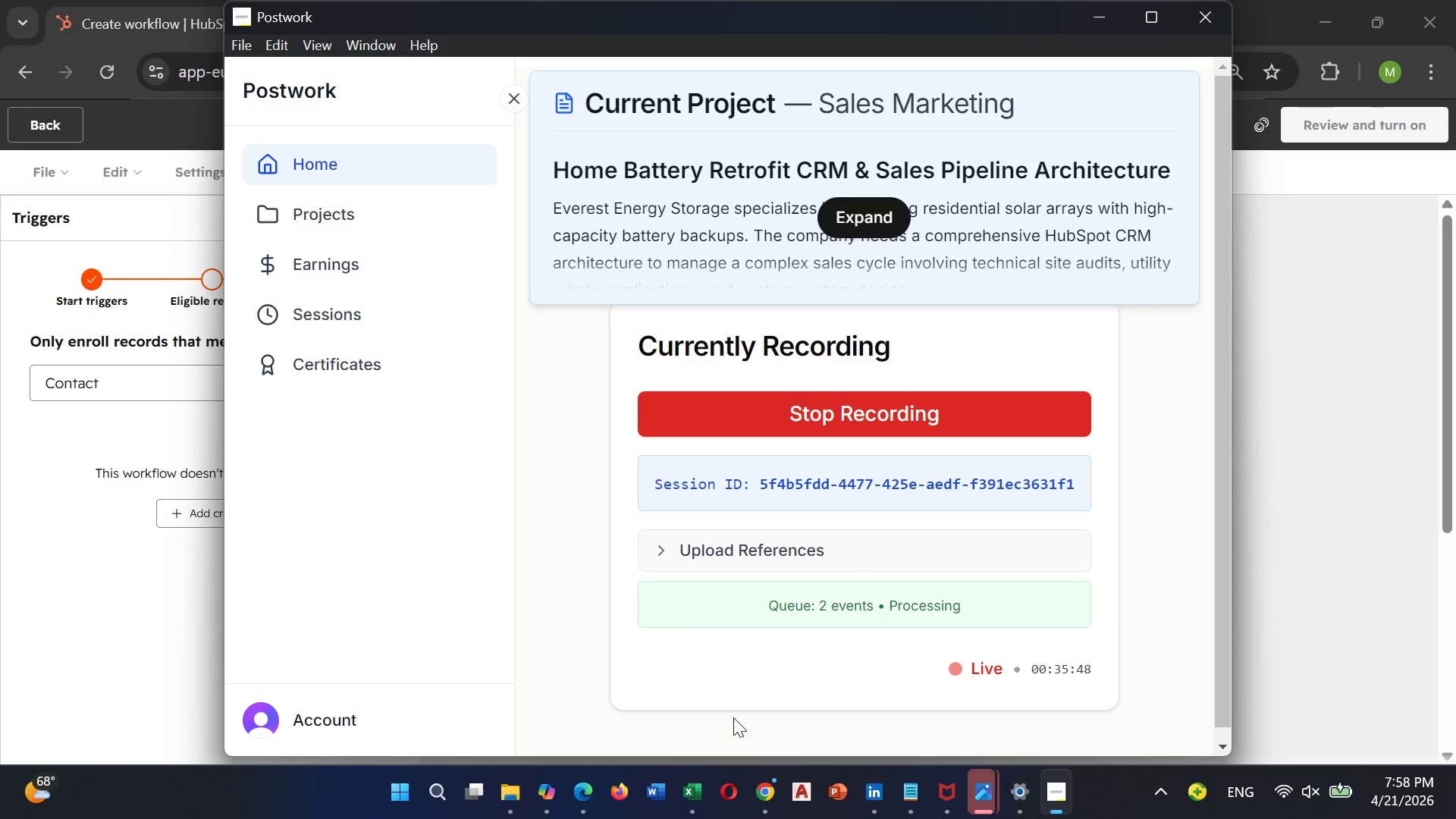 
scroll: coordinate [492, 453], scroll_direction: up, amount: 2.0
 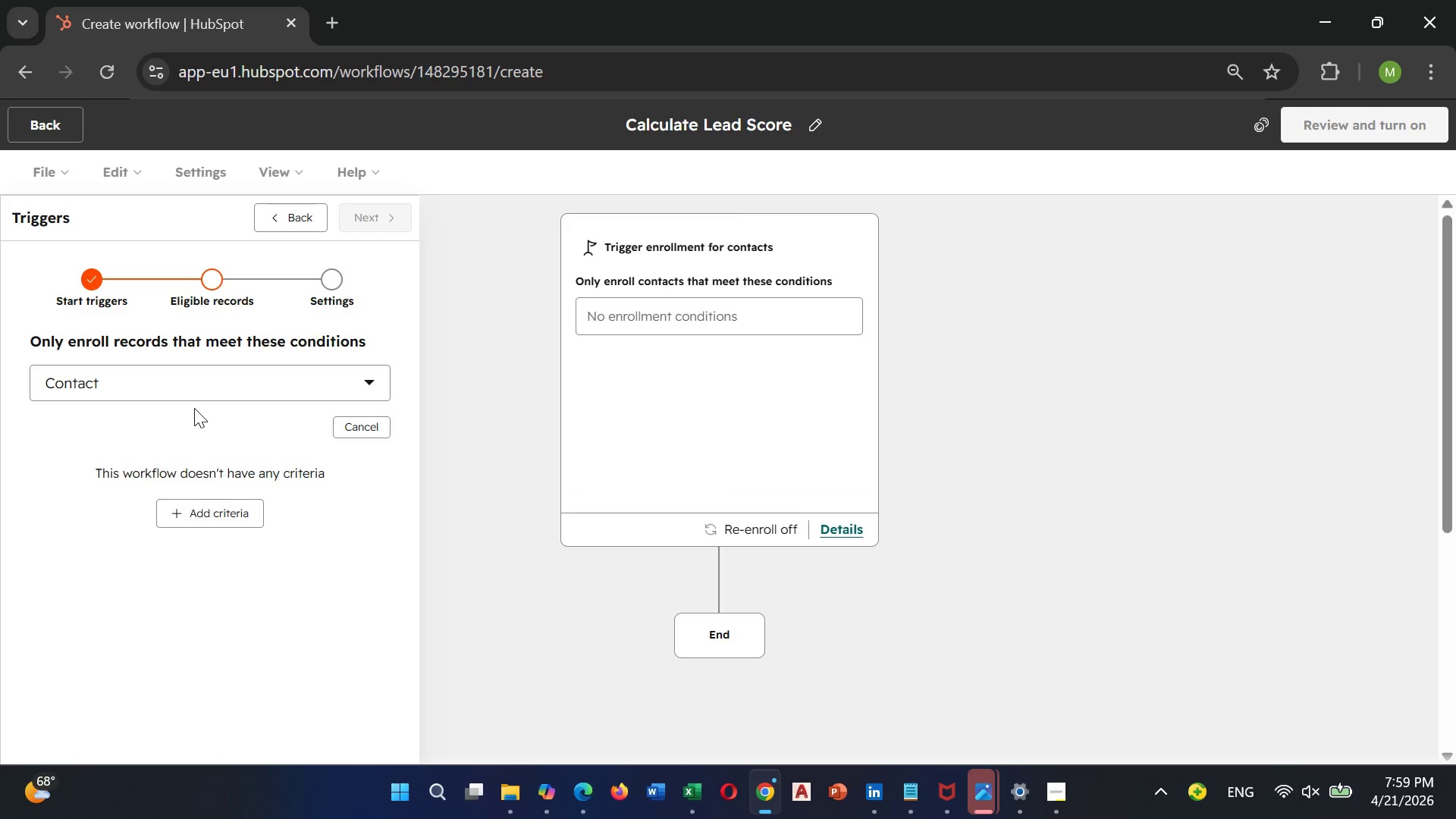 
wait(28.89)
 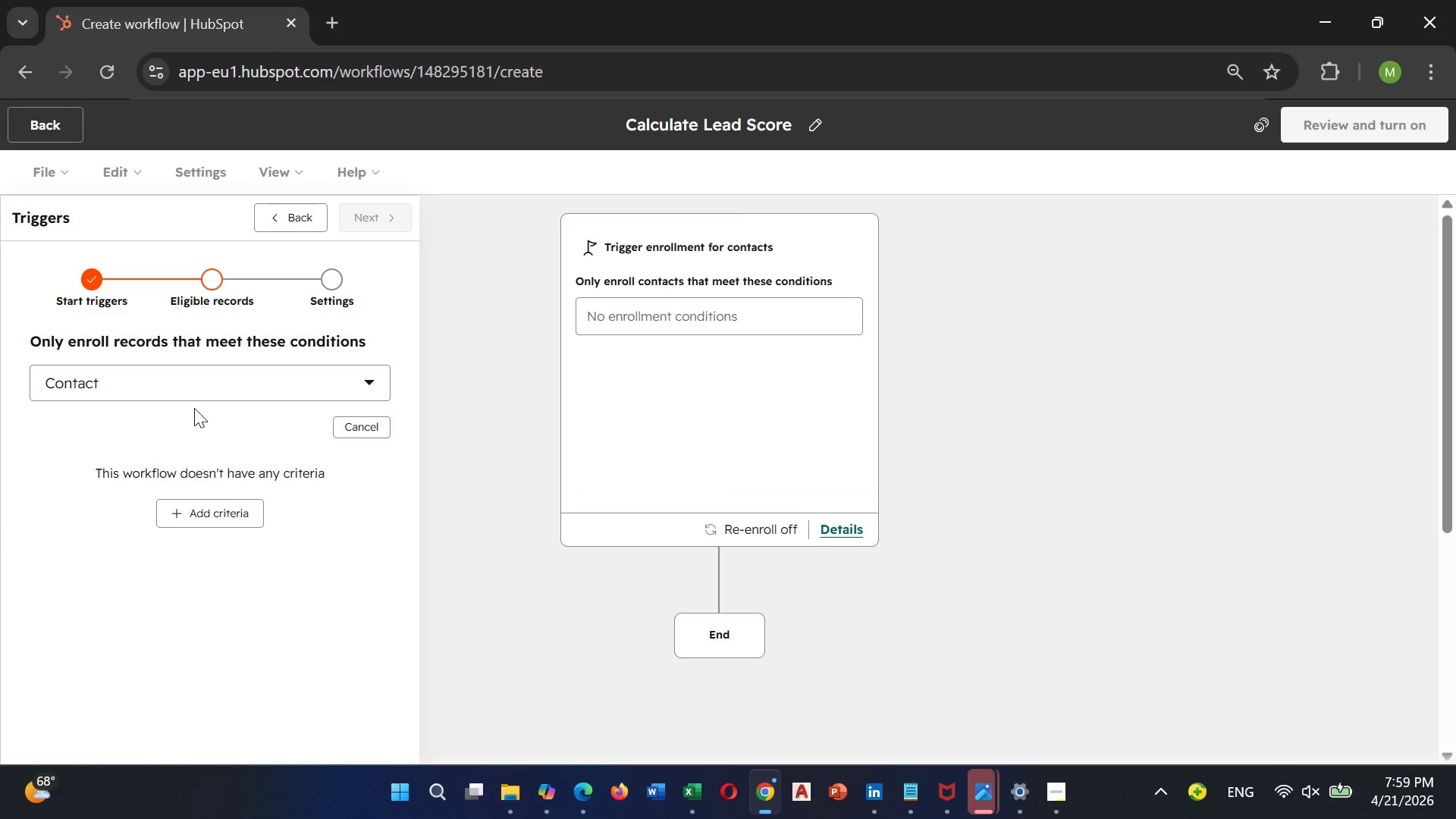 
mouse_move([219, 500])
 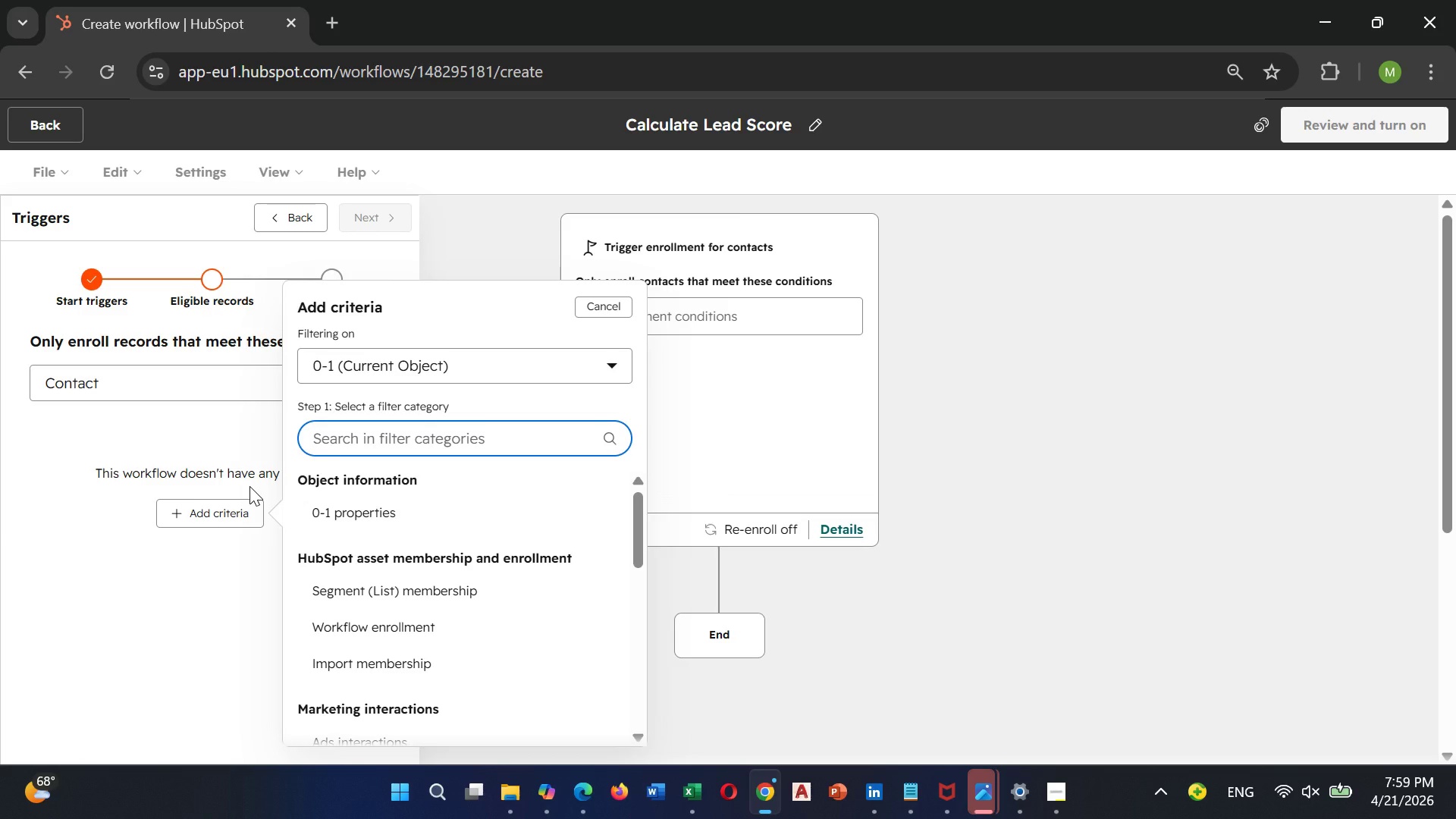 
wait(9.1)
 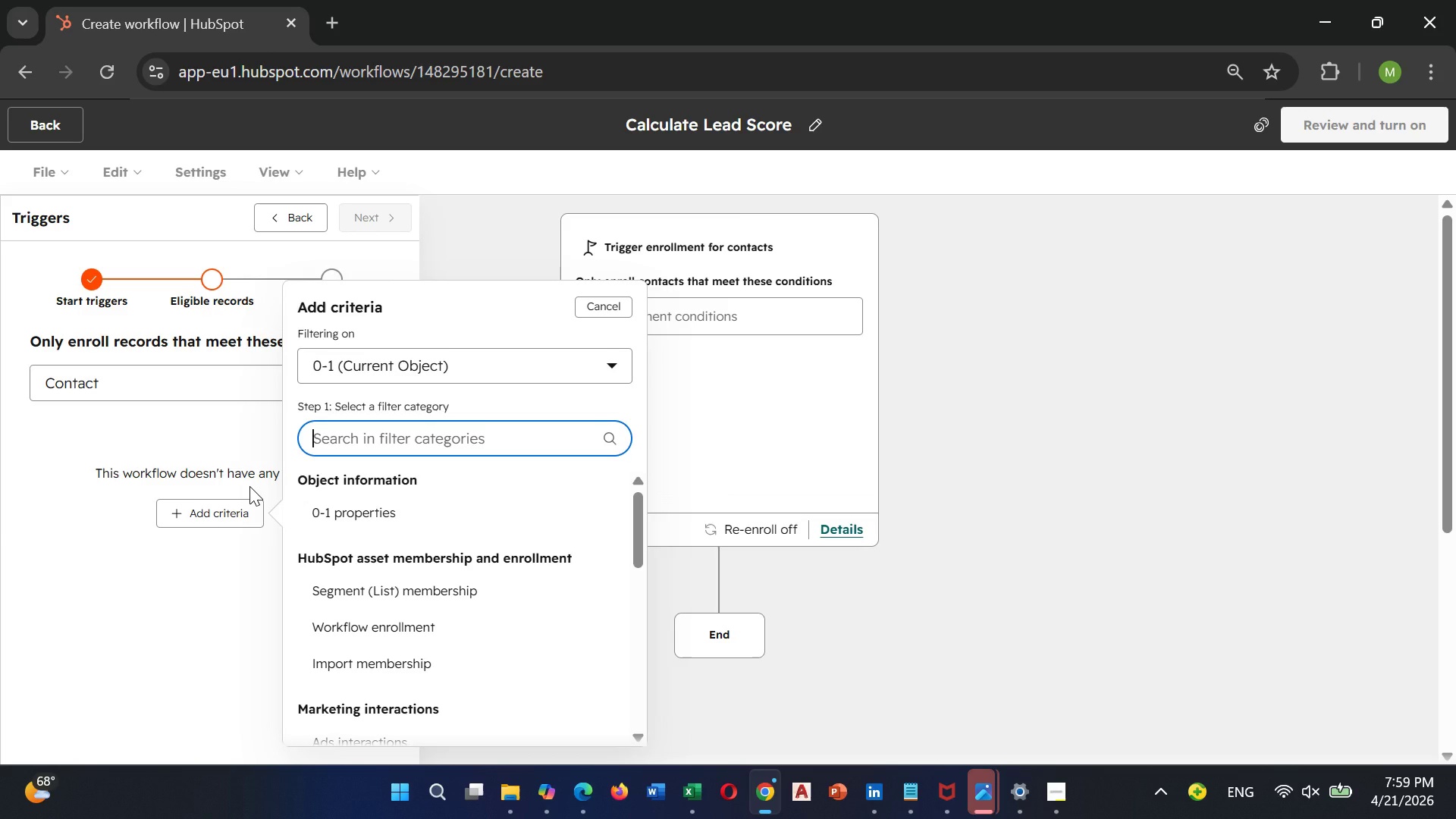 
type(Conta)
 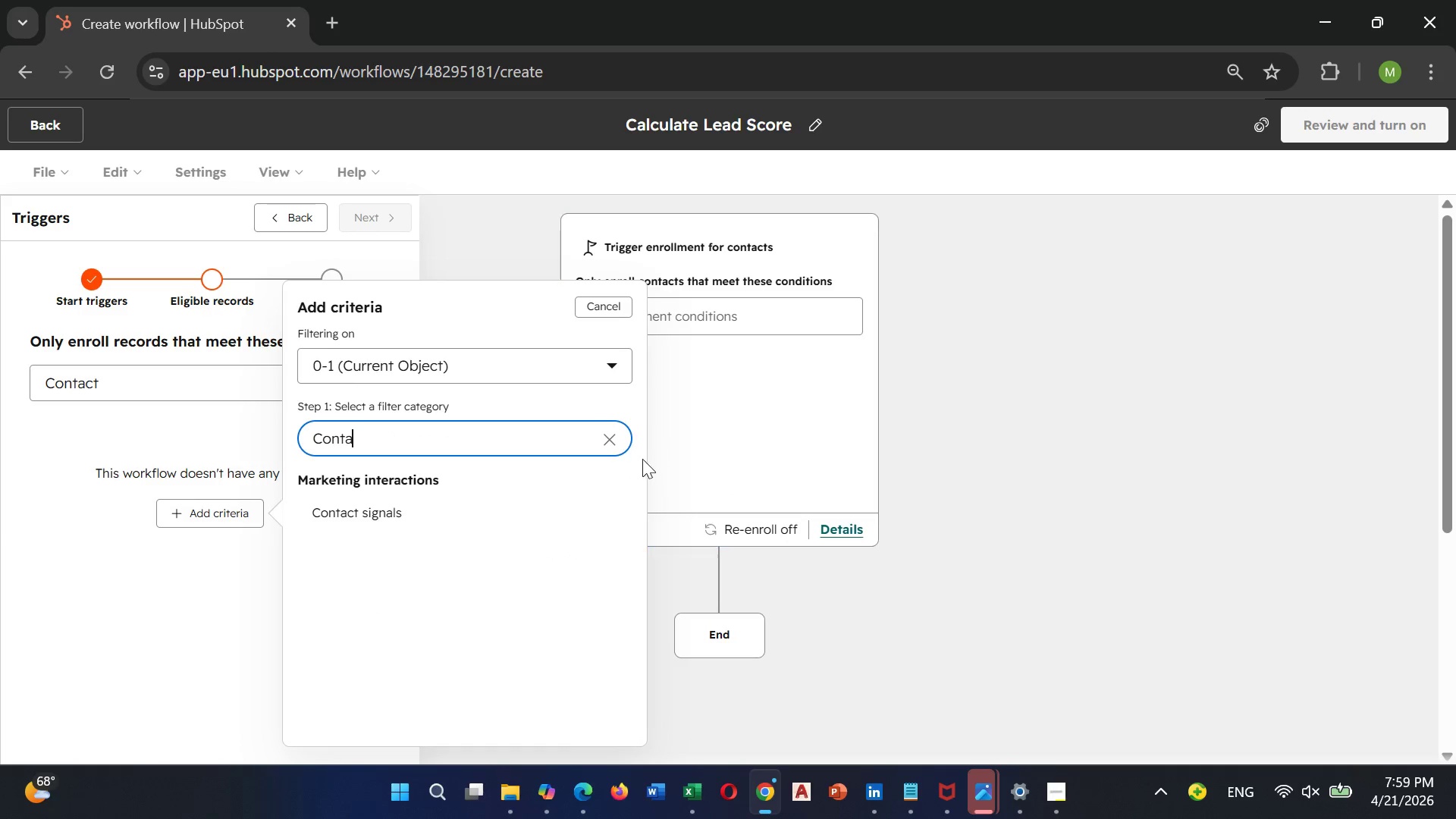 
left_click([601, 442])
 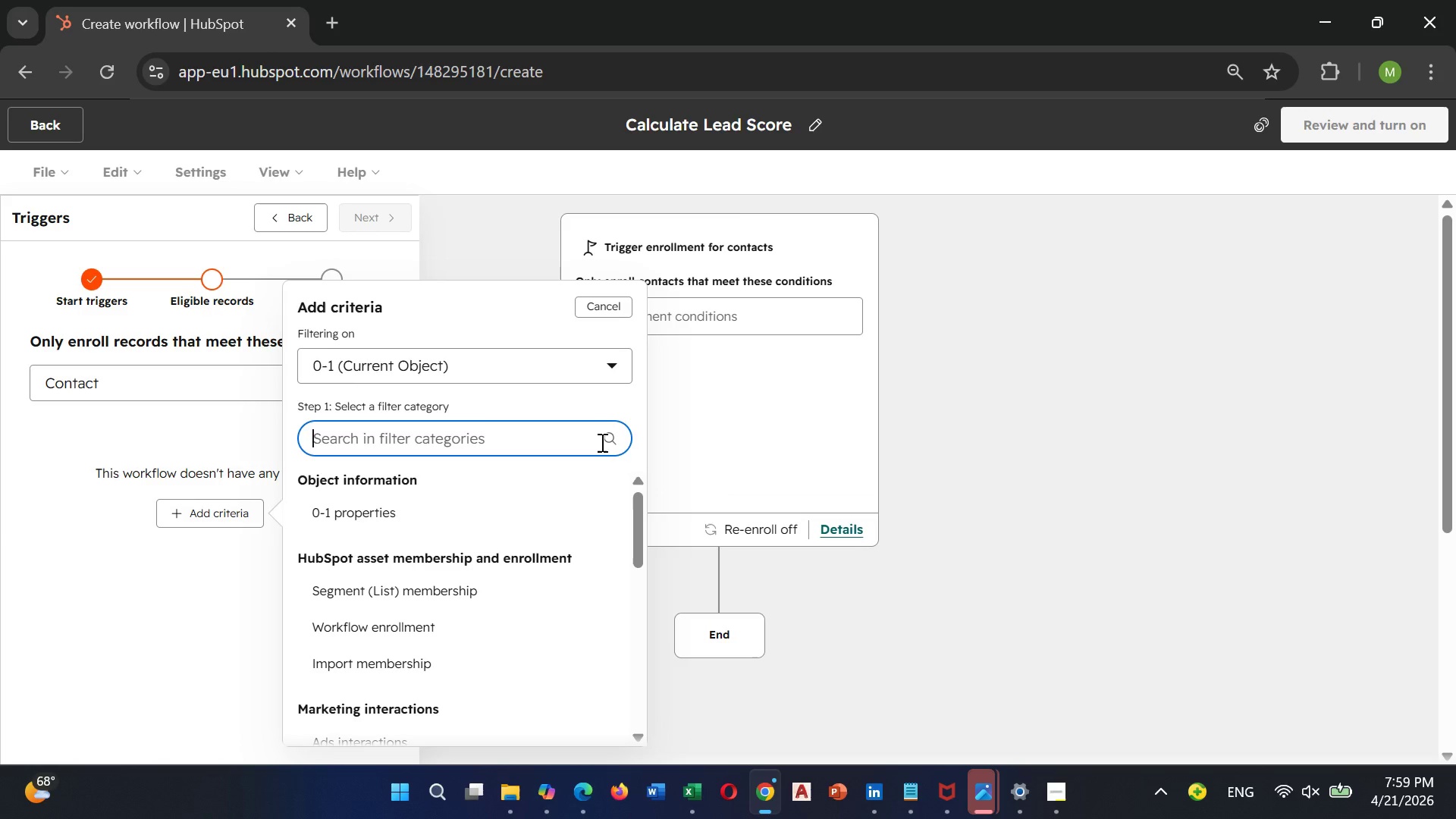 
wait(9.69)
 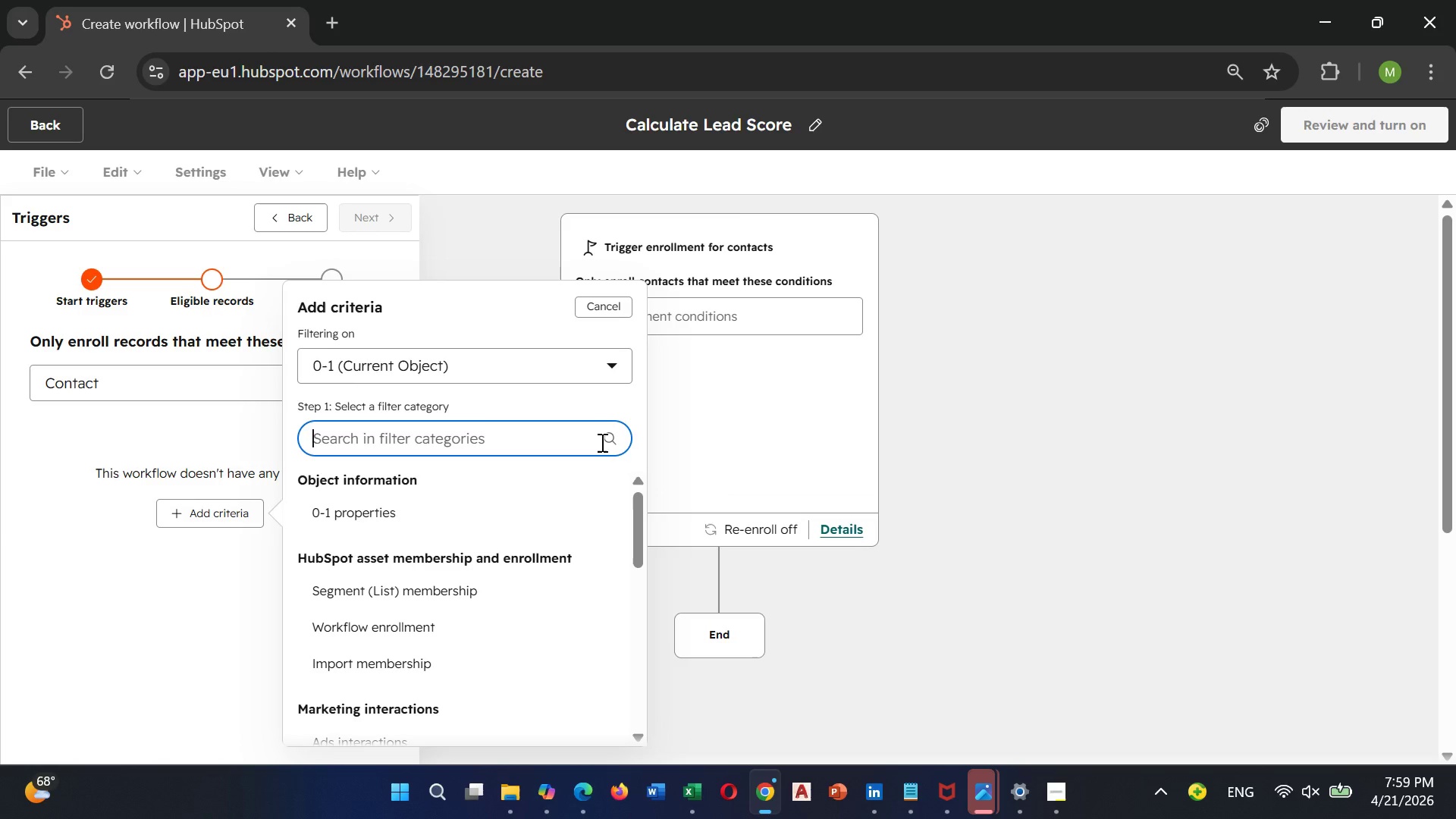 
type(home)
 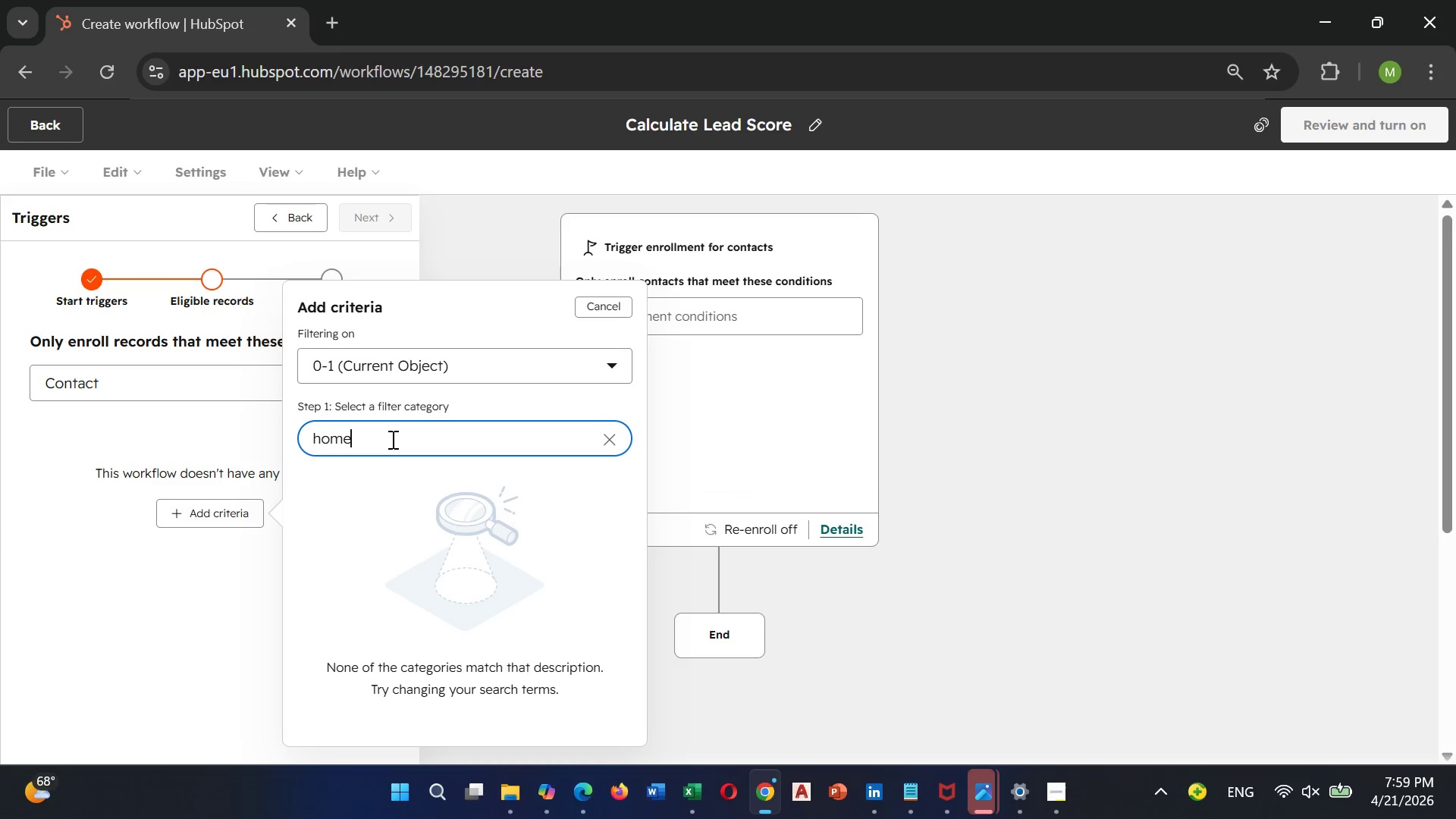 
hold_key(key=Backspace, duration=0.75)
 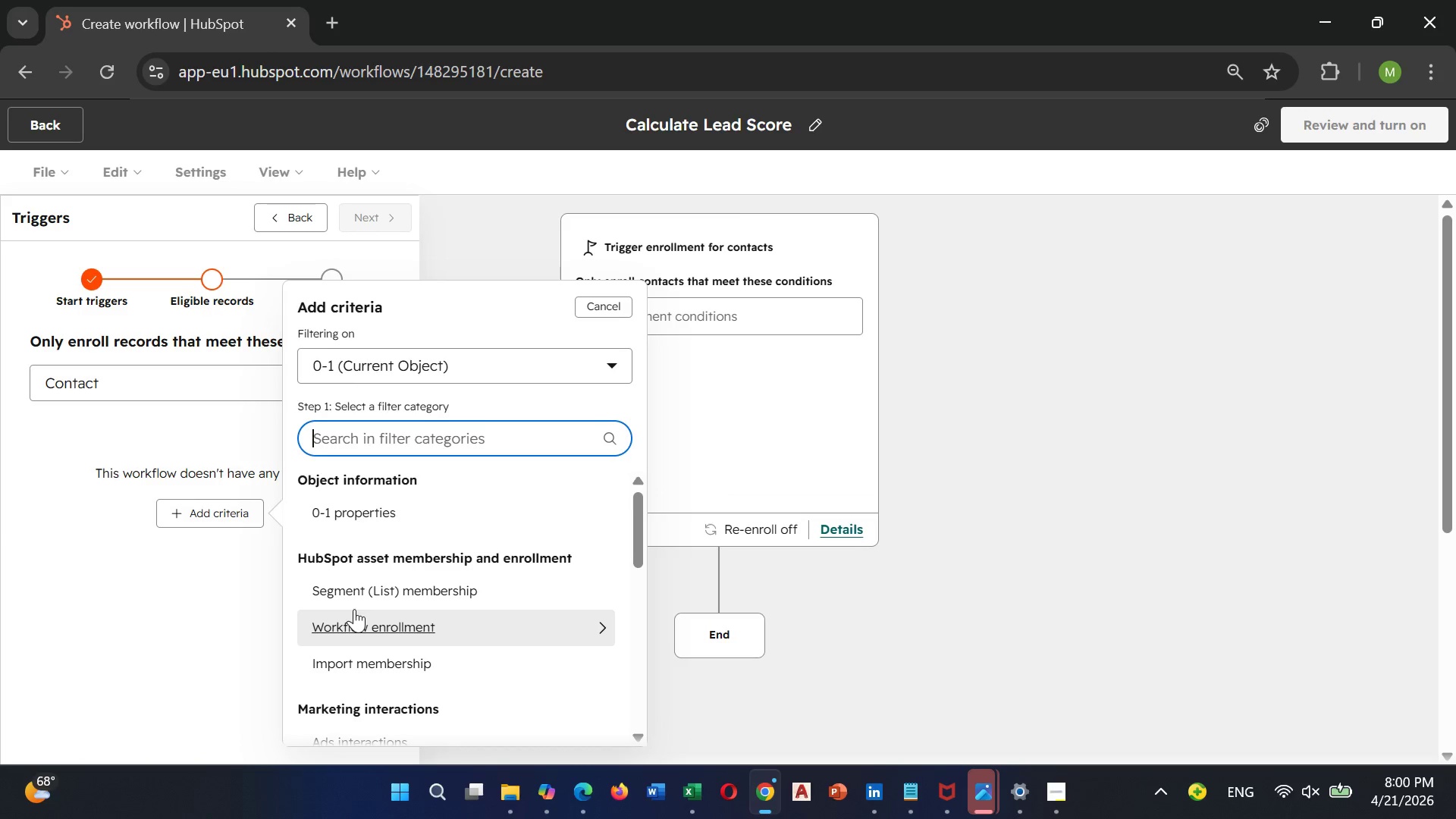 
wait(36.41)
 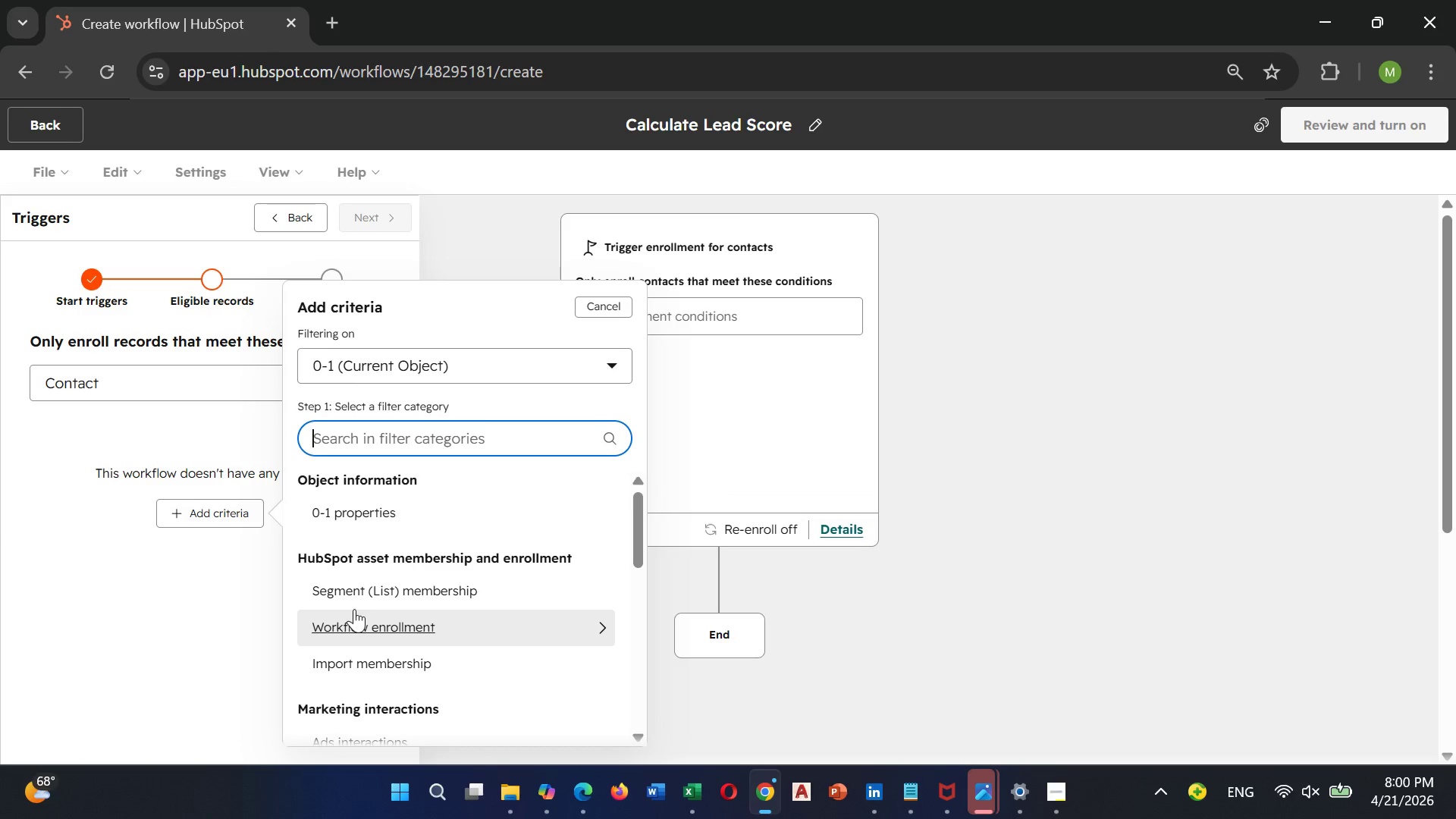 
key(P)
 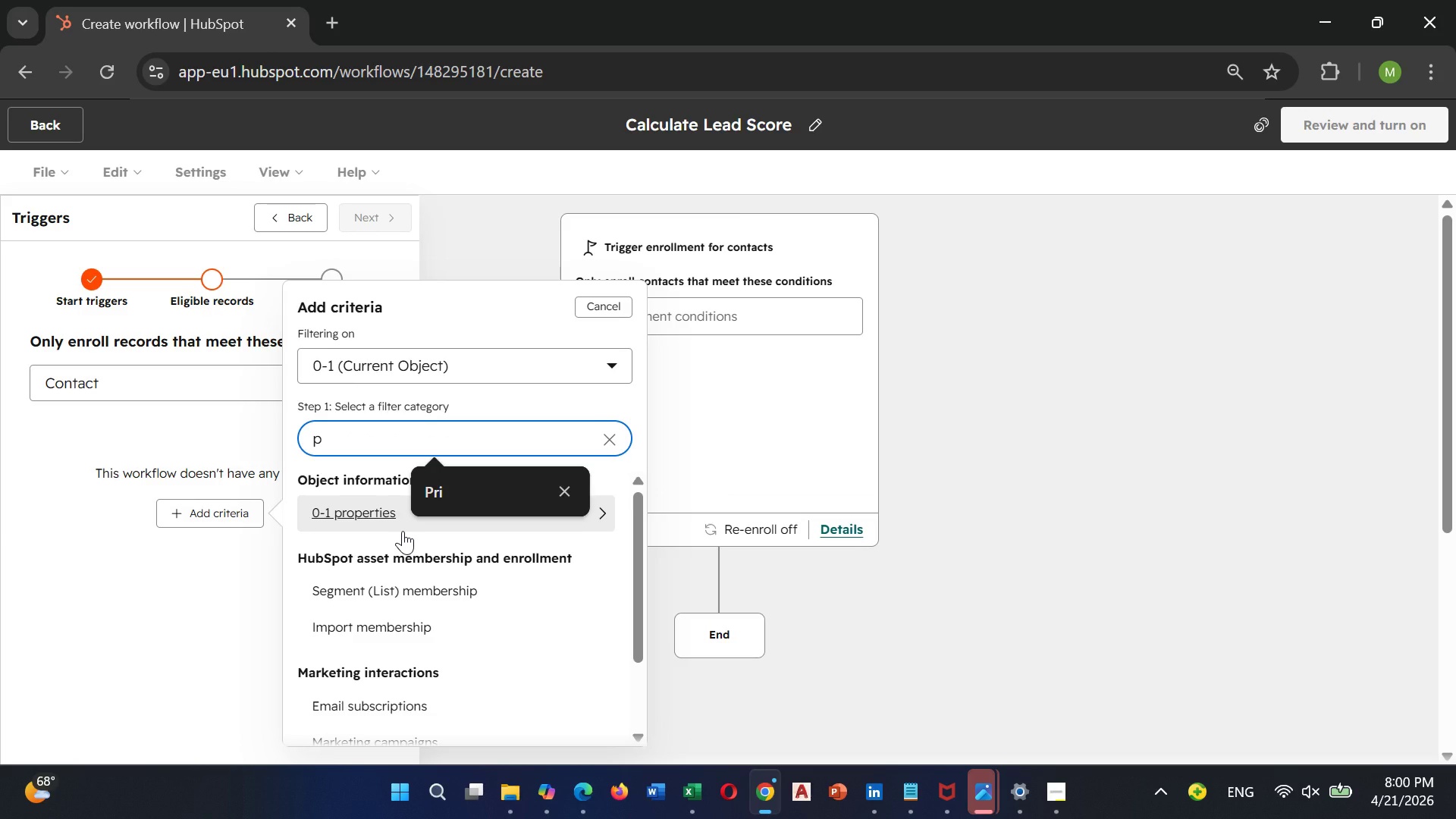 
key(R)
 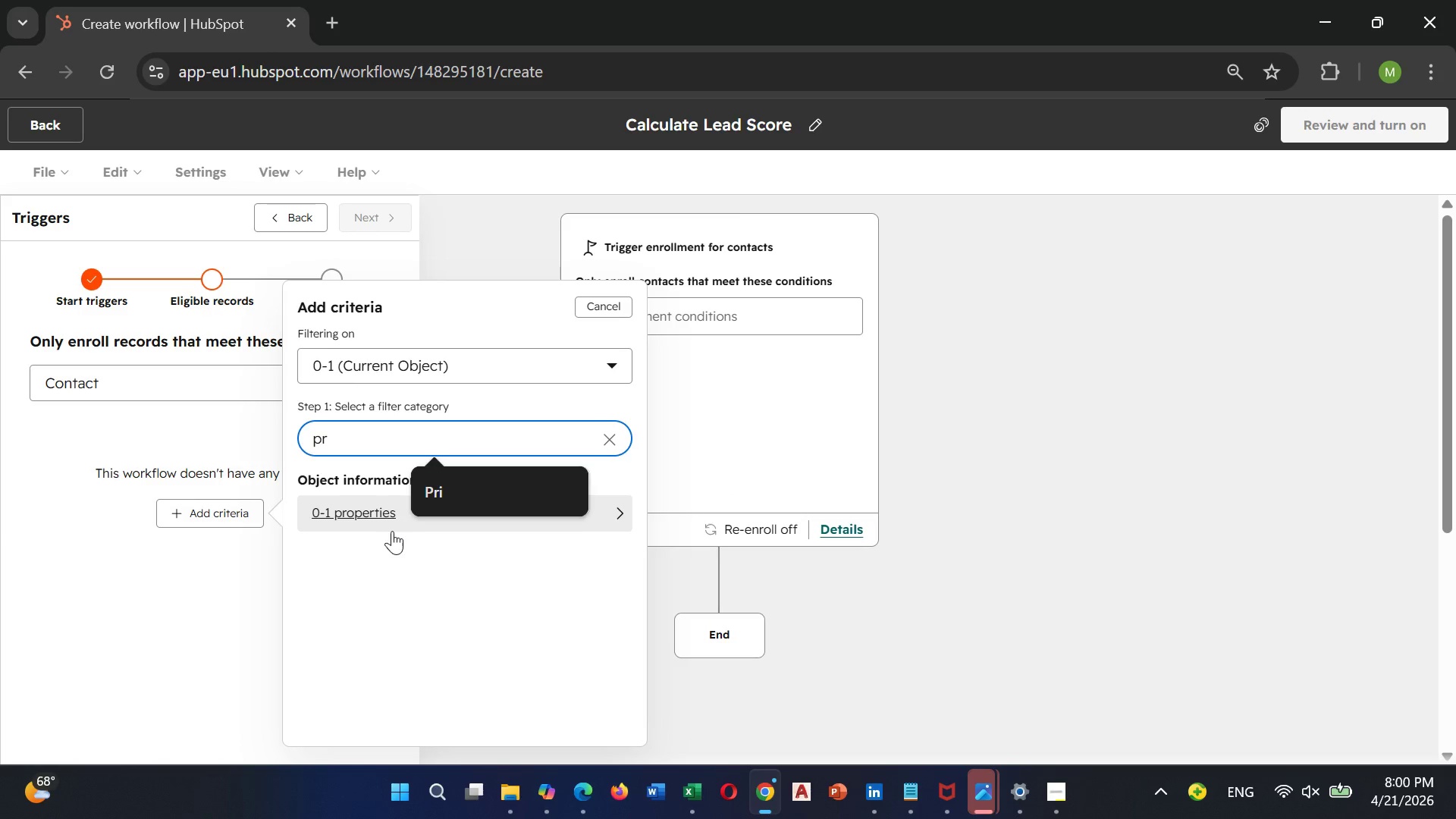 
left_click([133, 579])
 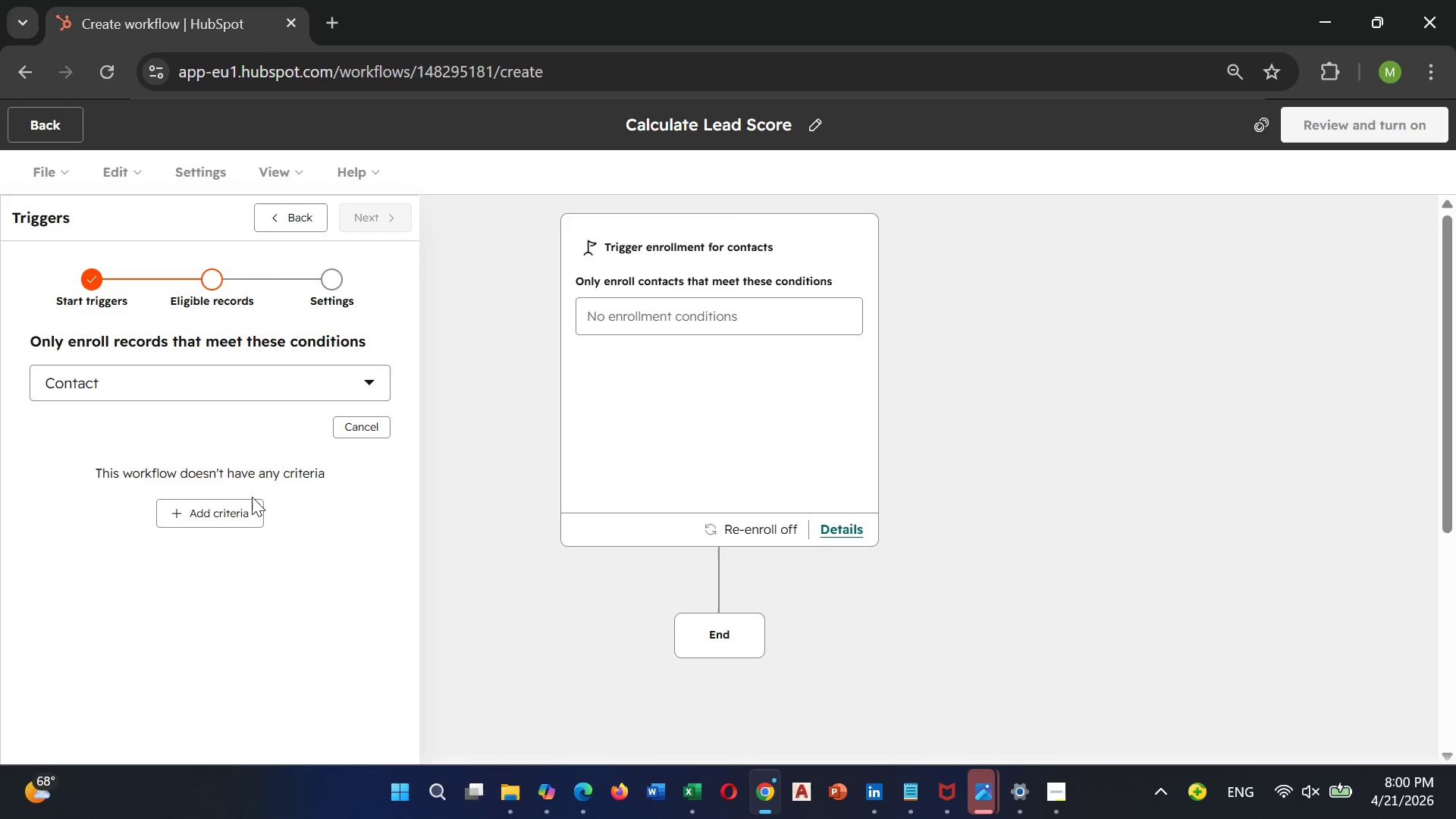 
mouse_move([256, 512])
 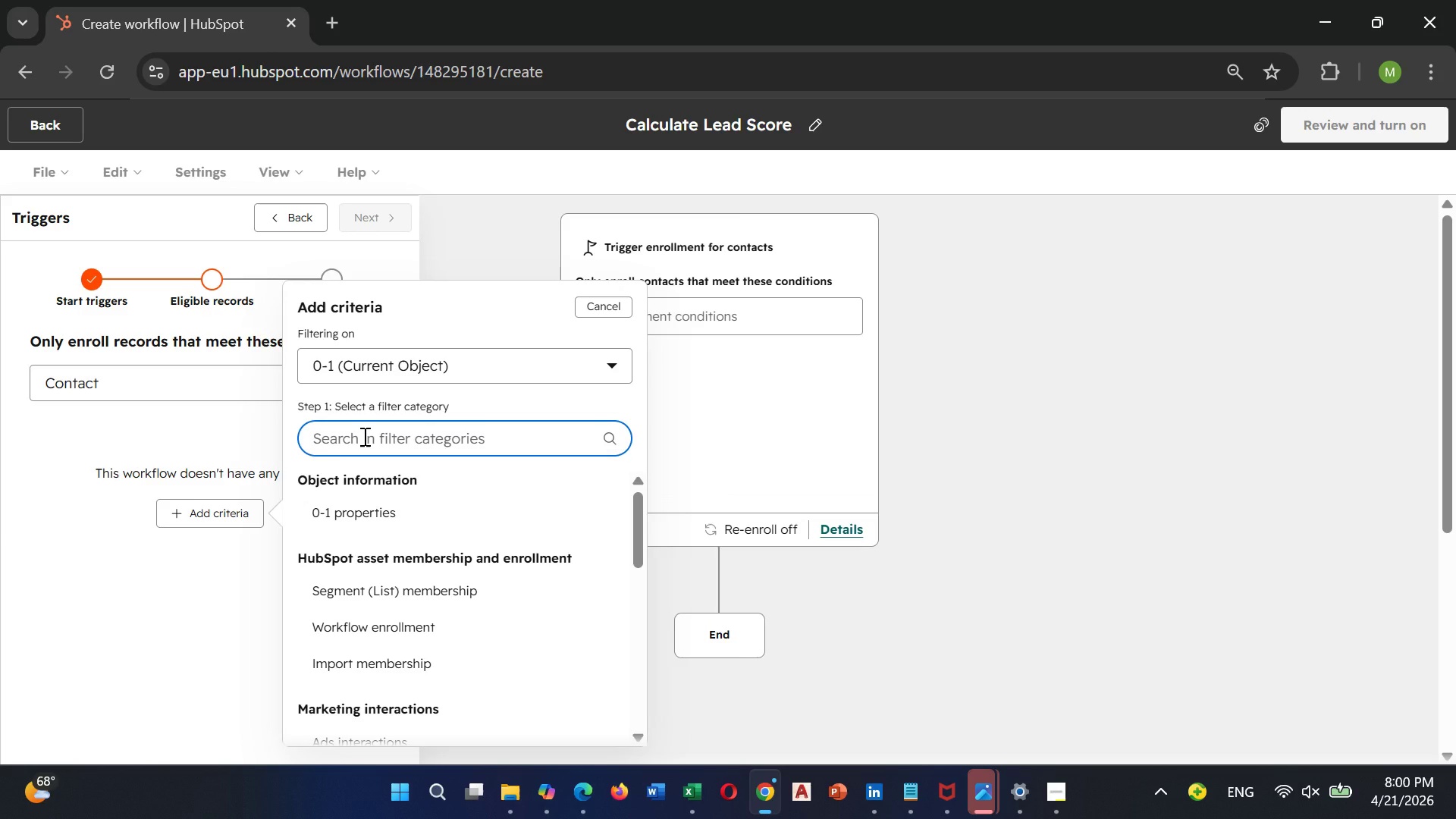 
left_click([363, 436])
 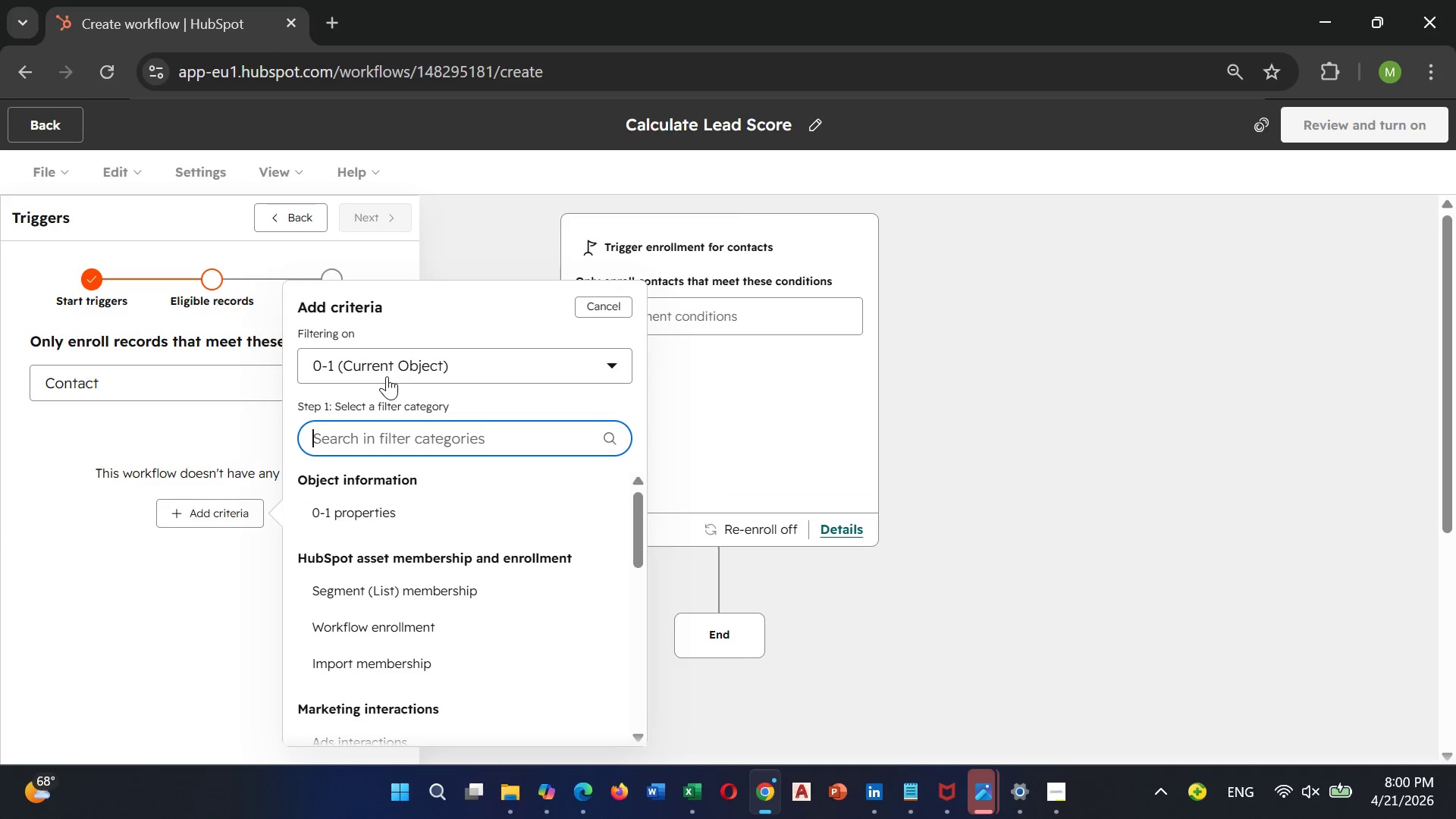 
mouse_move([392, 388])
 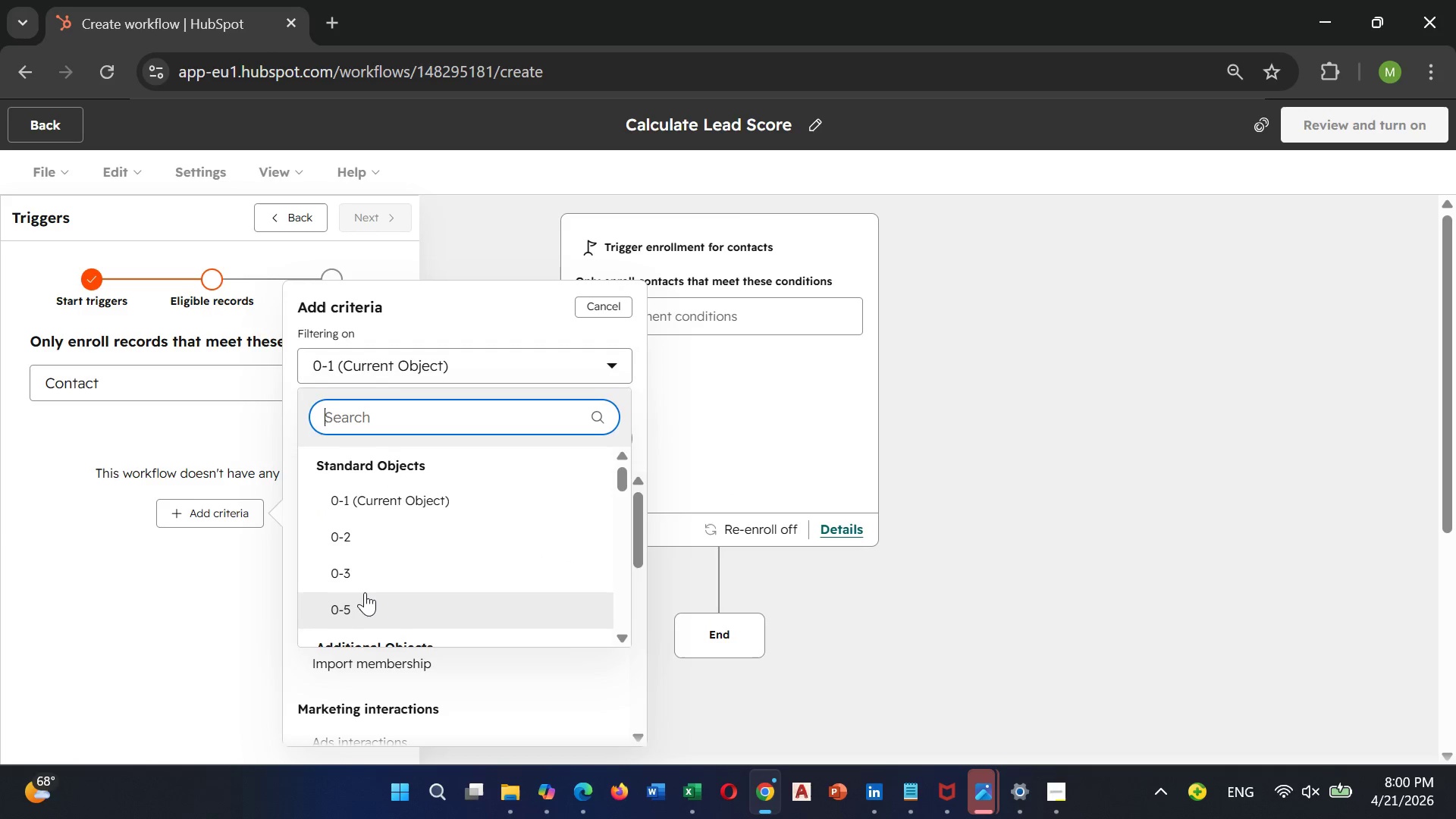 
scroll: coordinate [368, 582], scroll_direction: down, amount: 9.0
 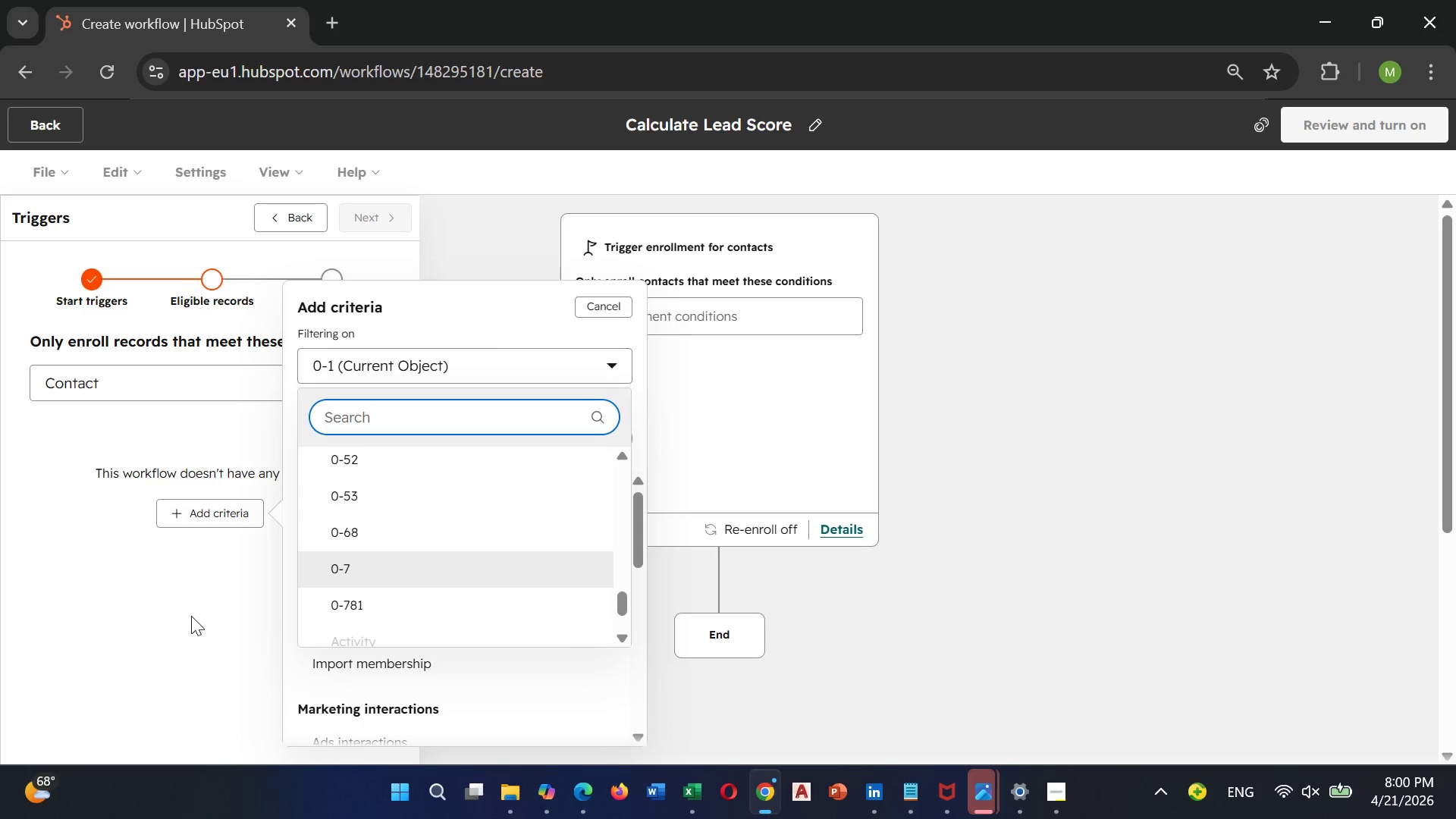 
left_click([203, 610])
 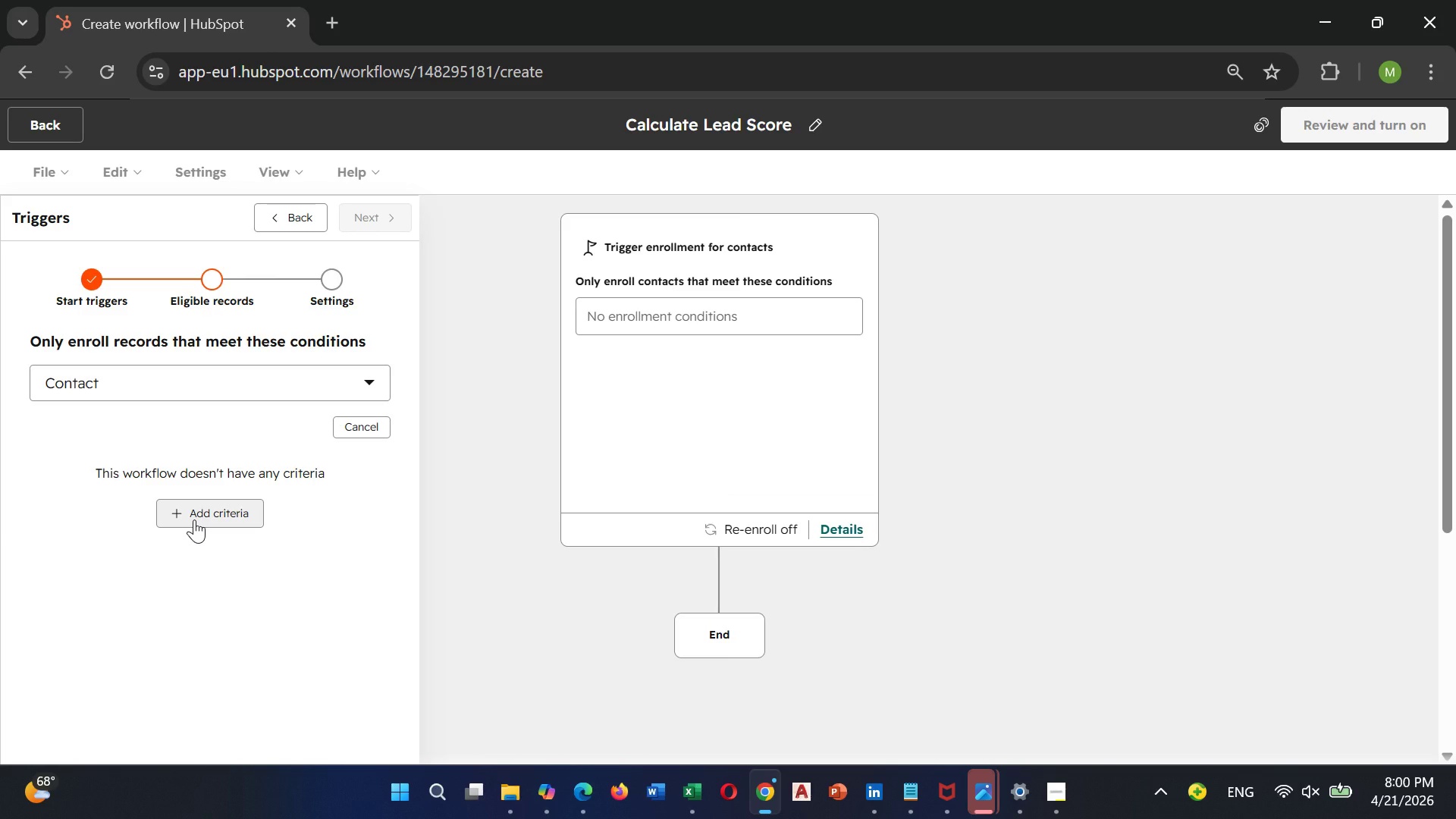 
scroll: coordinate [199, 610], scroll_direction: down, amount: 2.0
 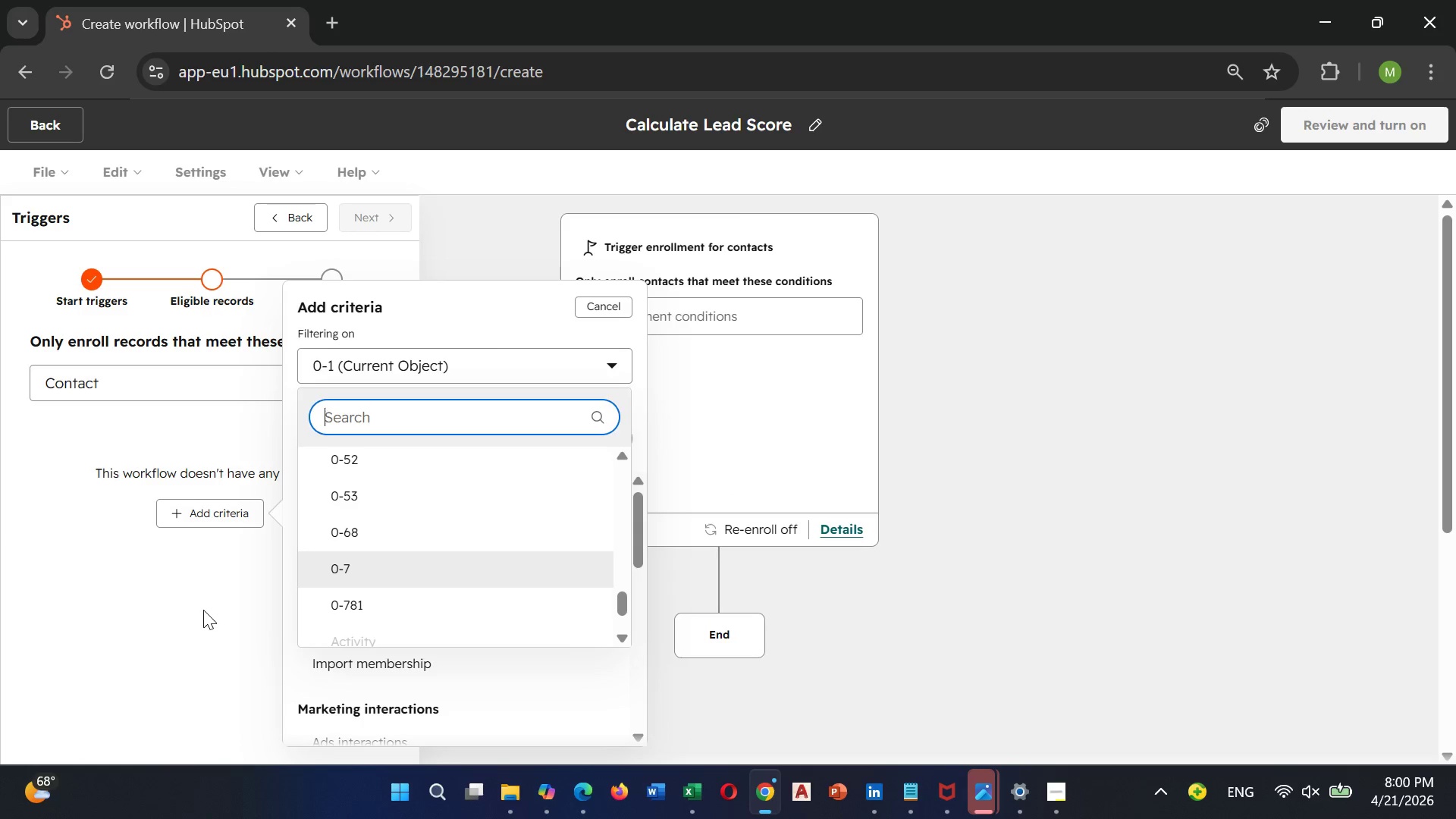 
left_click([194, 519])
 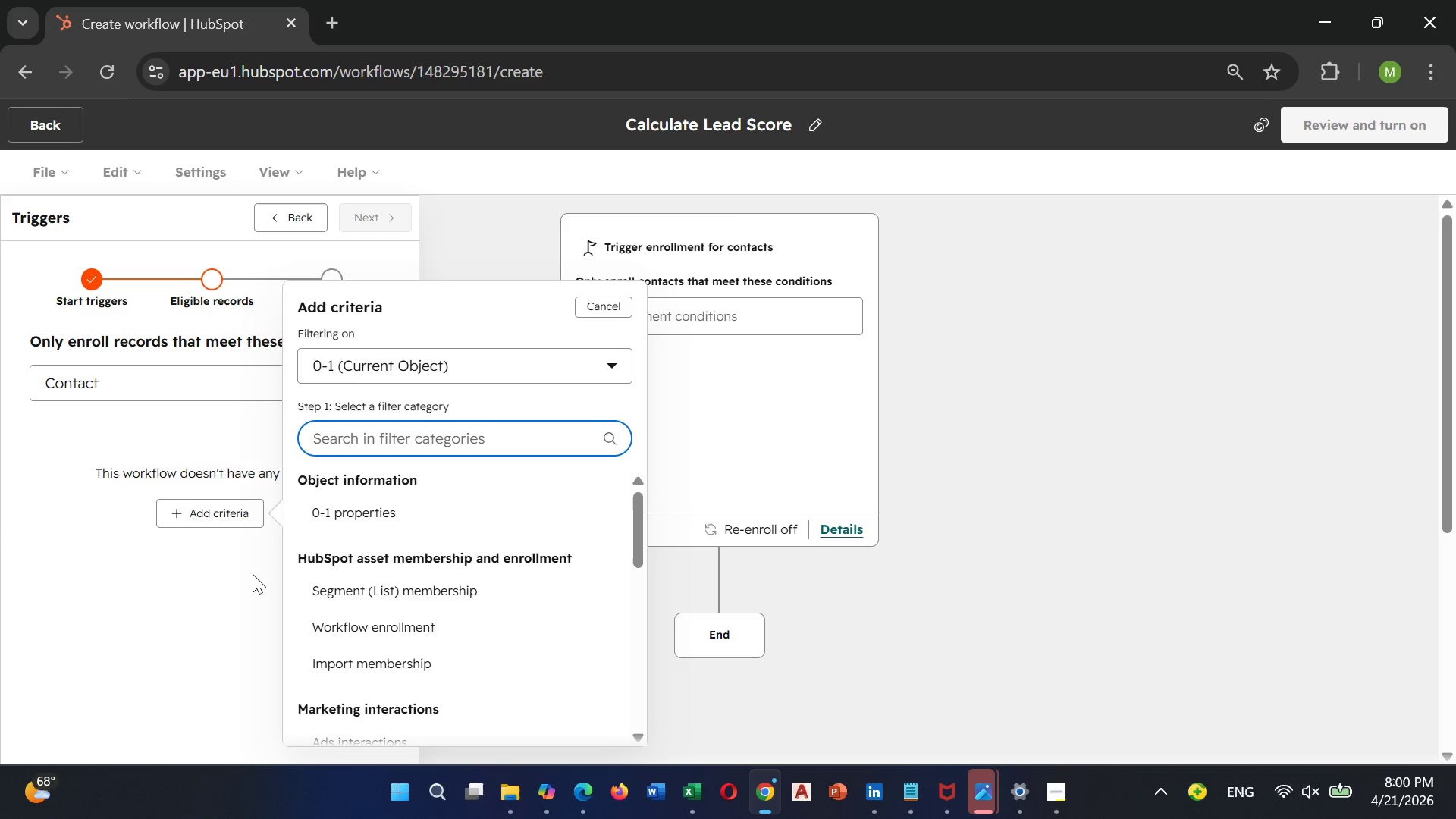 
wait(7.11)
 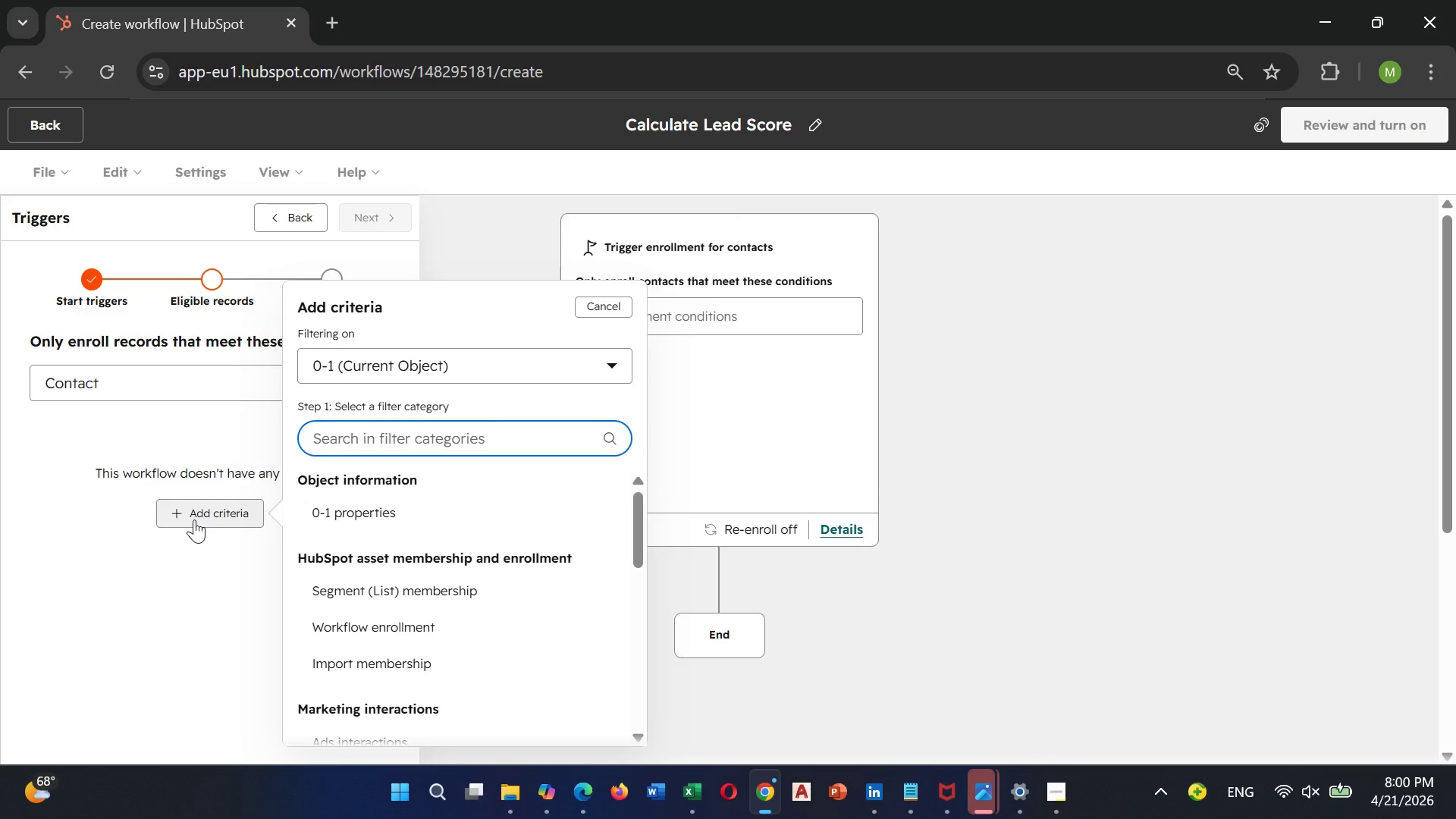 
scroll: coordinate [375, 610], scroll_direction: down, amount: 1.0
 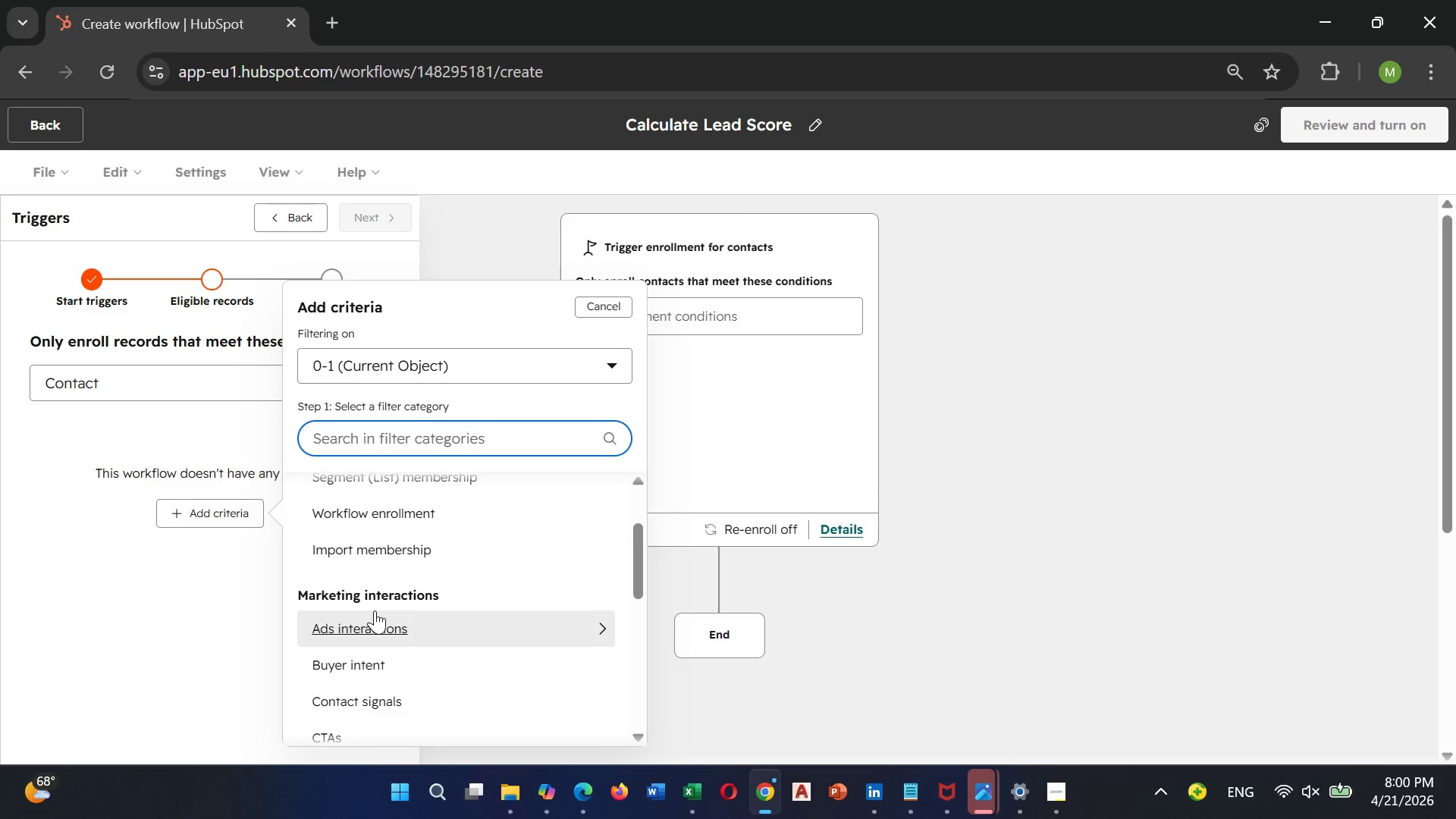 
scroll: coordinate [375, 610], scroll_direction: up, amount: 2.0
 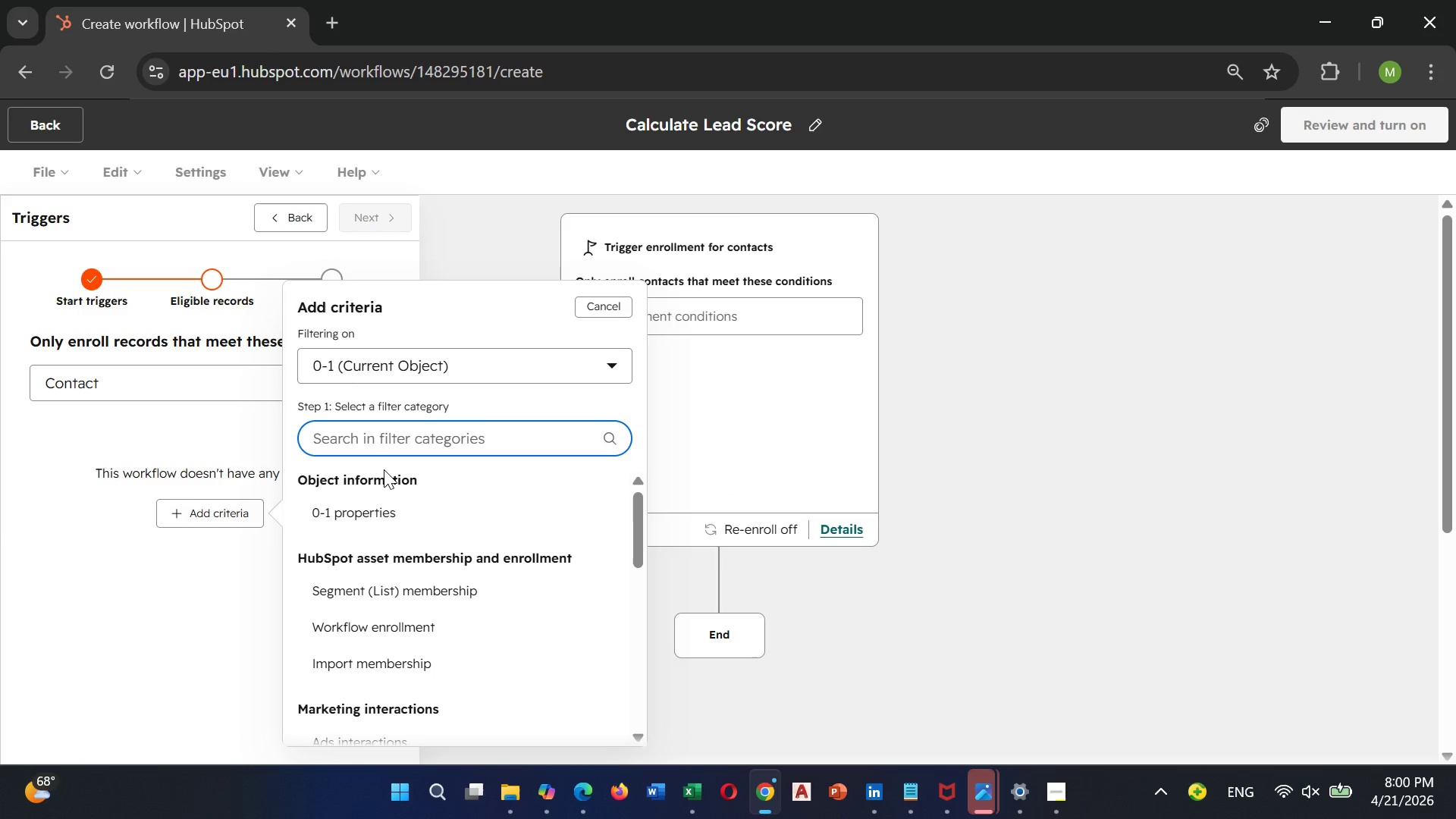 
type(cont)
 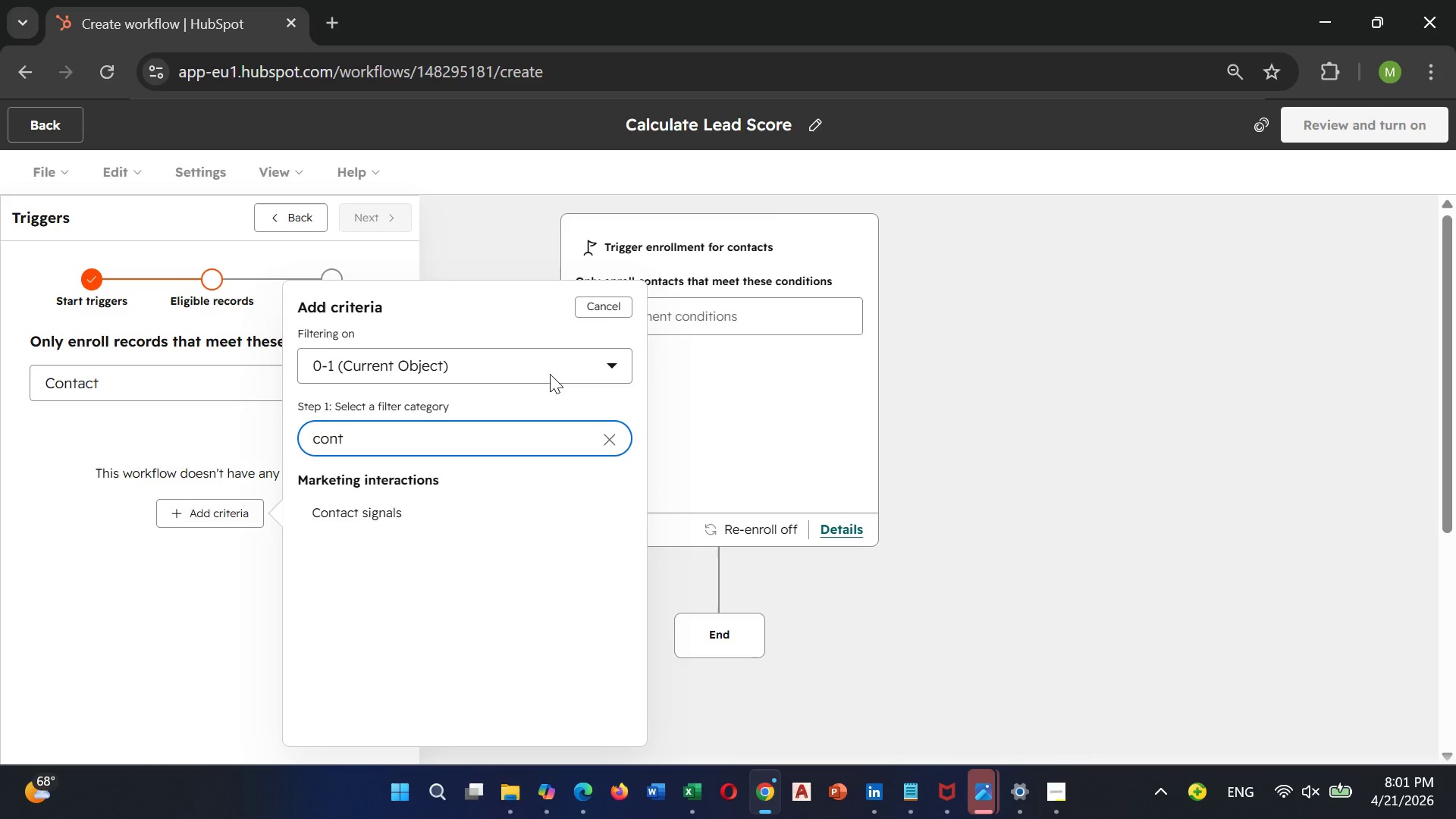 
mouse_move([611, 410])
 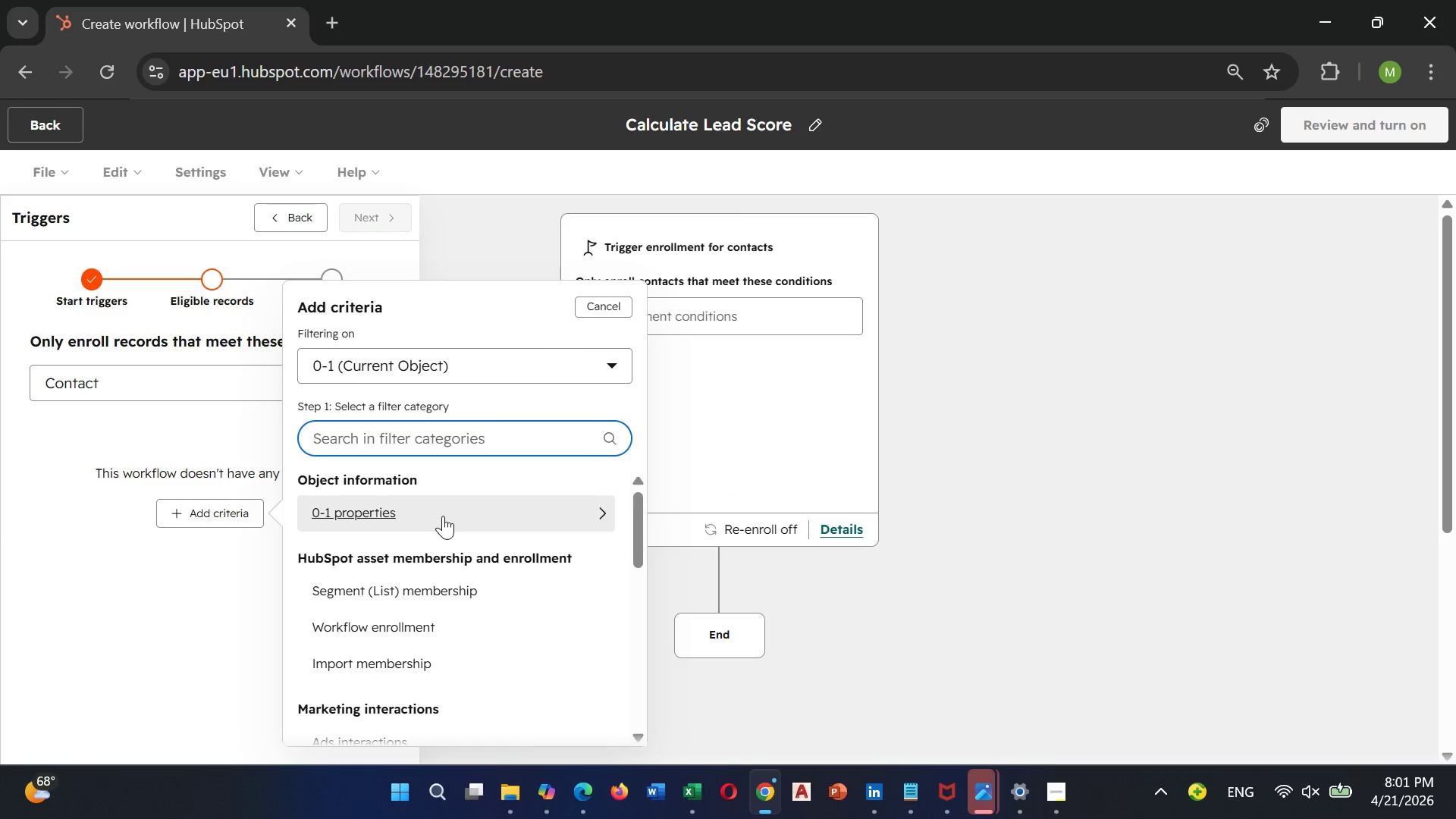 
left_click([443, 516])
 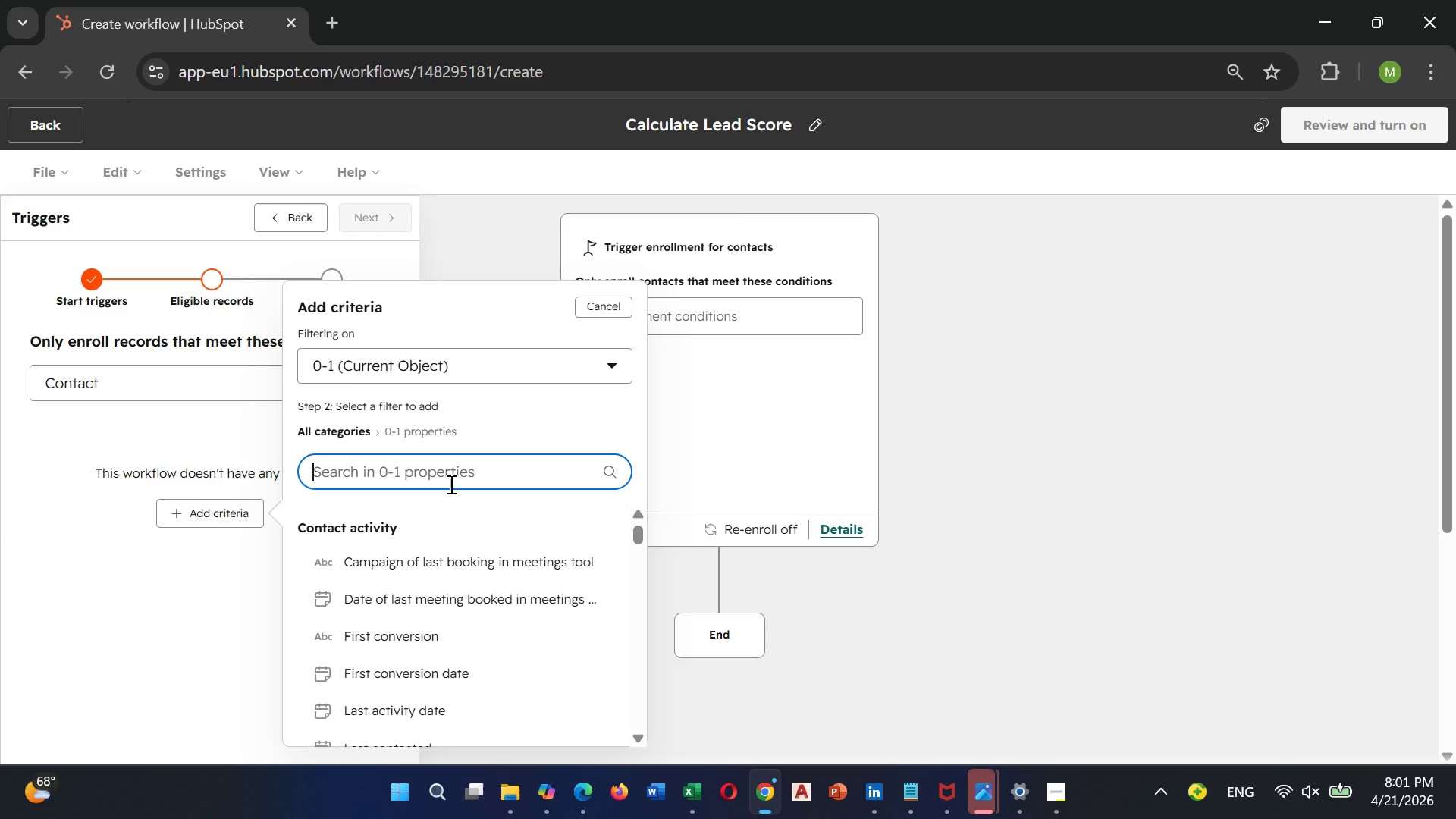 
wait(9.55)
 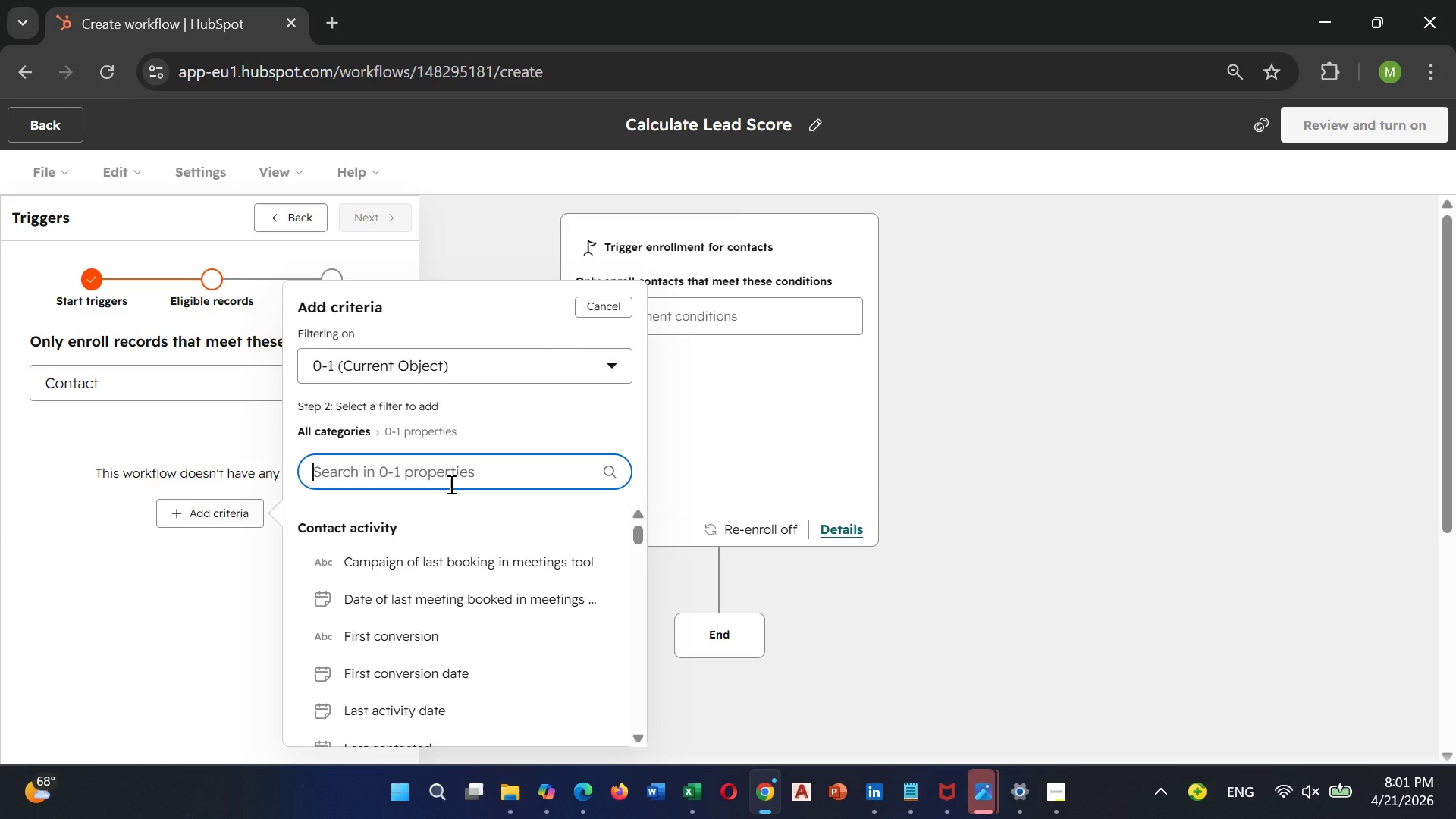 
type(home)
 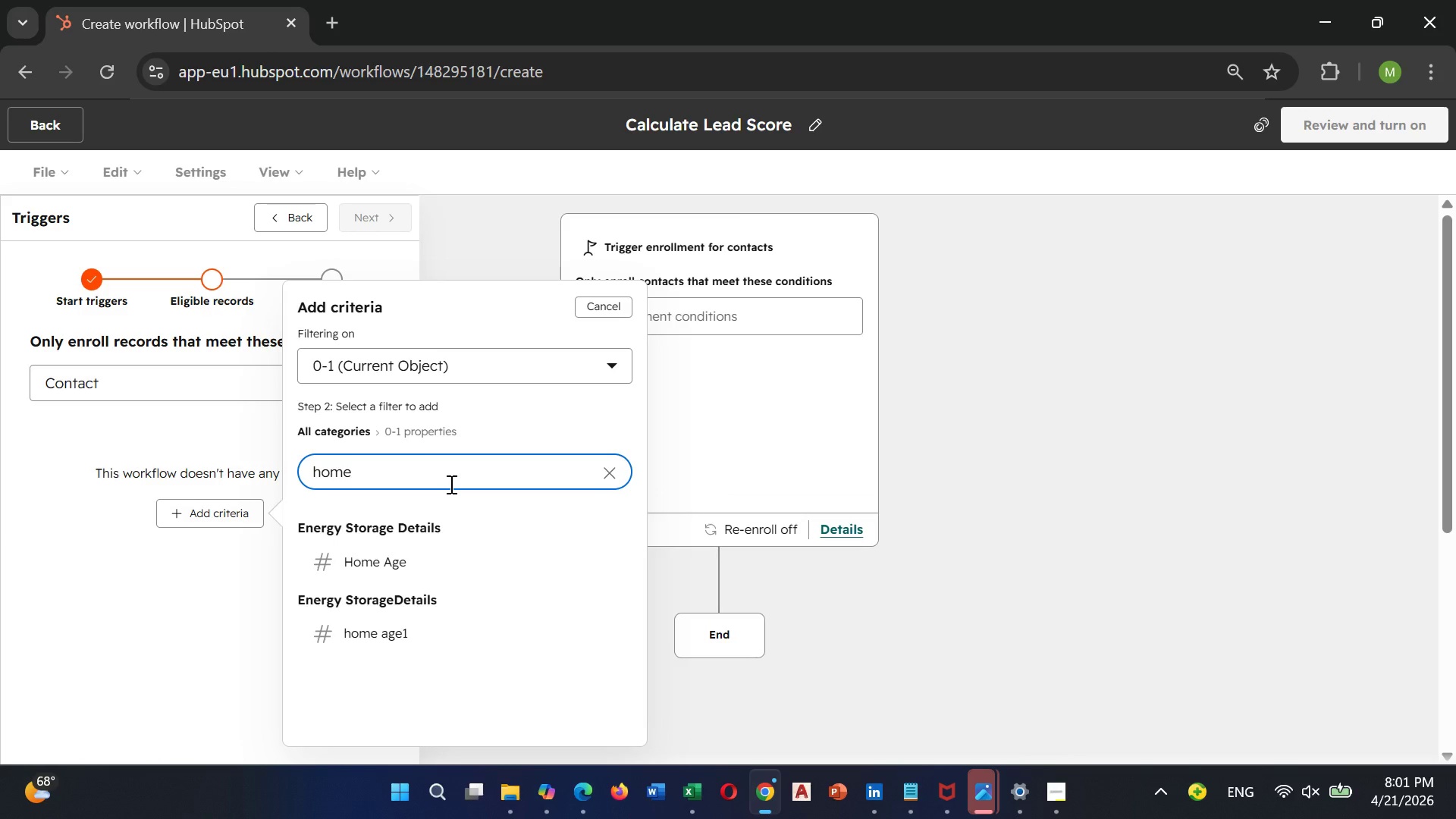 
wait(11.2)
 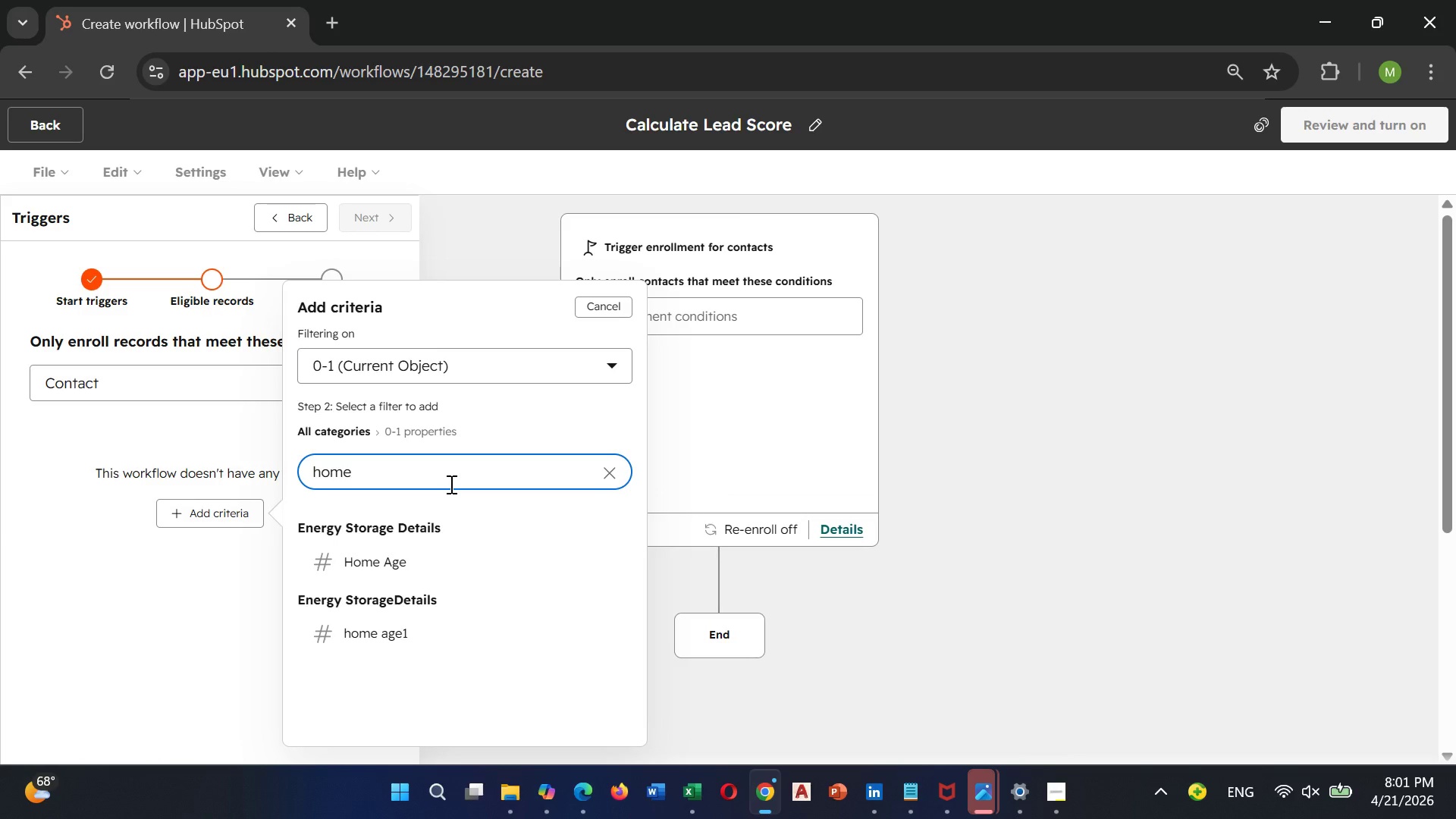 
left_click([377, 647])
 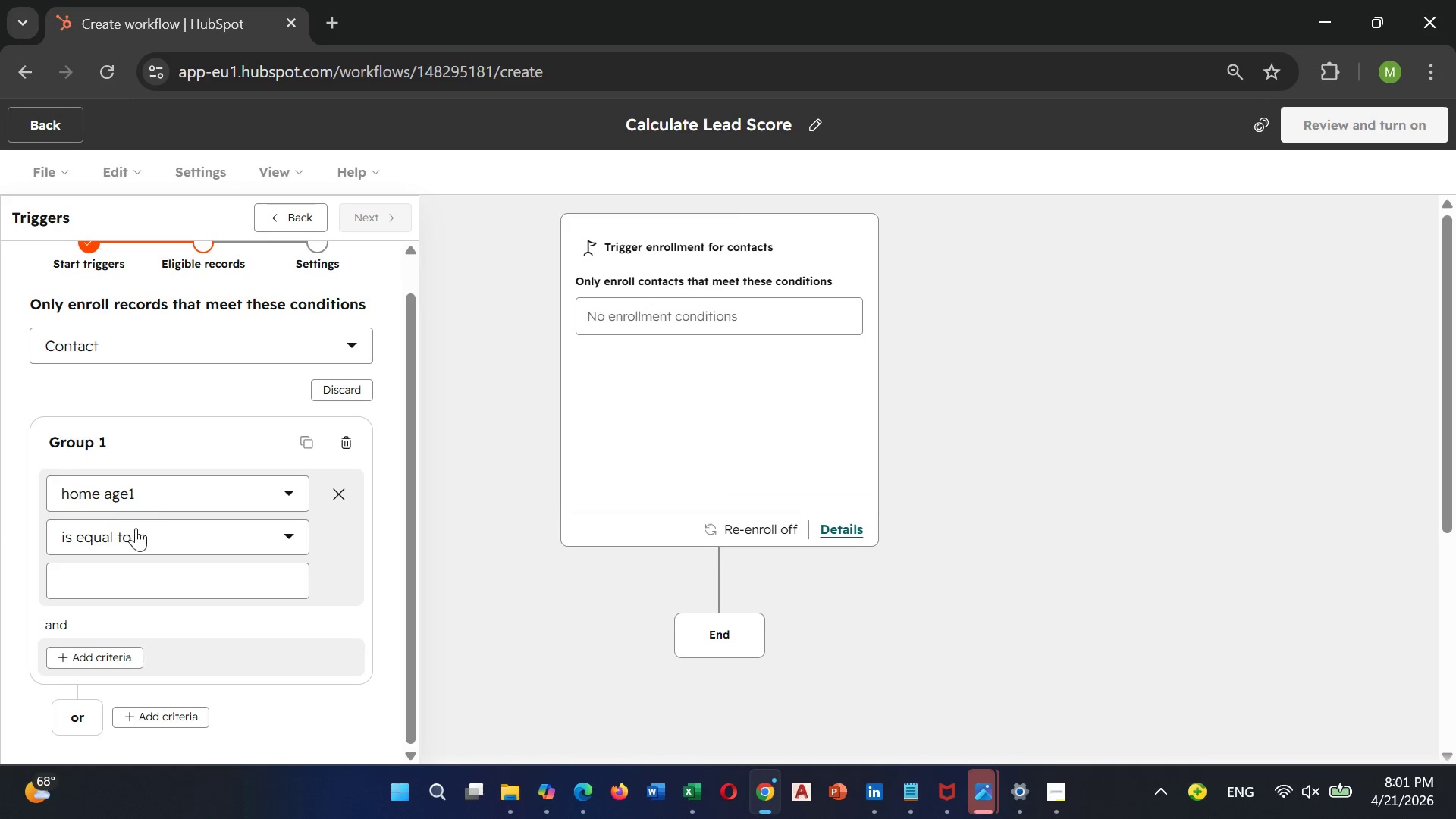 
left_click([136, 529])
 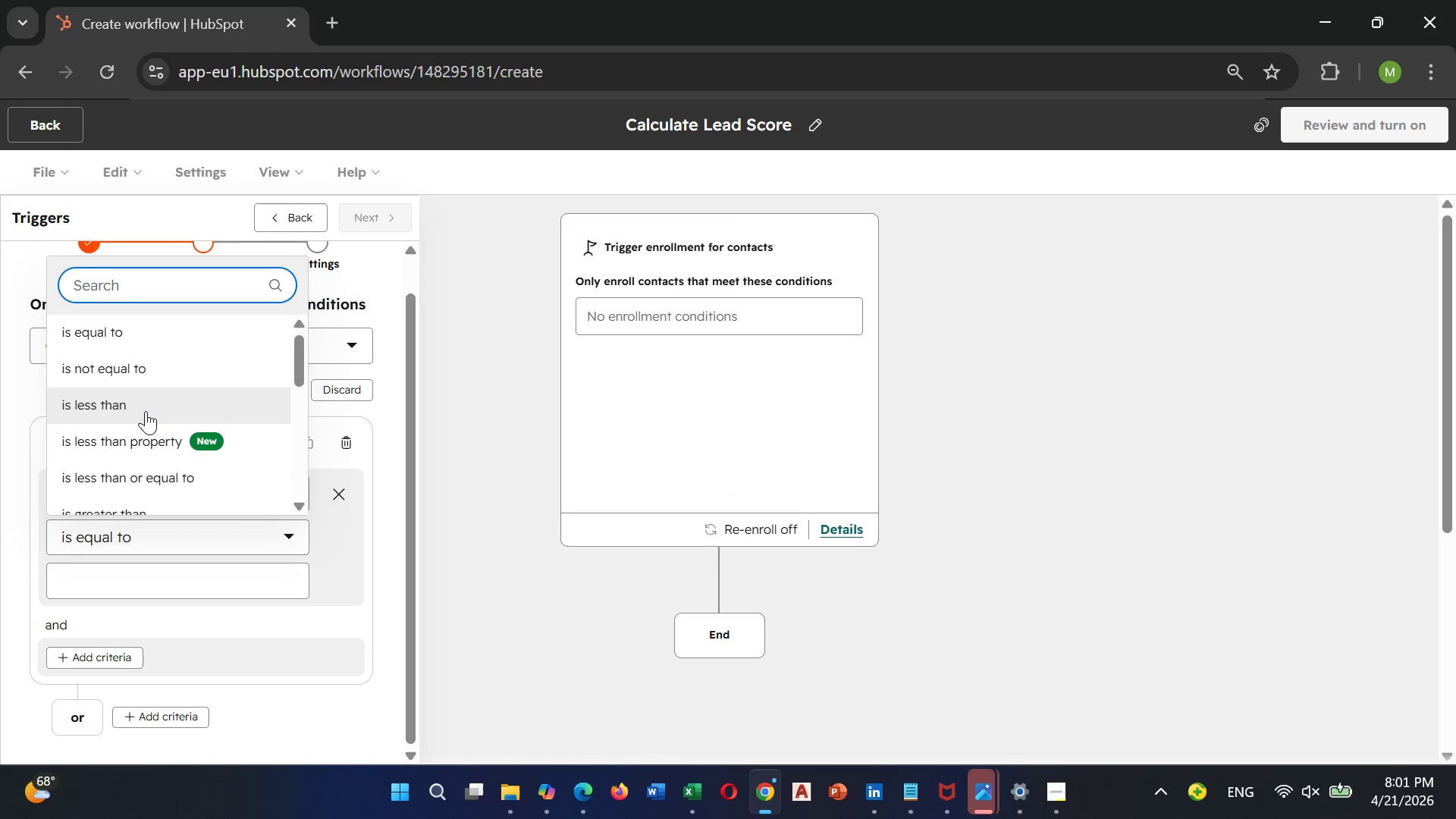 
scroll: coordinate [146, 412], scroll_direction: down, amount: 2.0
 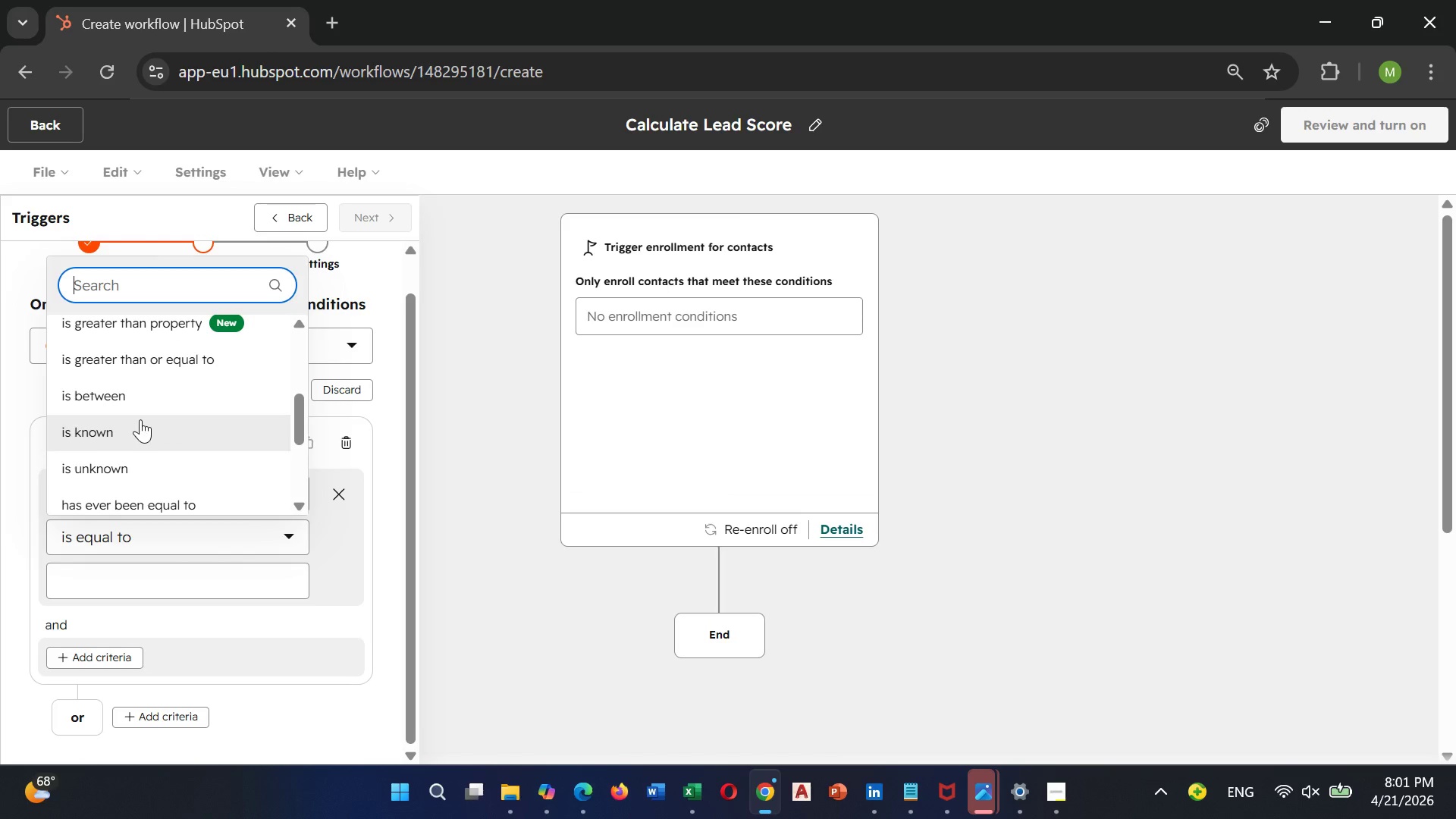 
left_click([140, 419])
 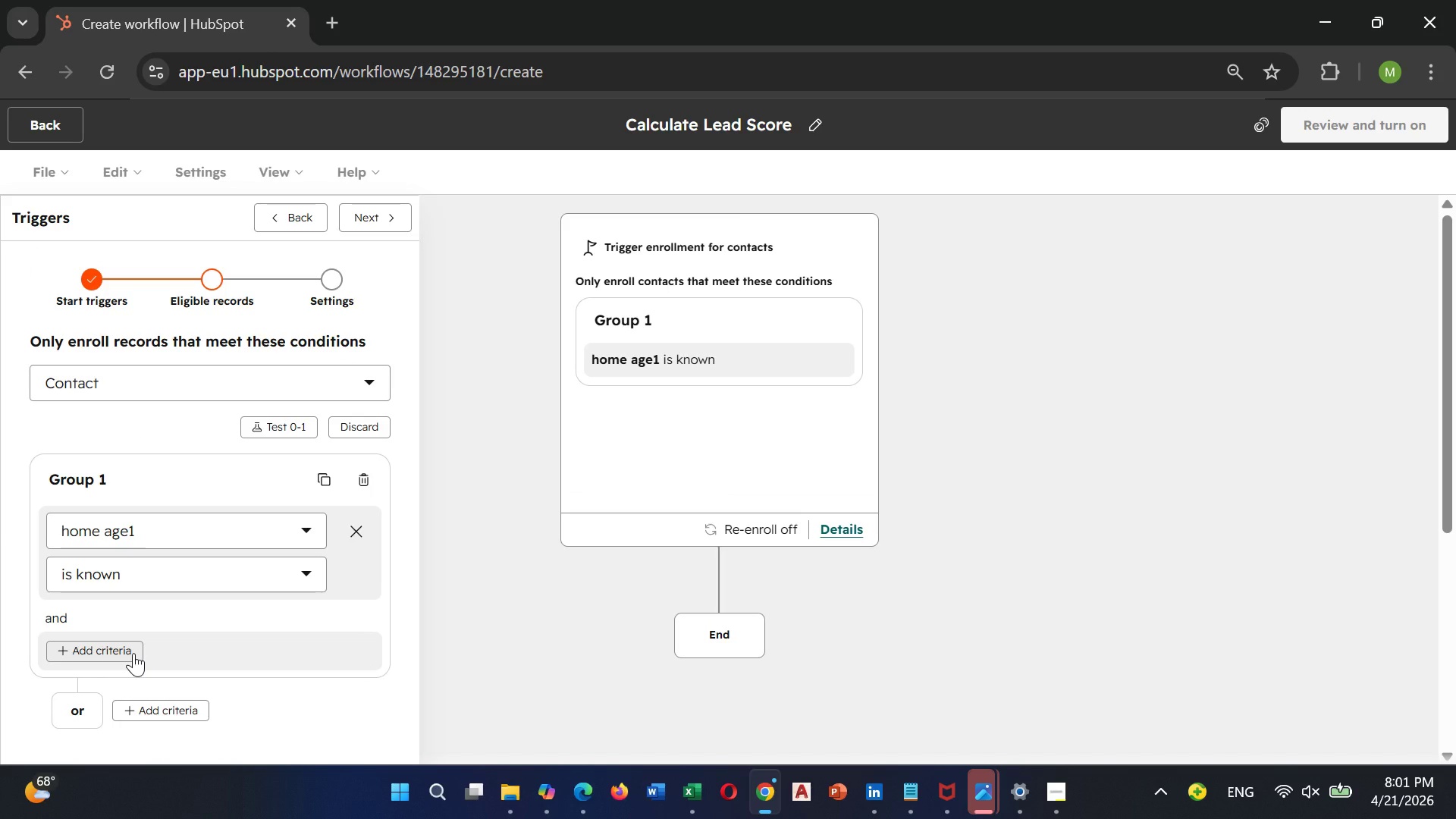 
wait(17.14)
 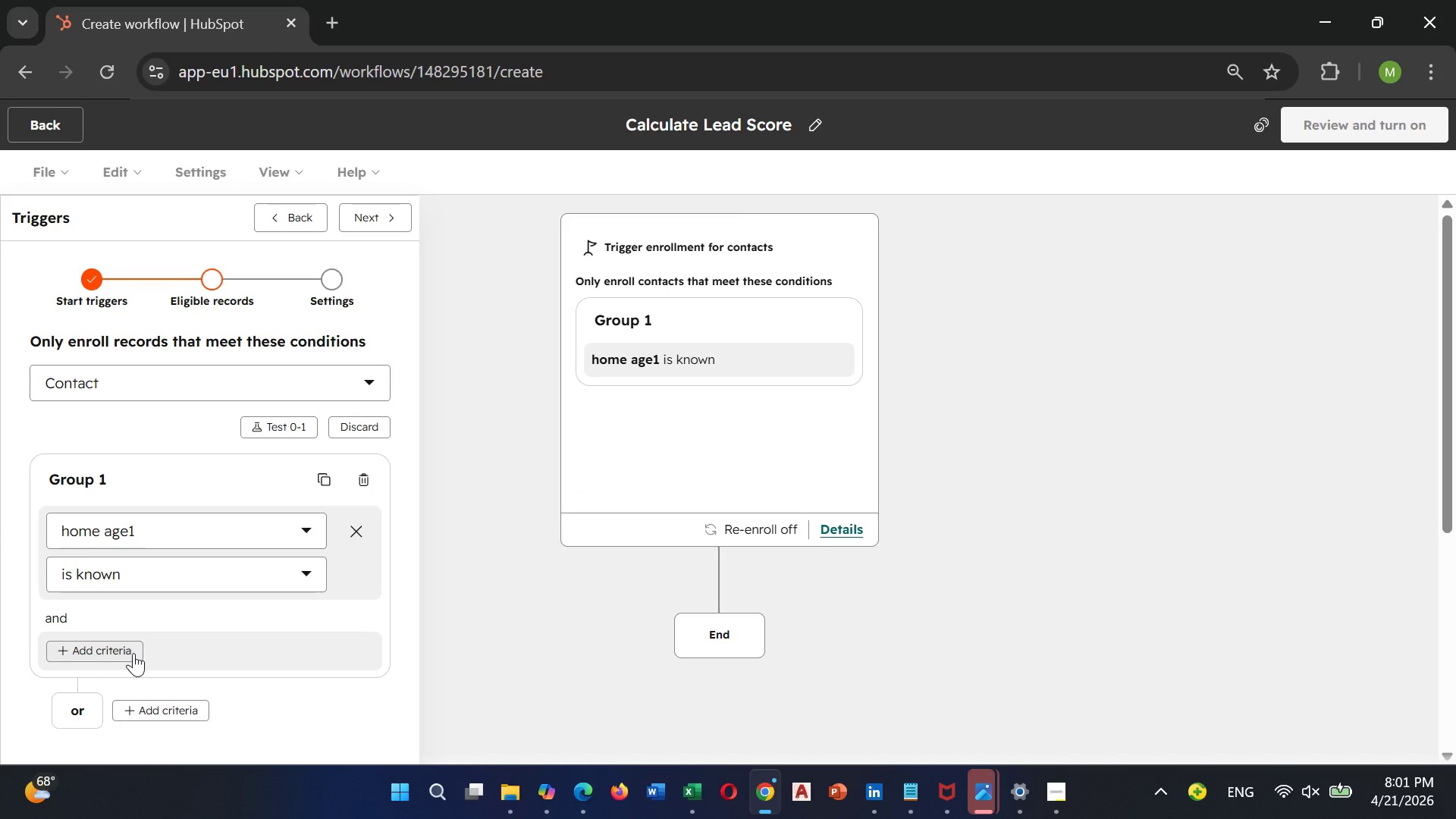 
left_click([133, 654])
 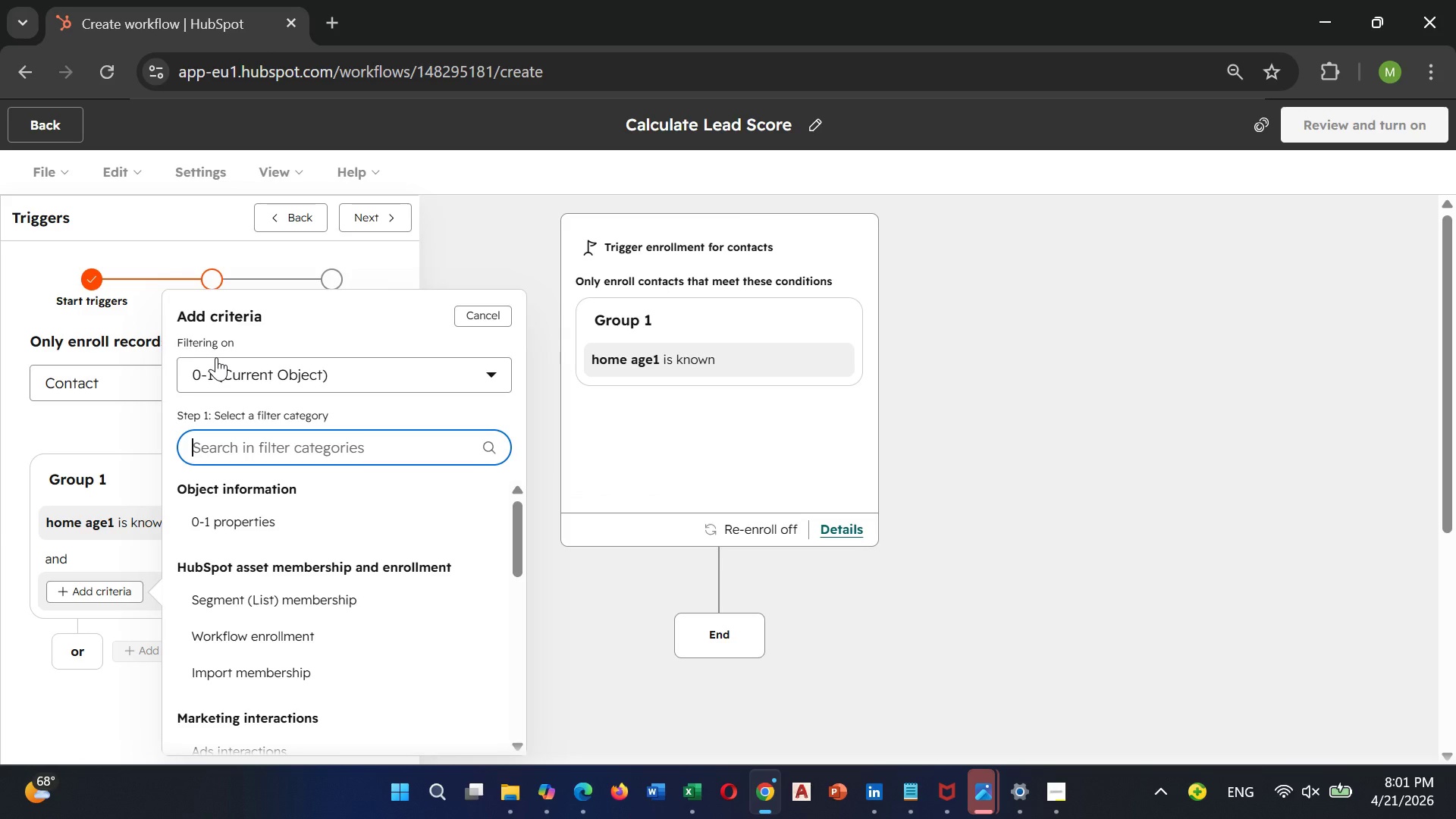 
type(cur)
key(Backspace)
key(Backspace)
key(Backspace)
type(Cur)
 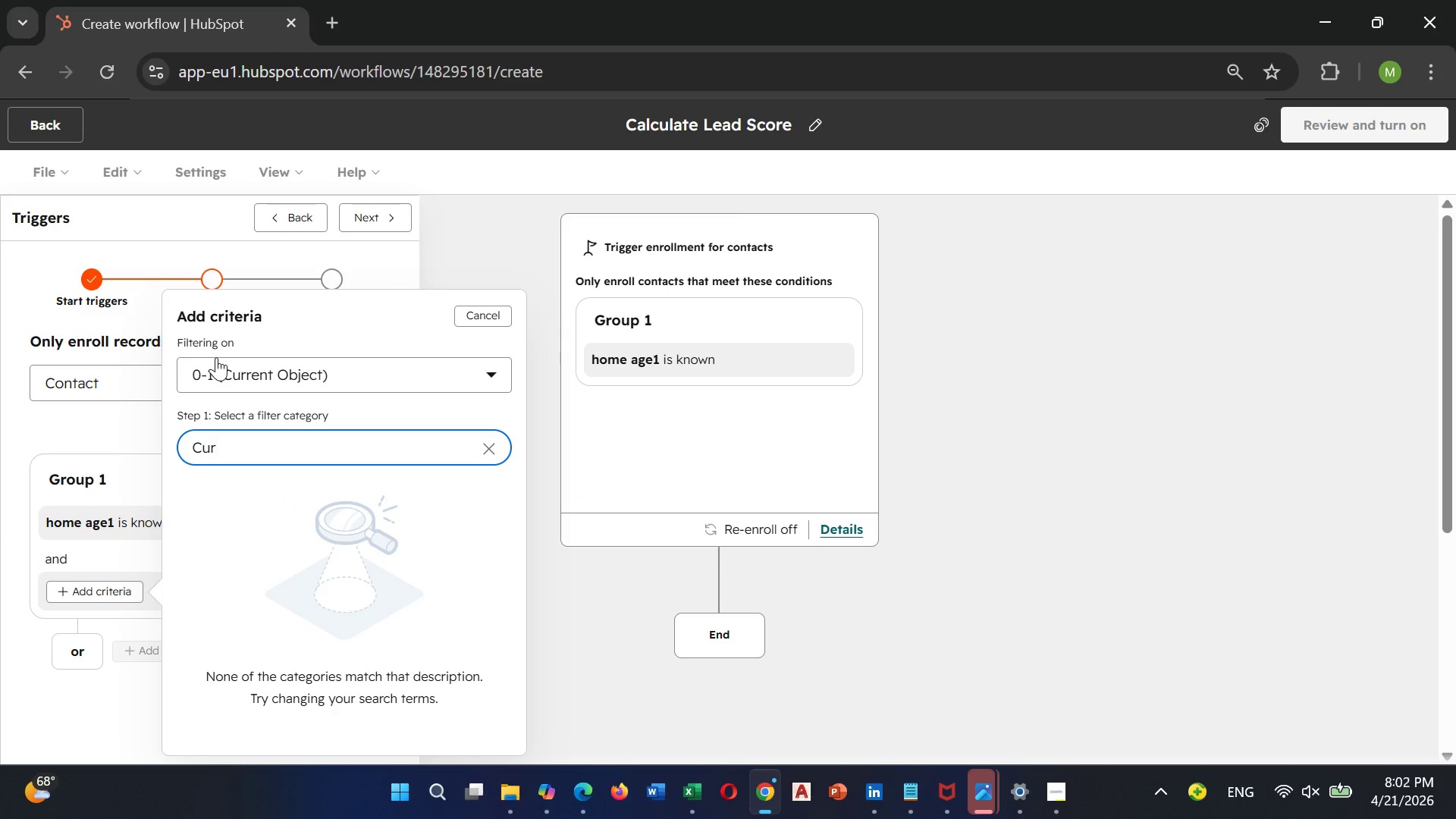 
left_click([495, 445])
 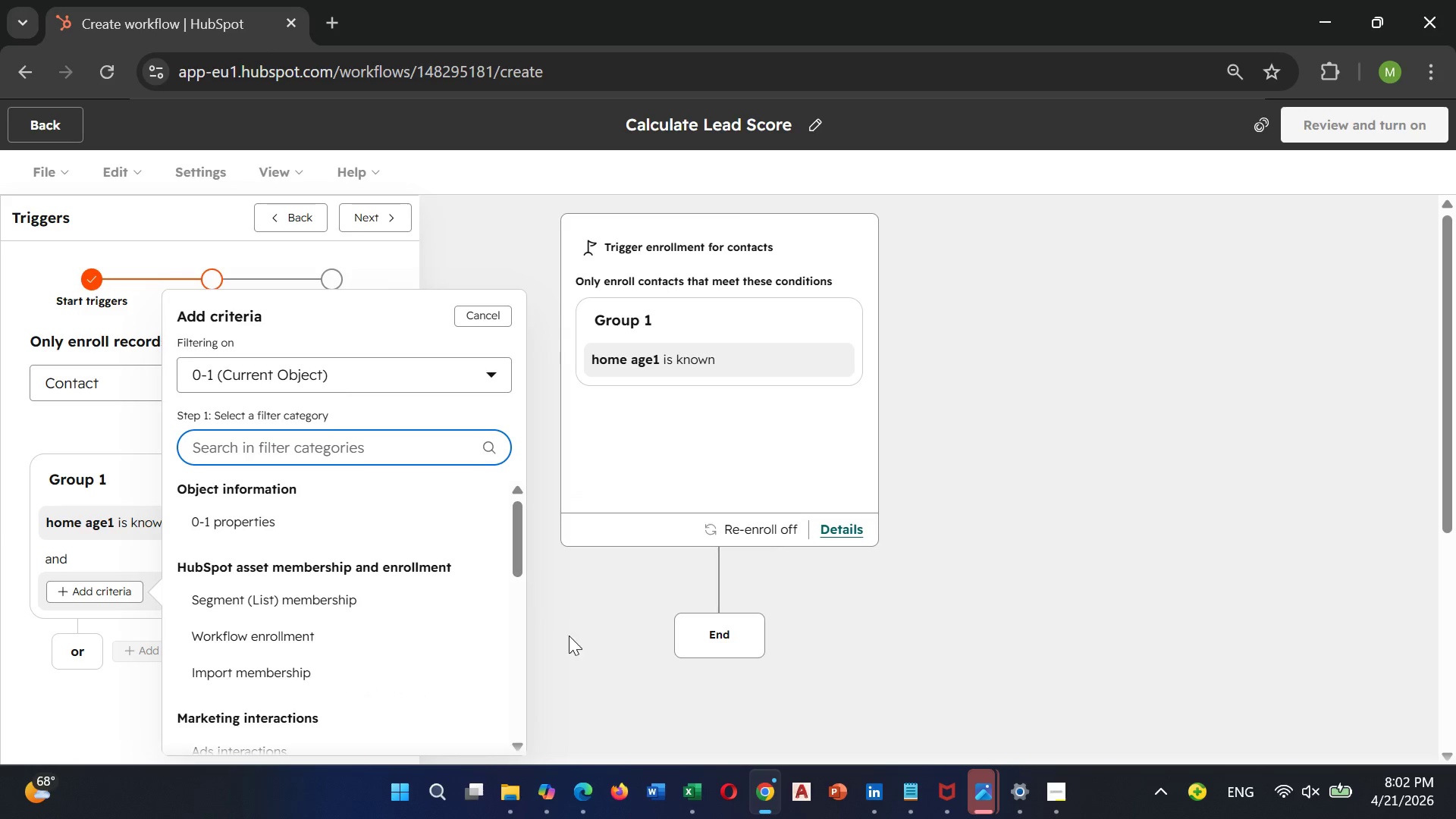 
left_click([570, 638])
 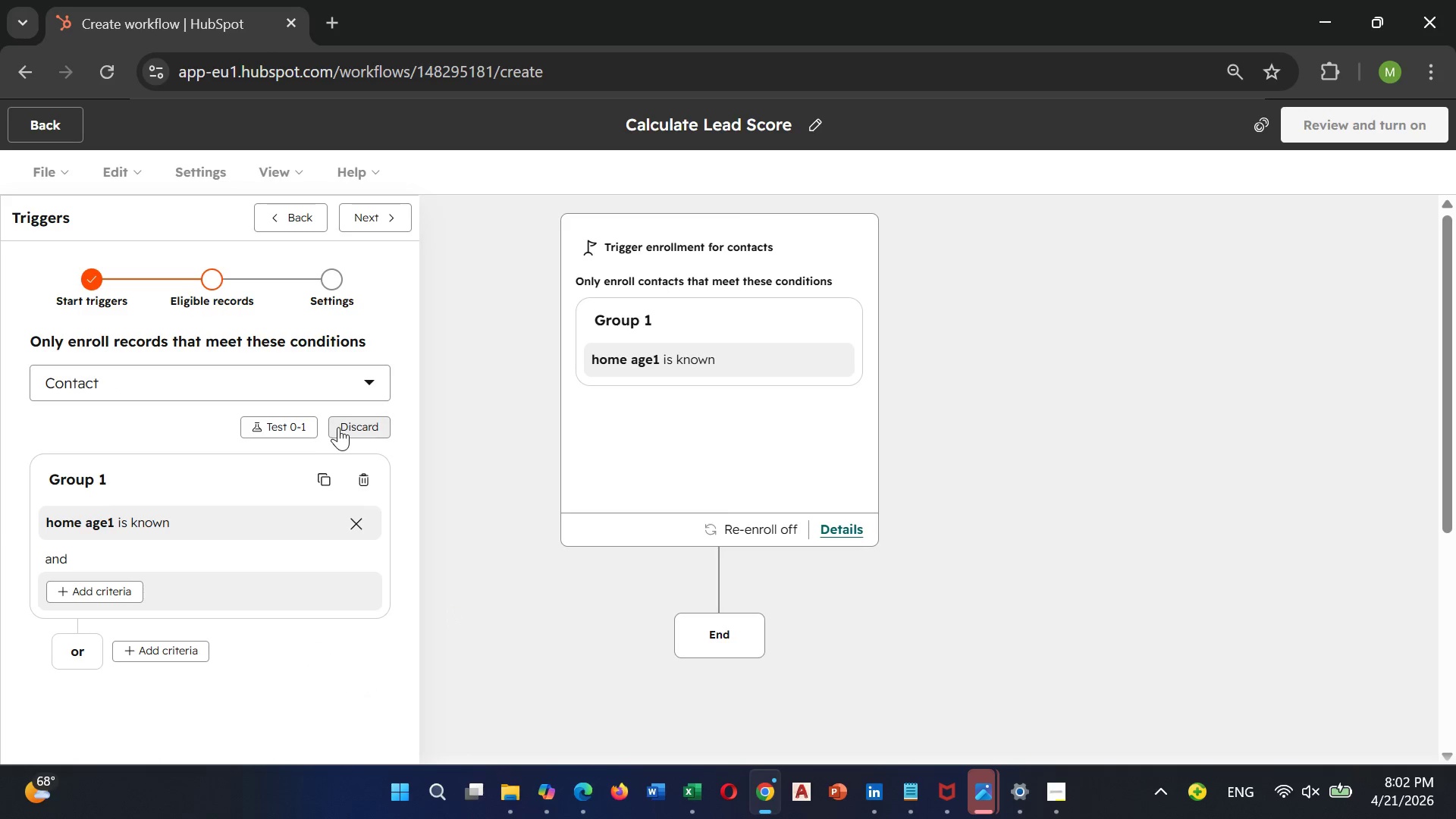 
left_click([306, 436])
 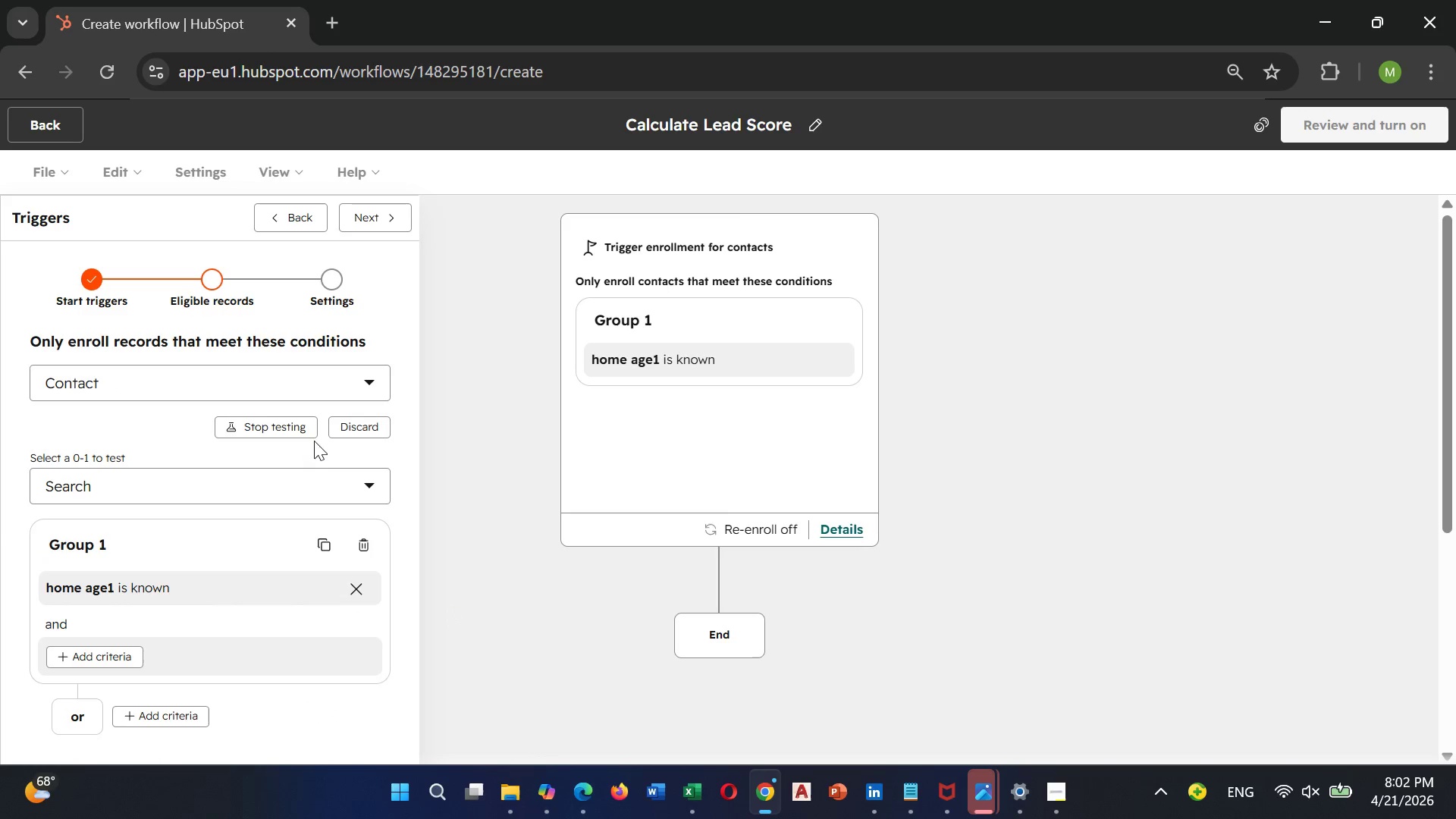 
left_click([339, 428])
 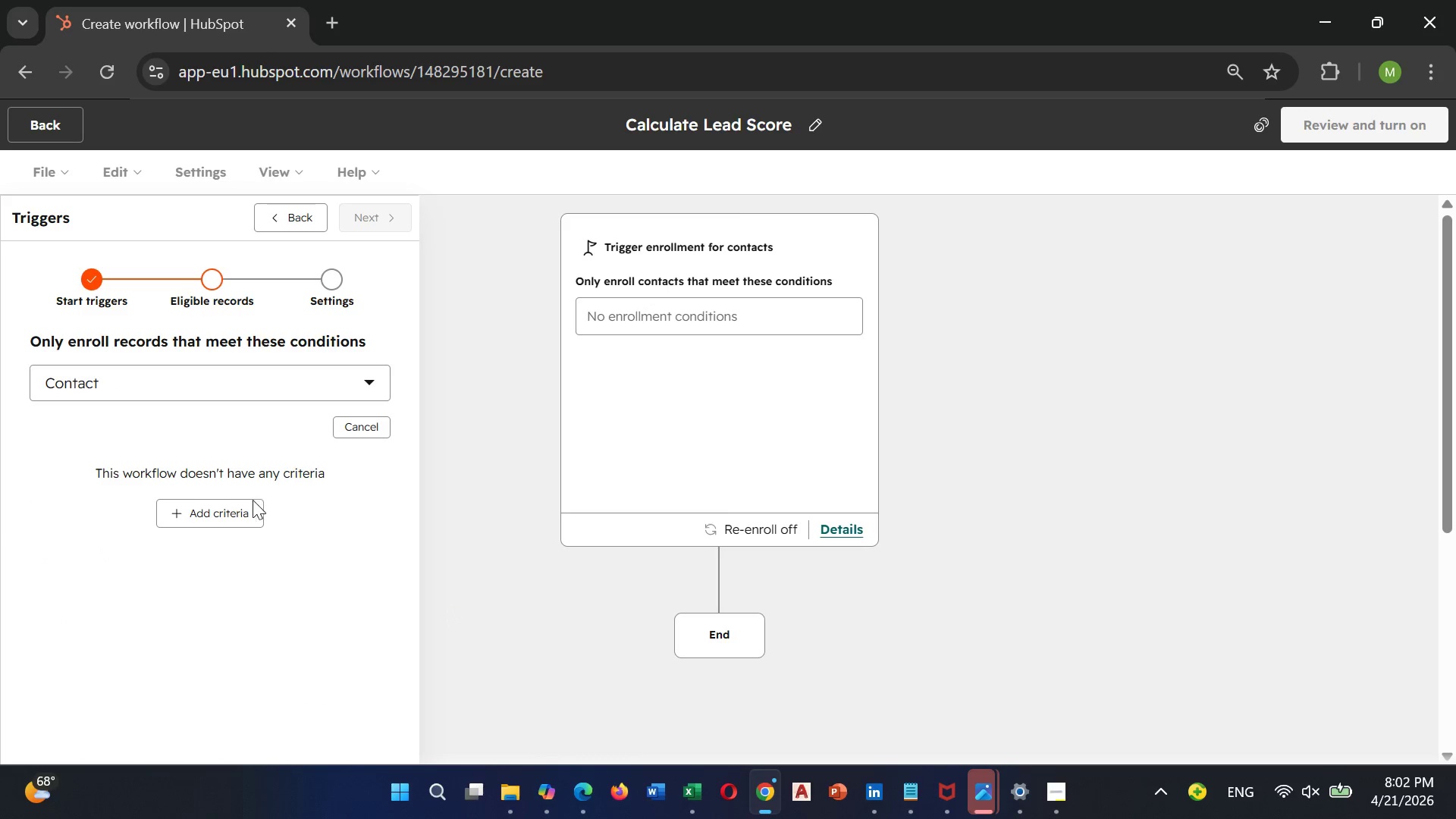 
left_click([242, 511])
 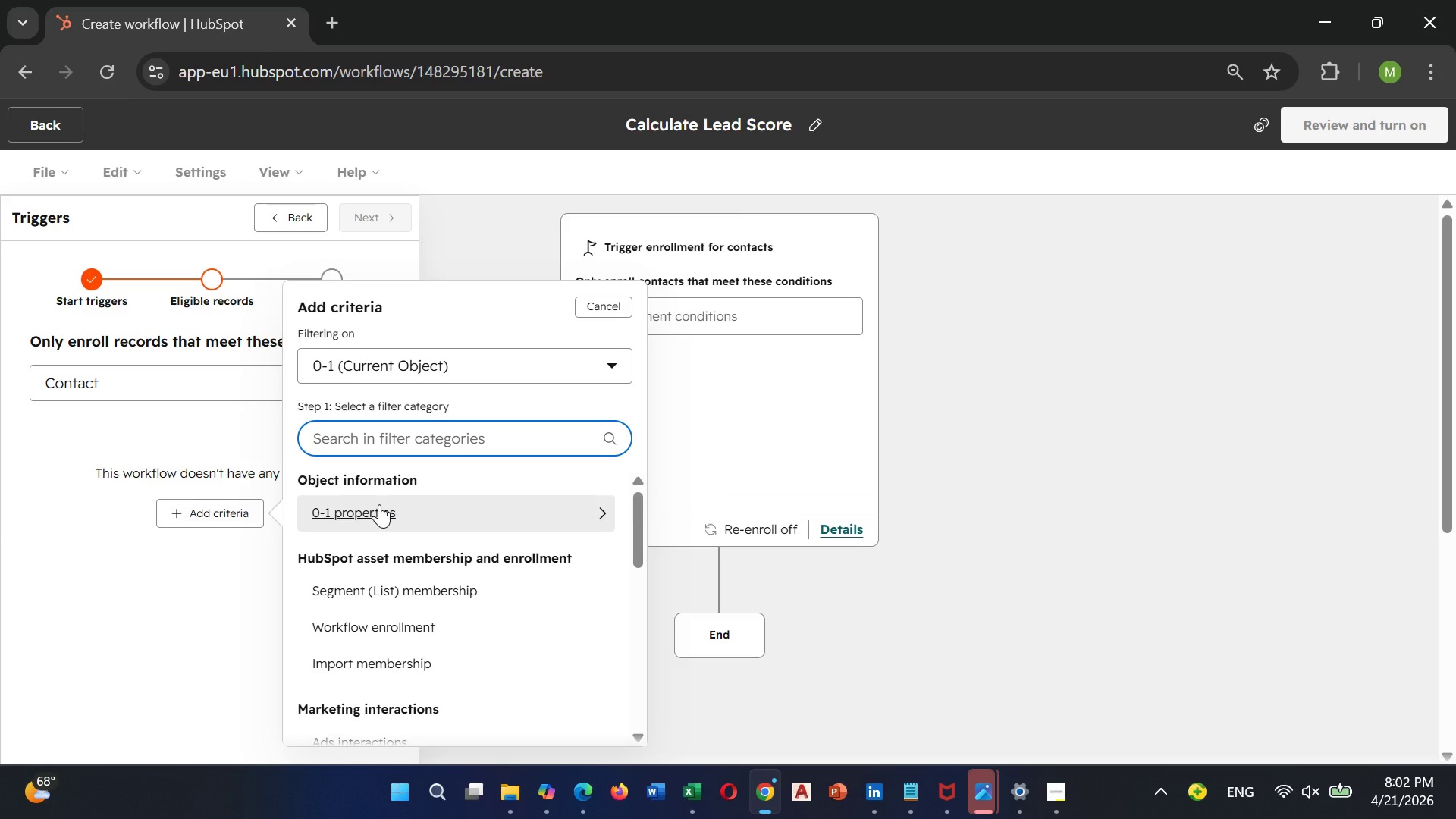 
left_click([388, 369])
 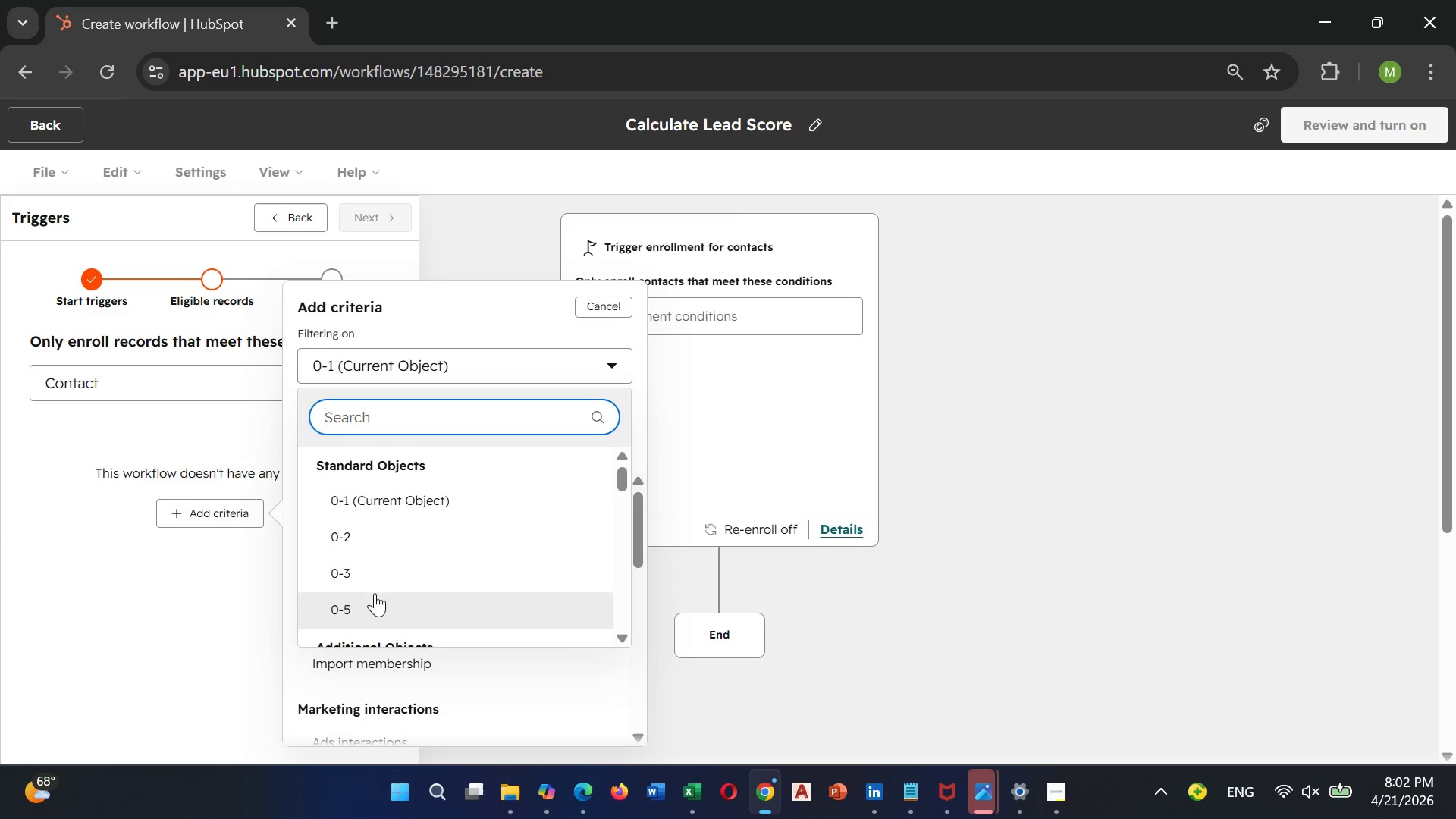 
scroll: coordinate [380, 589], scroll_direction: down, amount: 3.0
 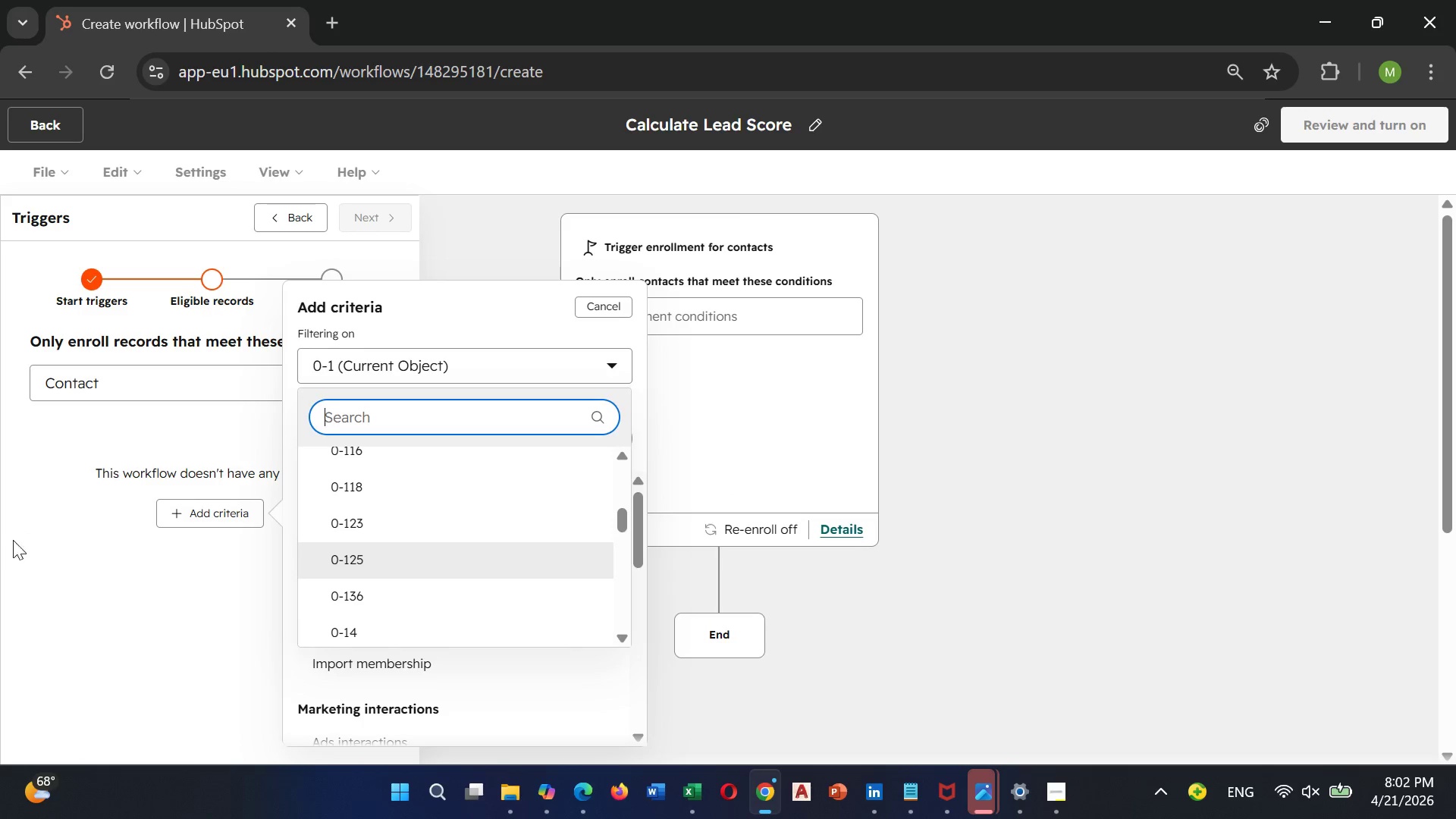 
left_click([4, 557])
 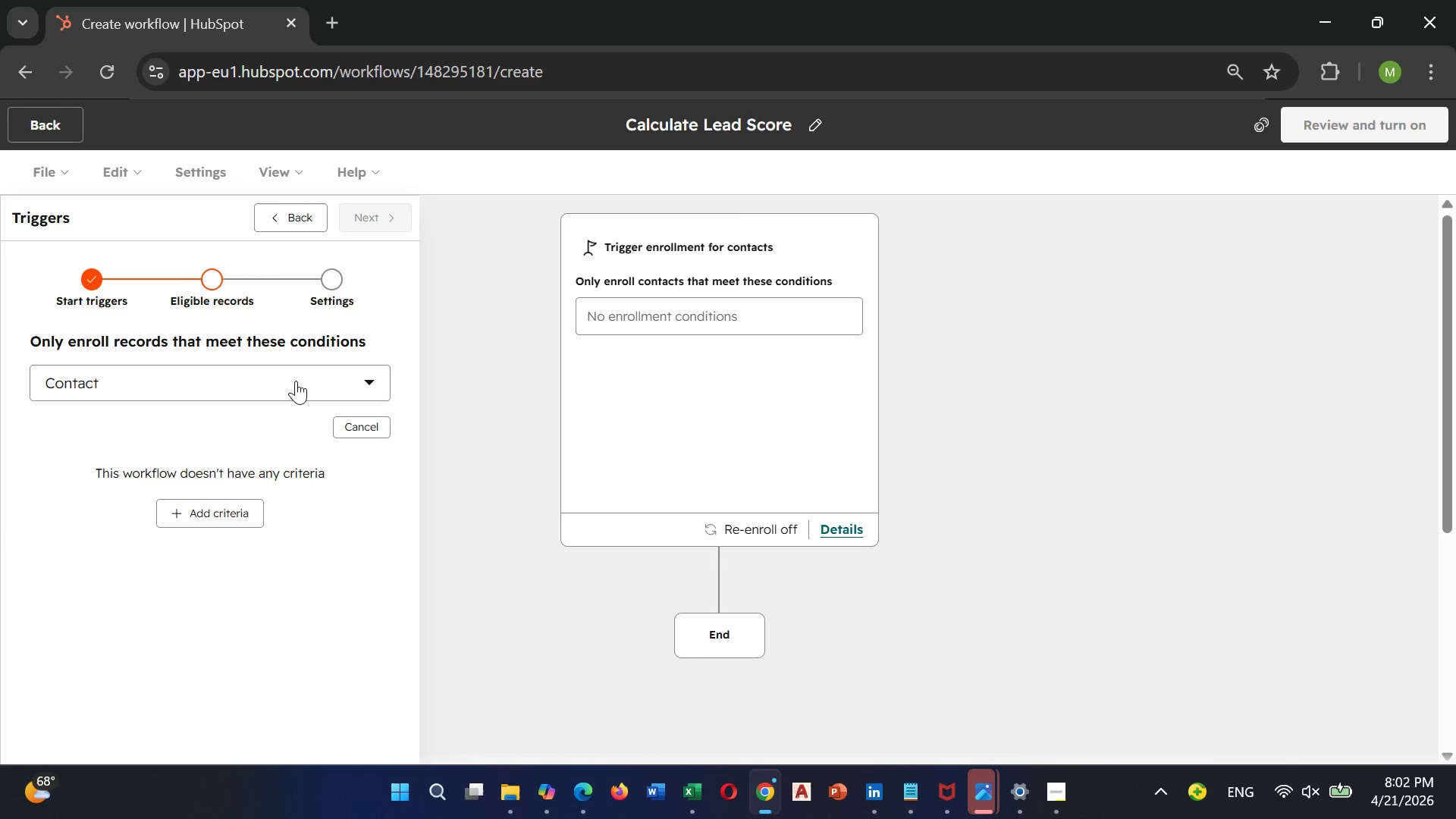 
left_click([293, 369])
 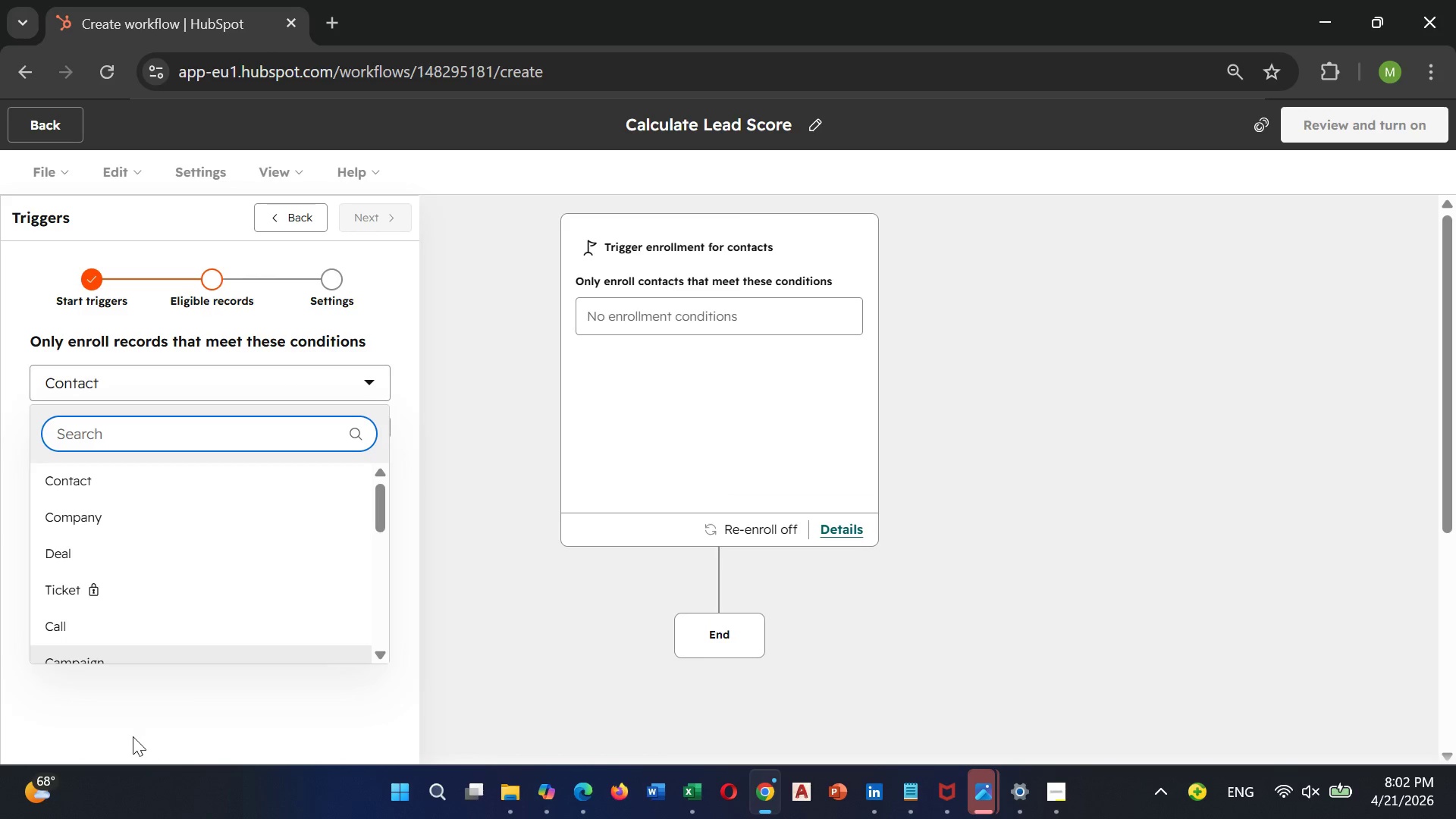 
left_click([133, 736])
 